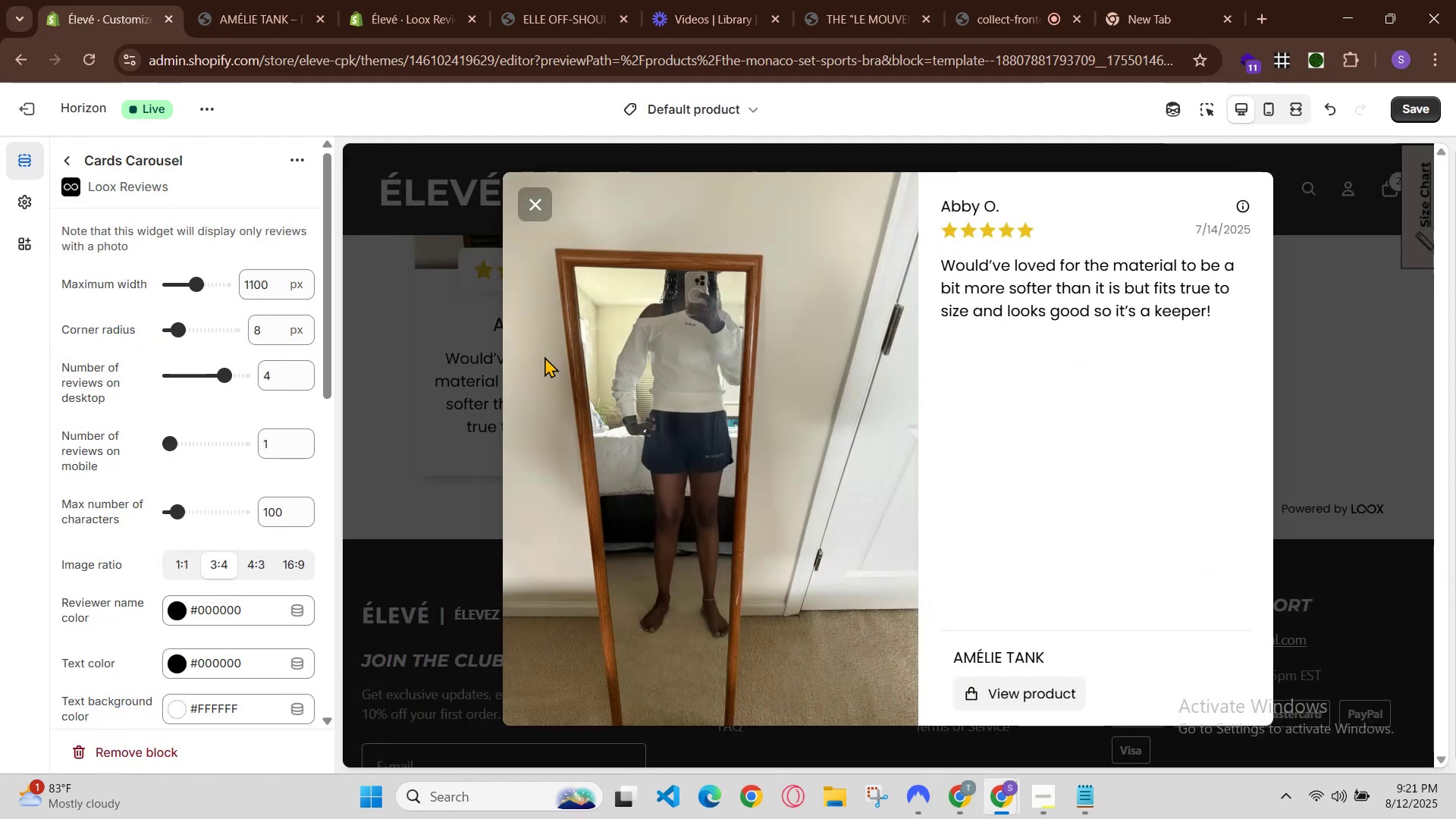 
scroll: coordinate [1093, 613], scroll_direction: down, amount: 2.0
 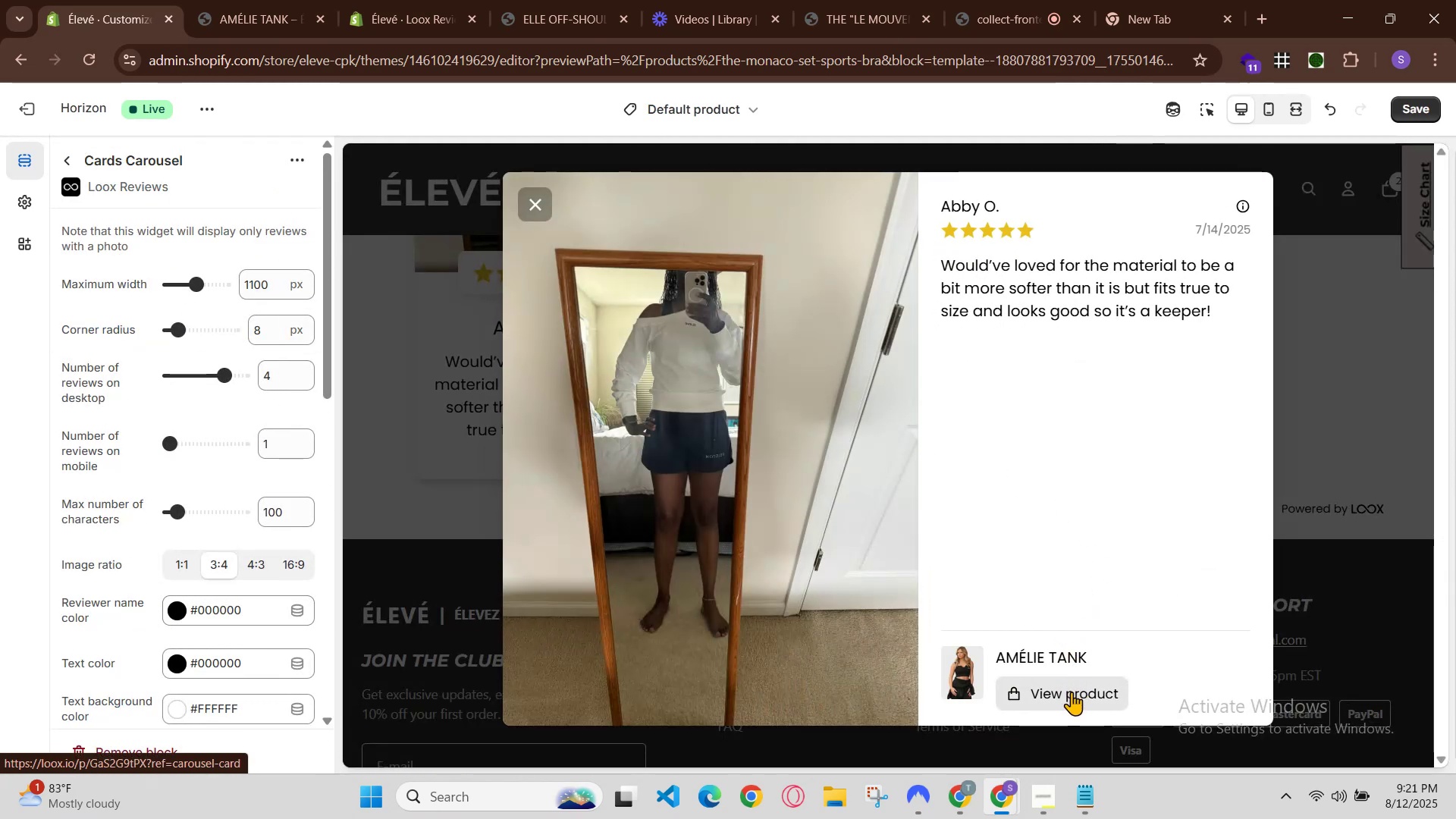 
left_click([1017, 696])
 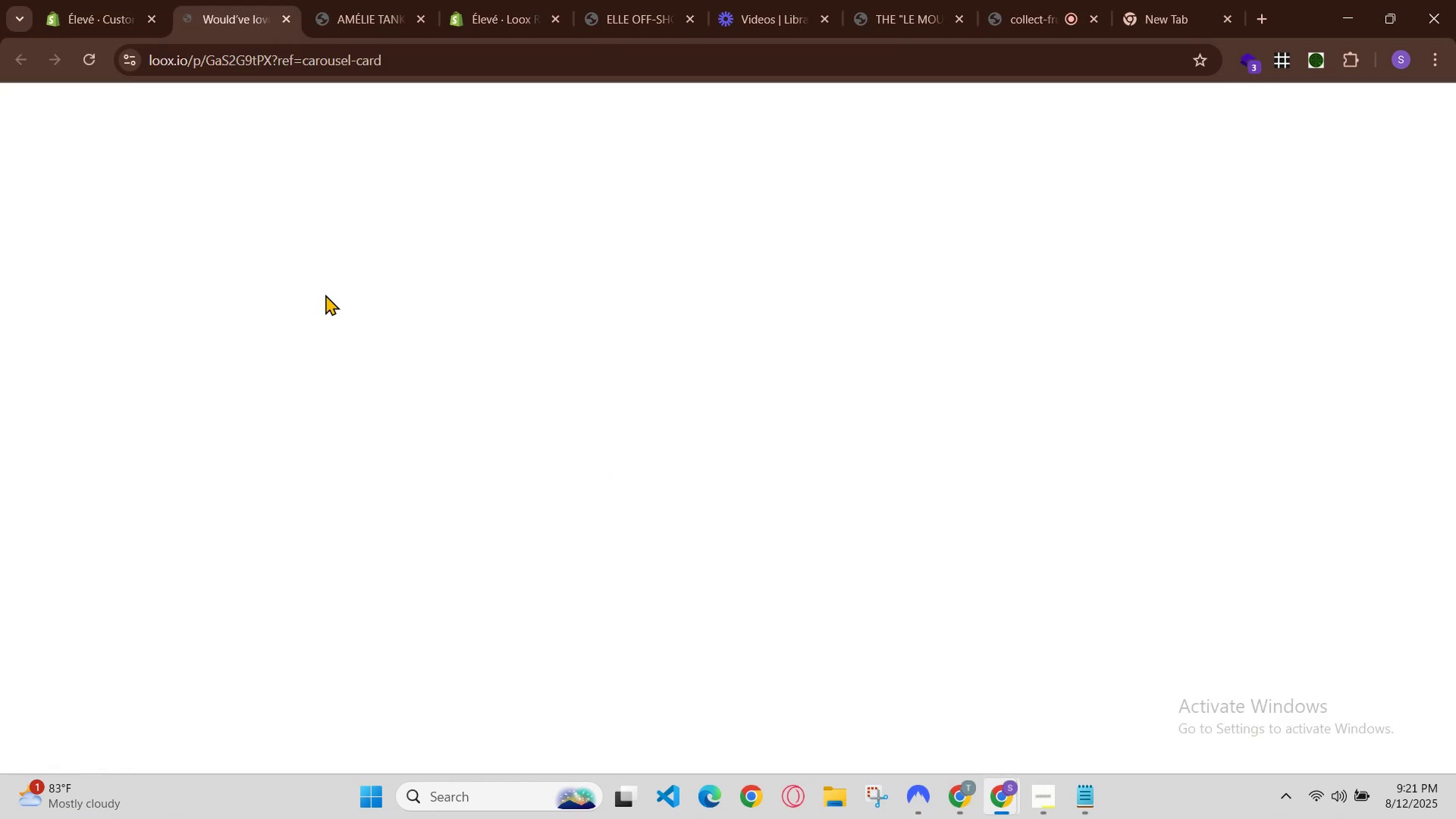 
mouse_move([130, 0])
 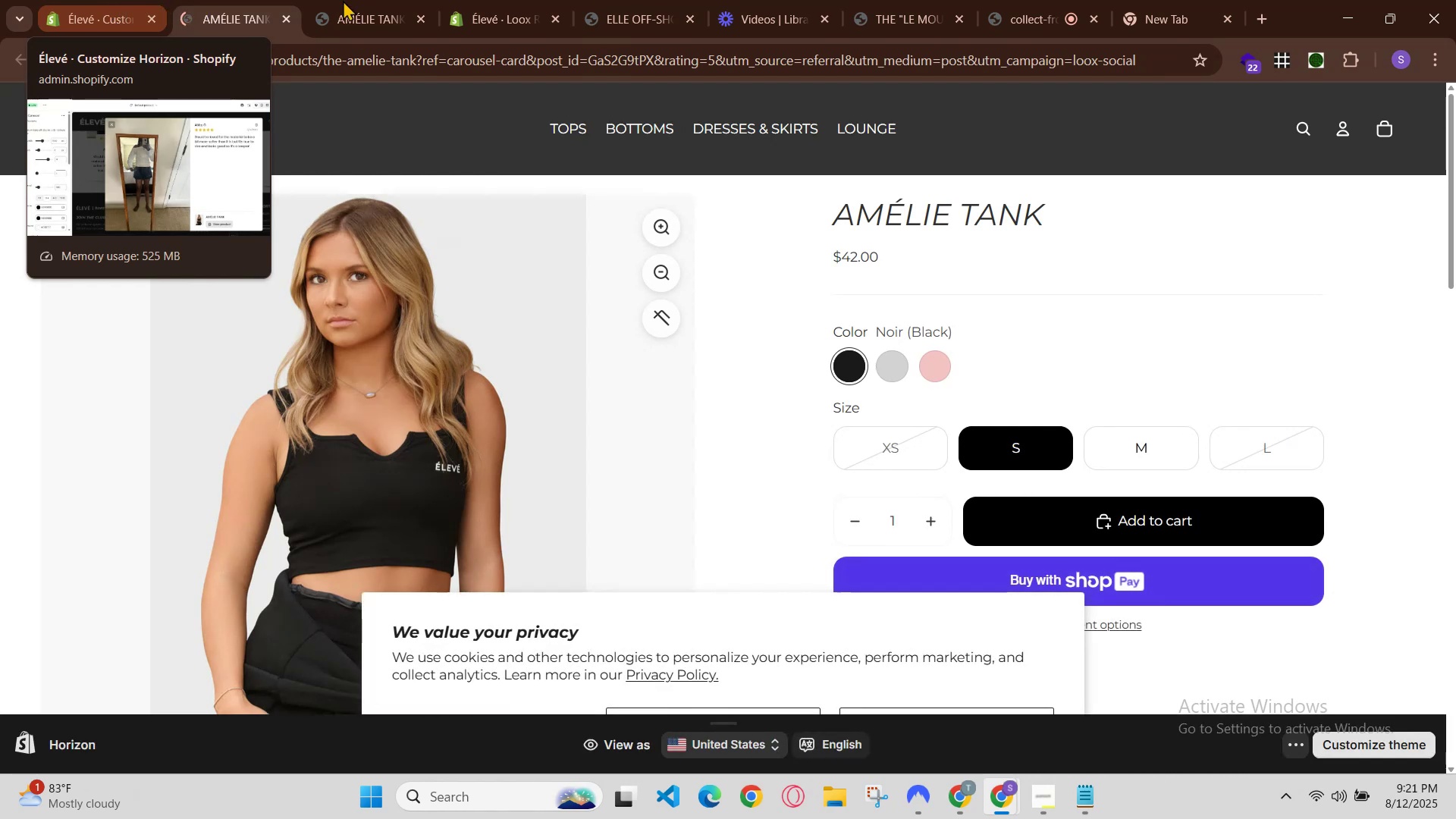 
scroll: coordinate [1016, 449], scroll_direction: down, amount: 9.0
 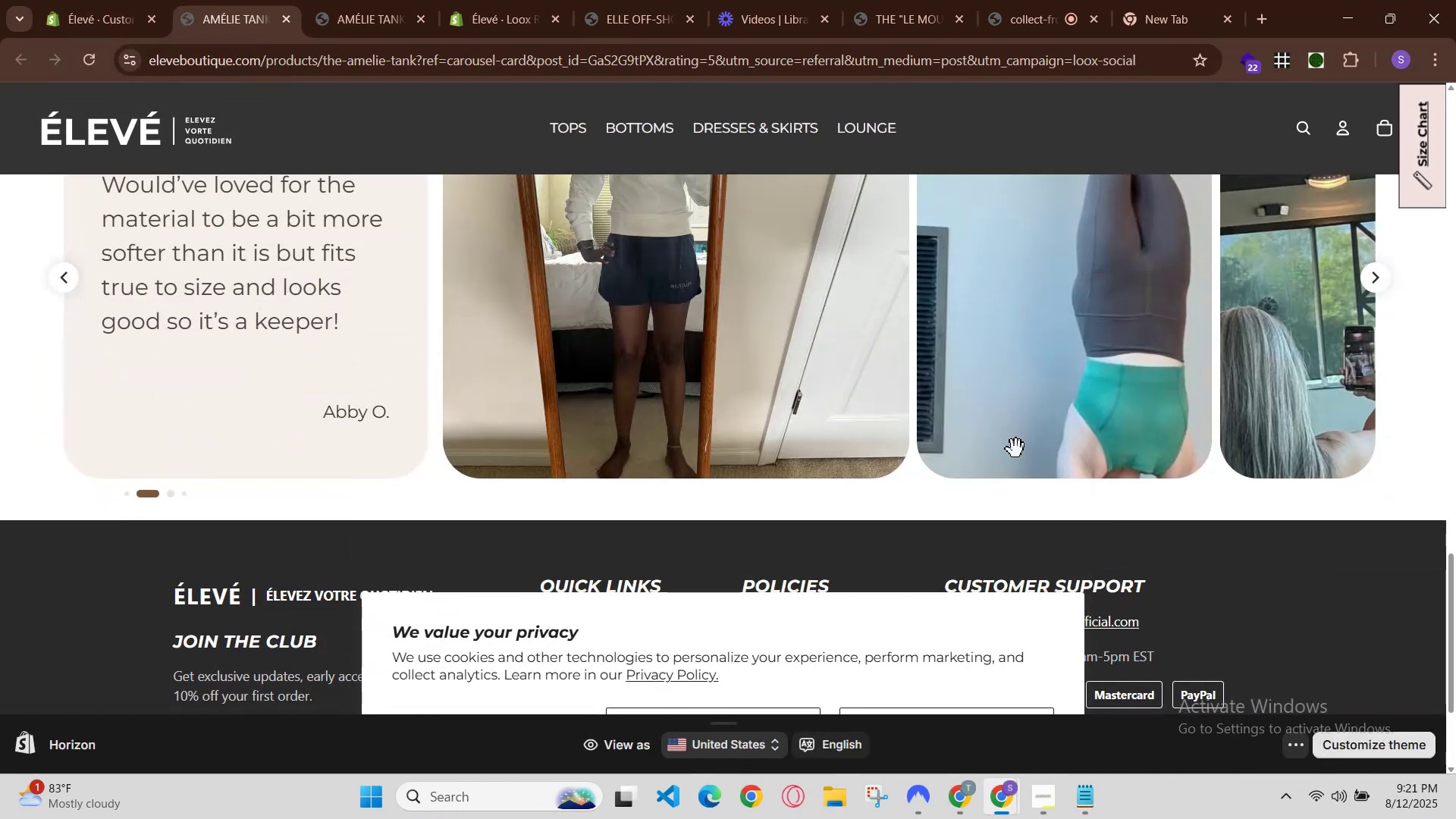 
scroll: coordinate [1016, 449], scroll_direction: up, amount: 1.0
 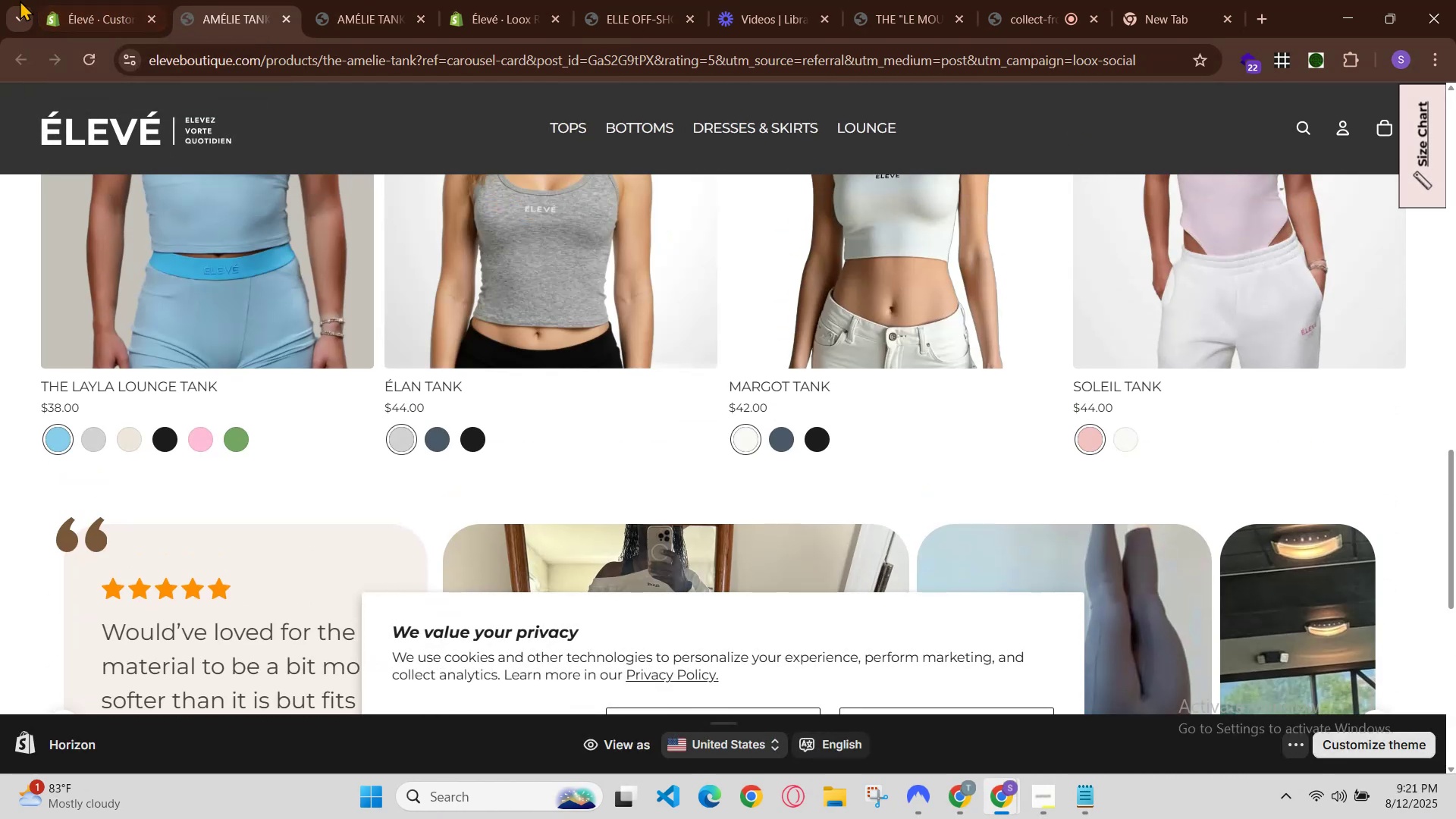 
left_click([107, 0])
 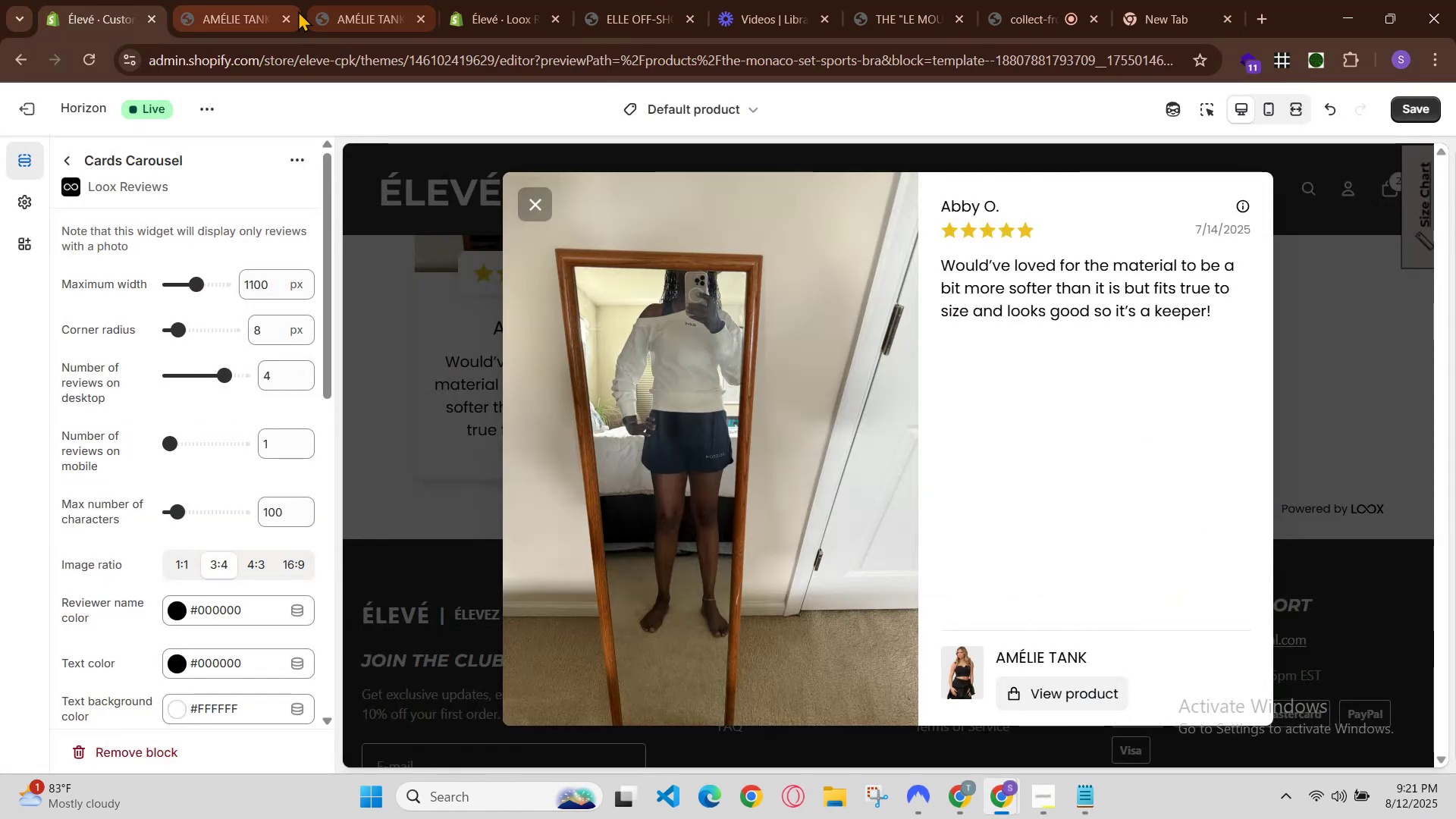 
left_click([283, 20])
 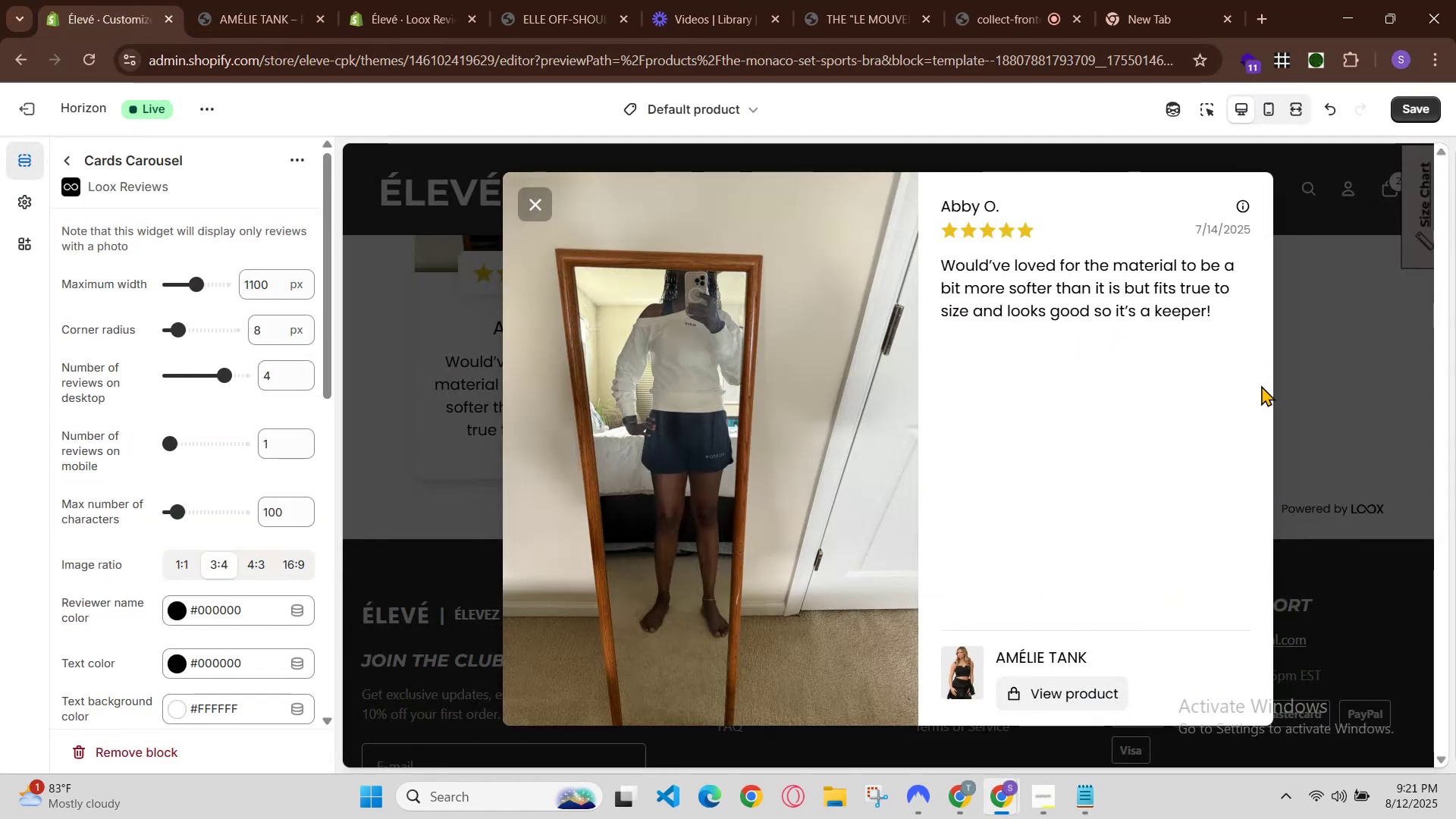 
left_click([847, 404])
 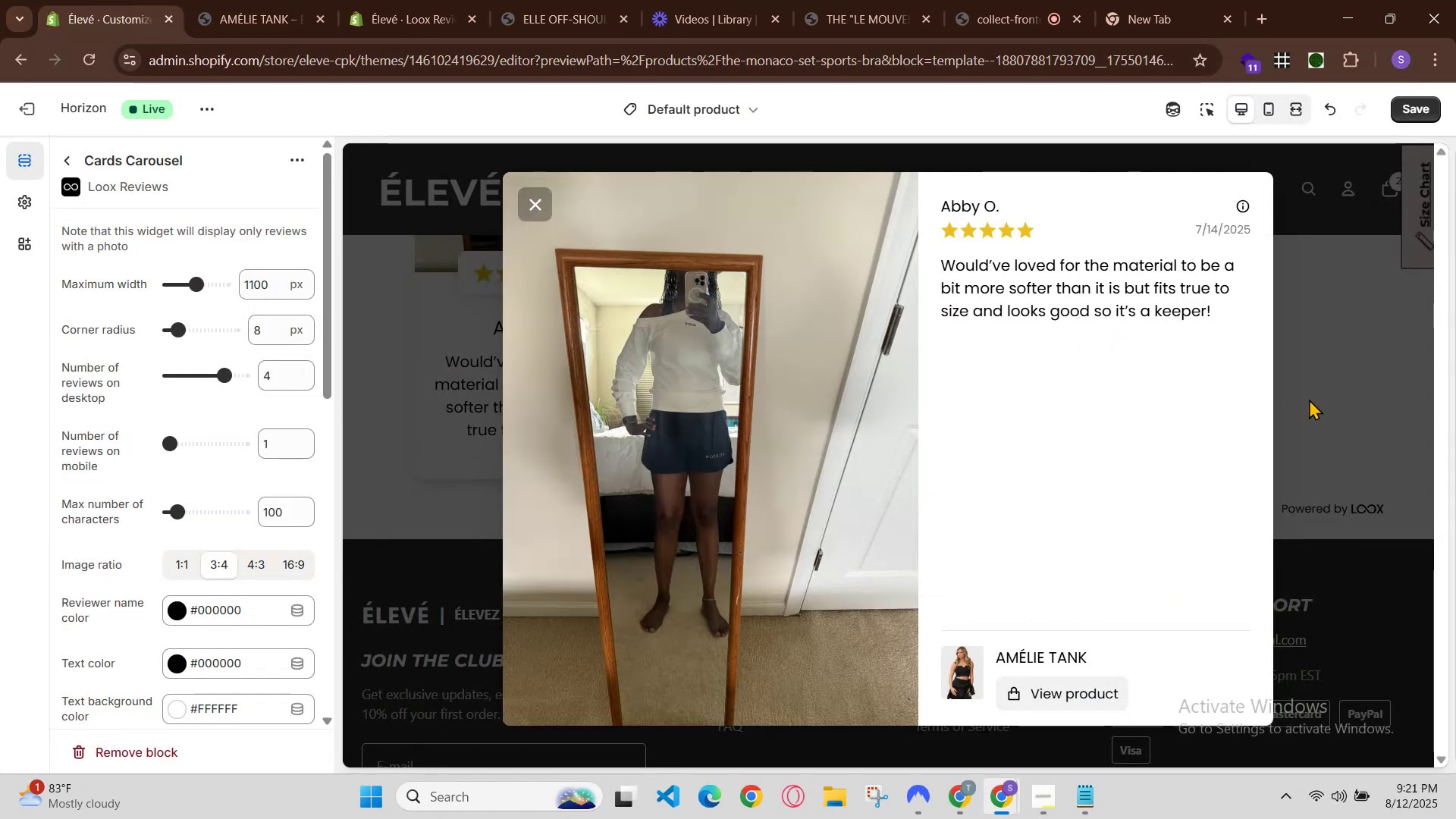 
left_click([1310, 399])
 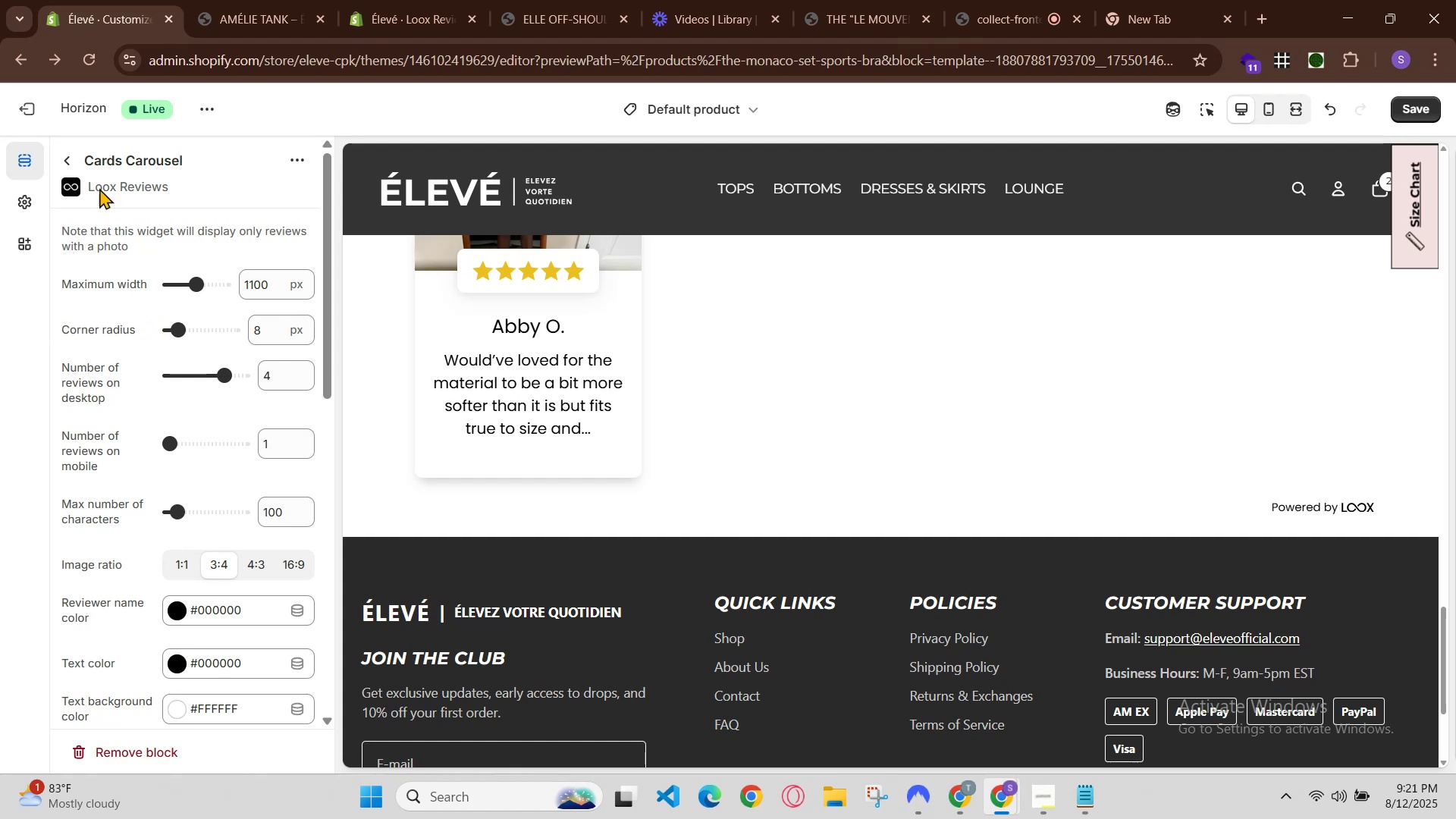 
left_click([69, 164])
 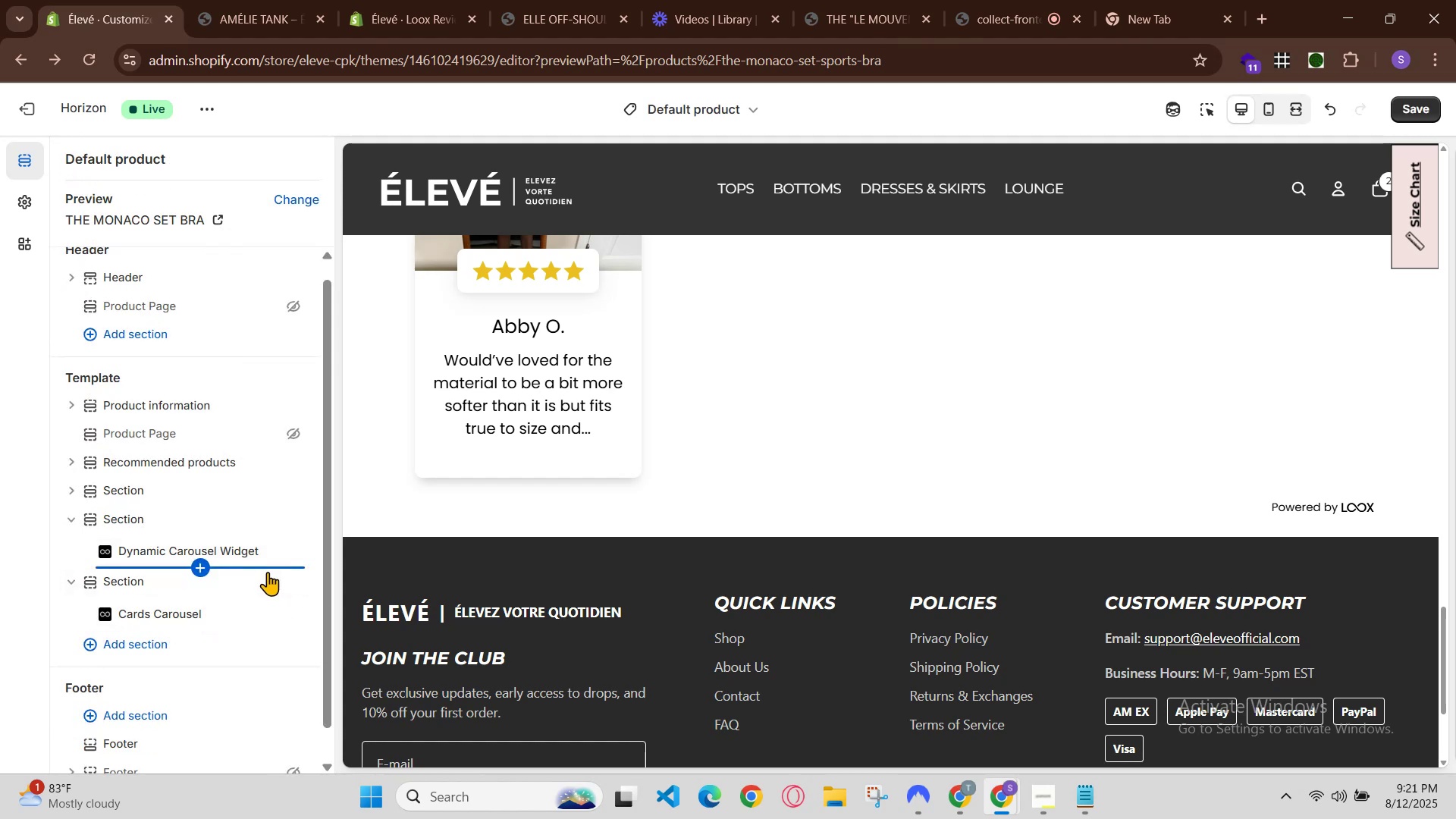 
left_click([268, 579])
 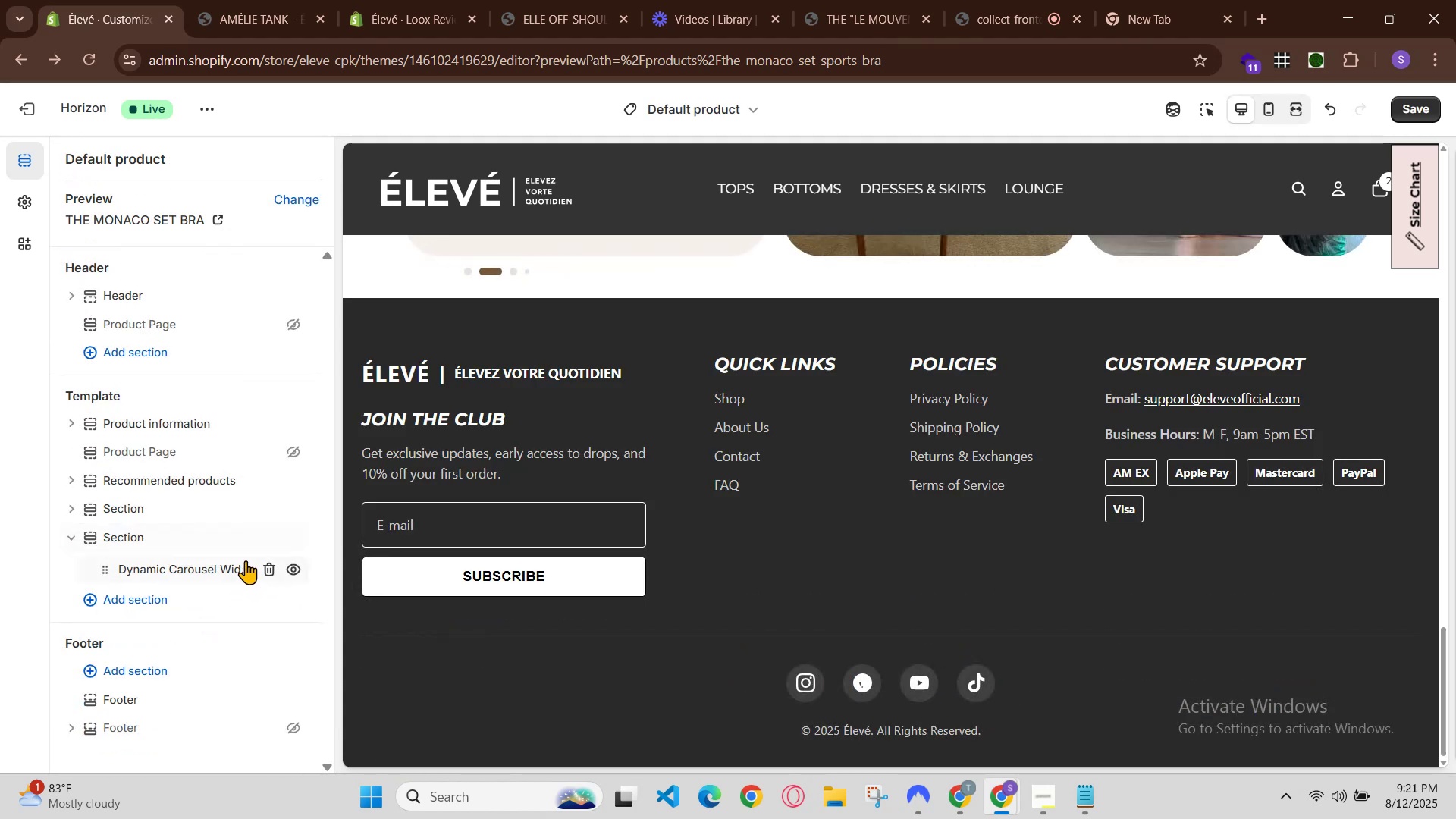 
scroll: coordinate [573, 478], scroll_direction: up, amount: 2.0
 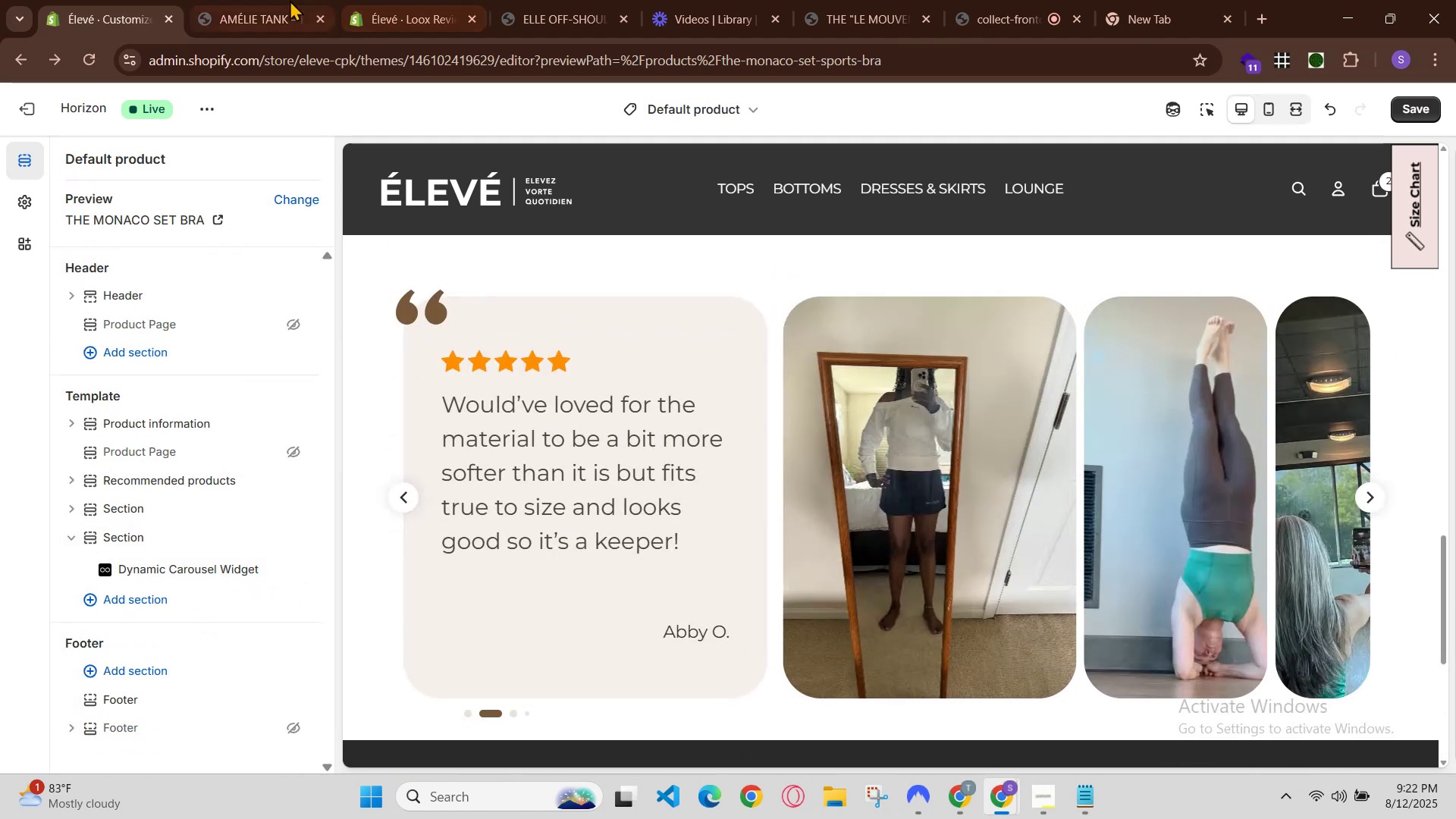 
left_click([209, 0])
 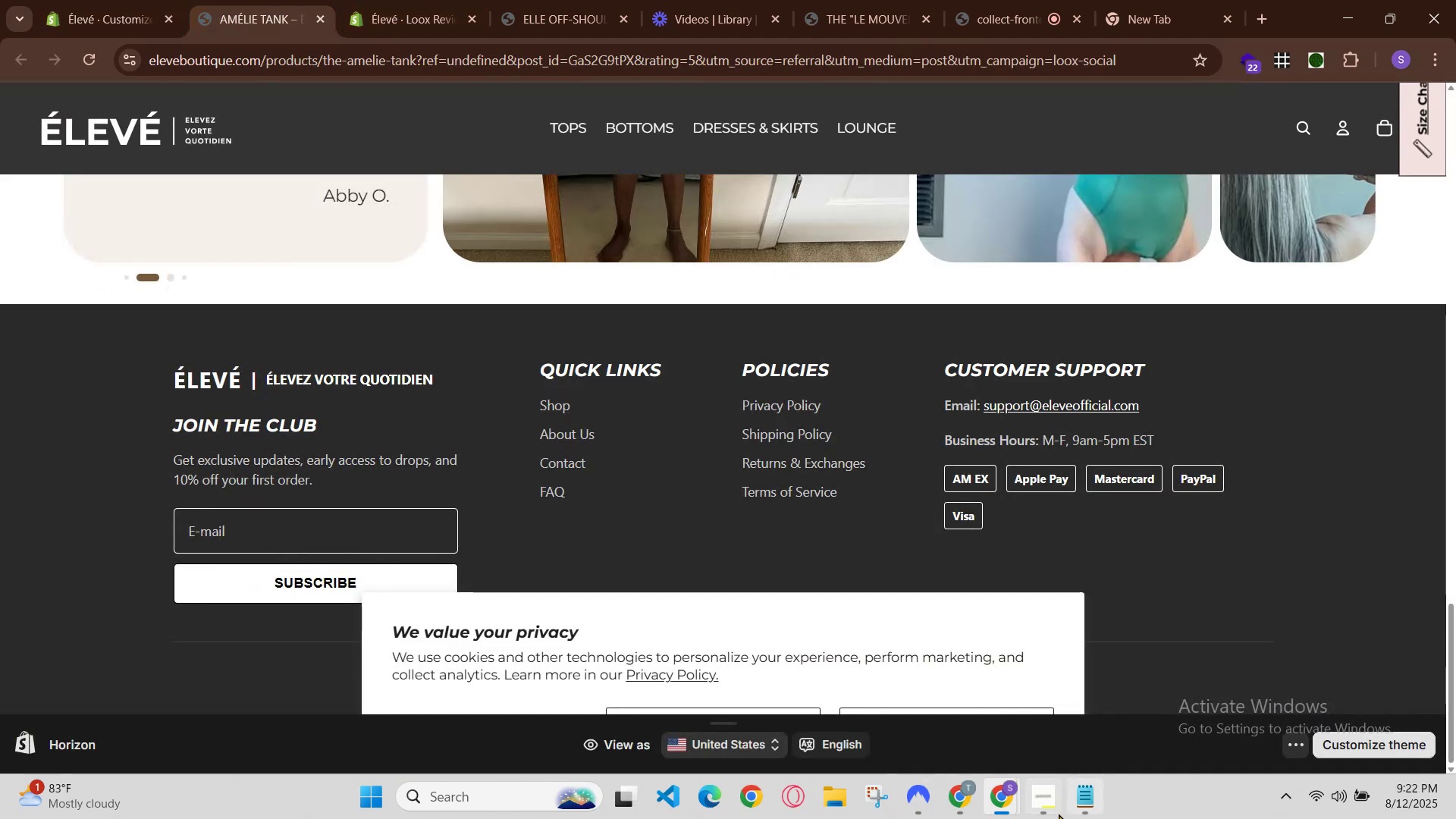 
left_click([962, 803])
 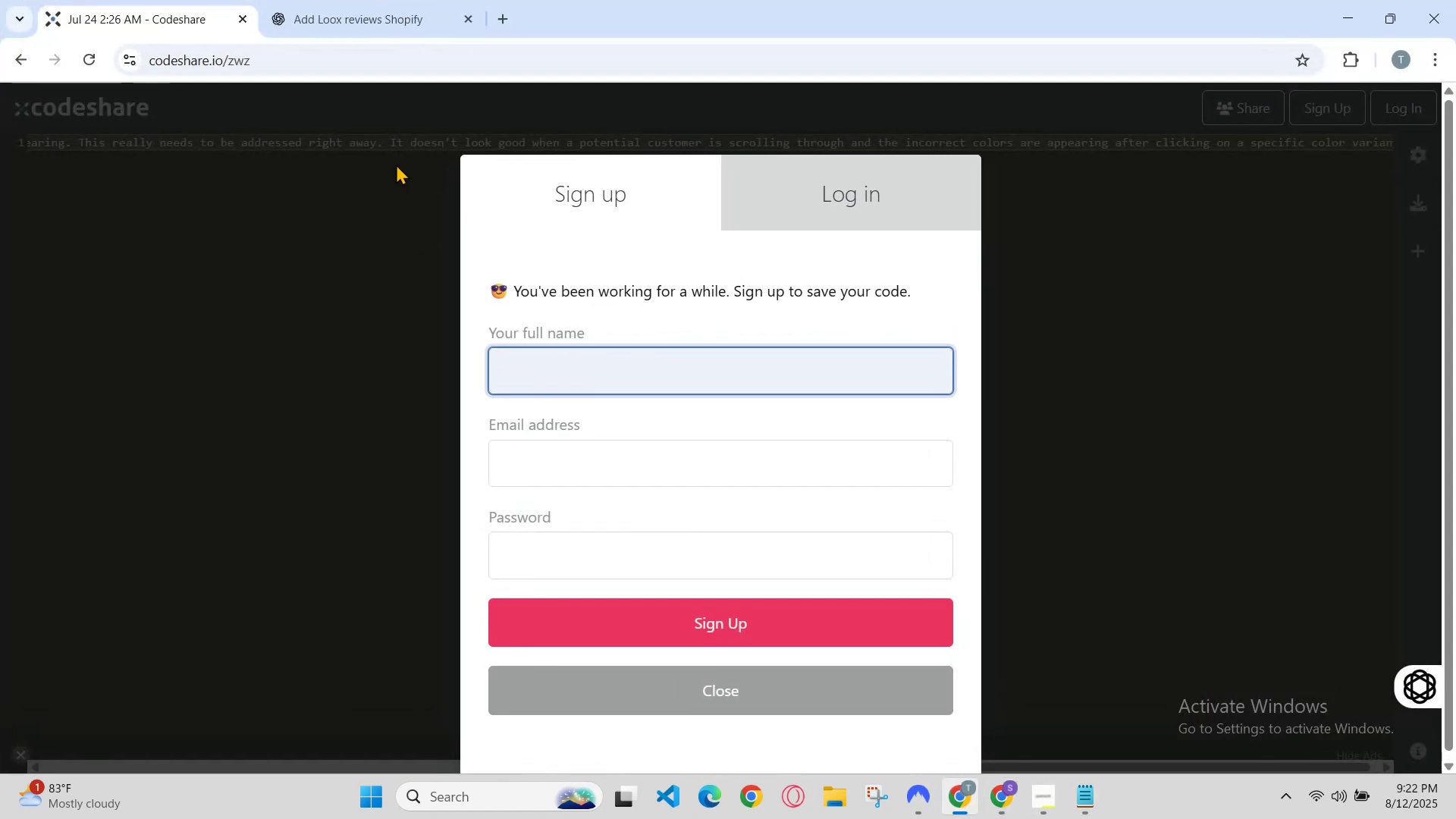 
left_click([355, 0])
 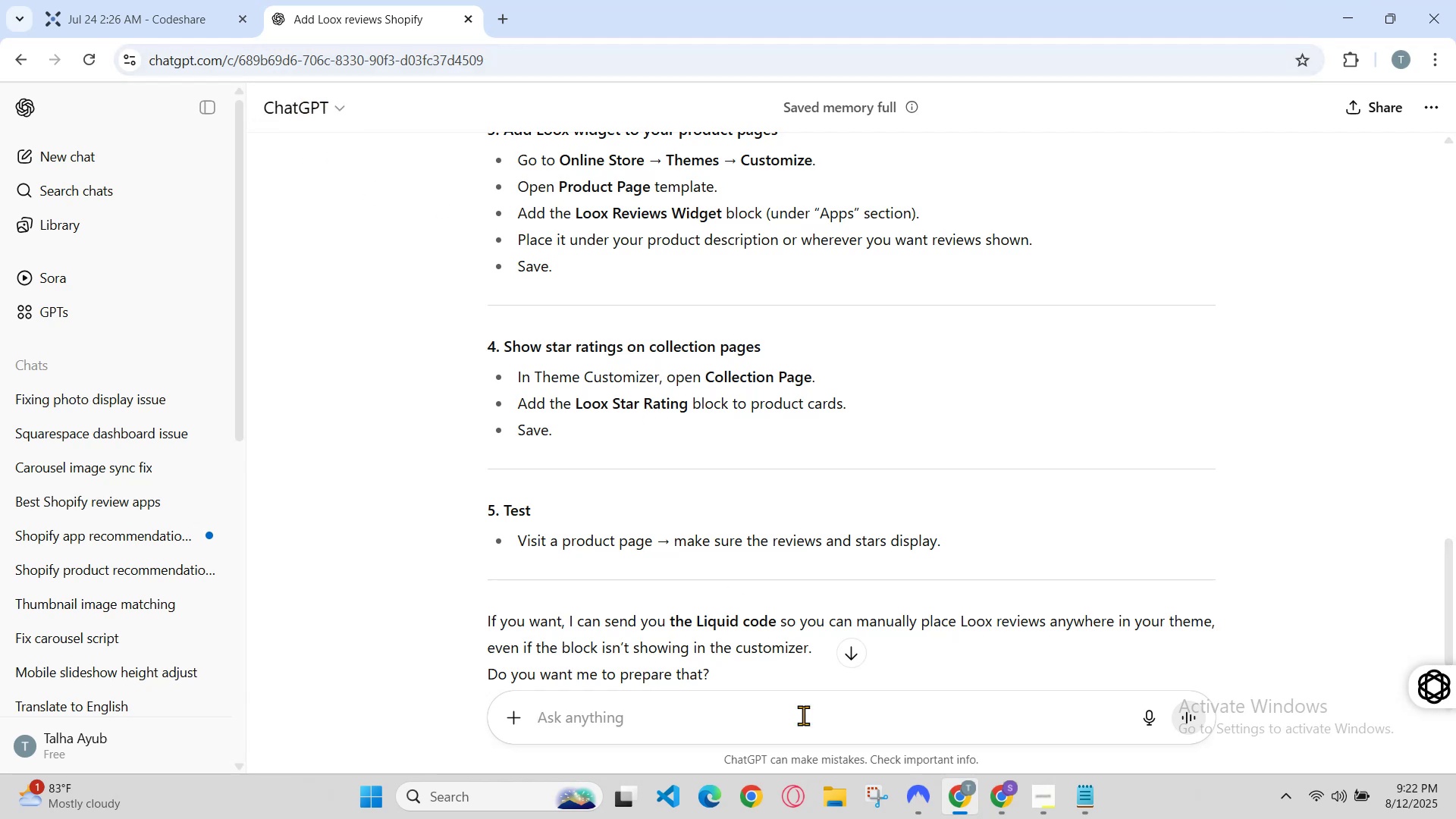 
left_click([790, 711])
 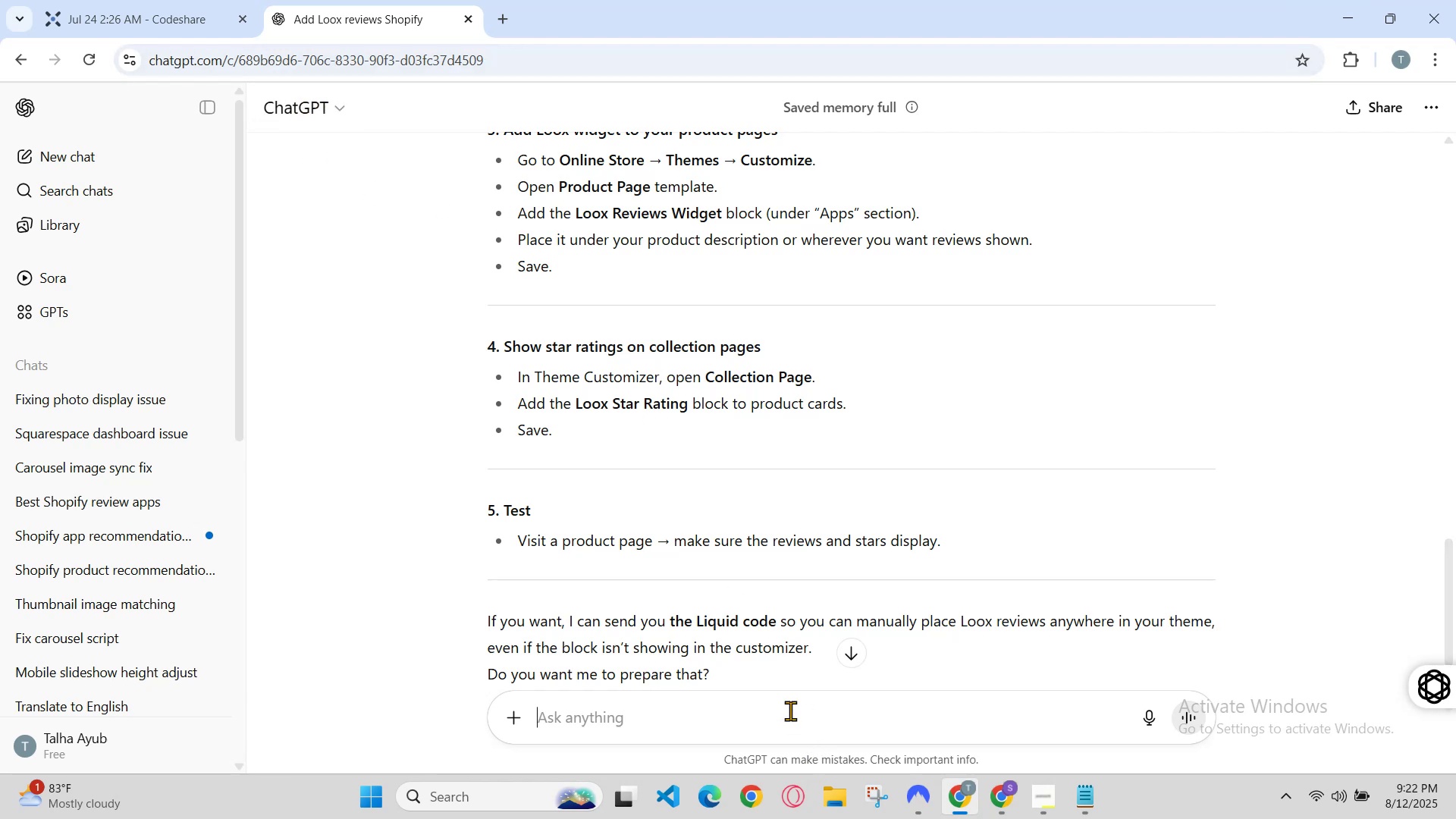 
type(how to cahnge image )
 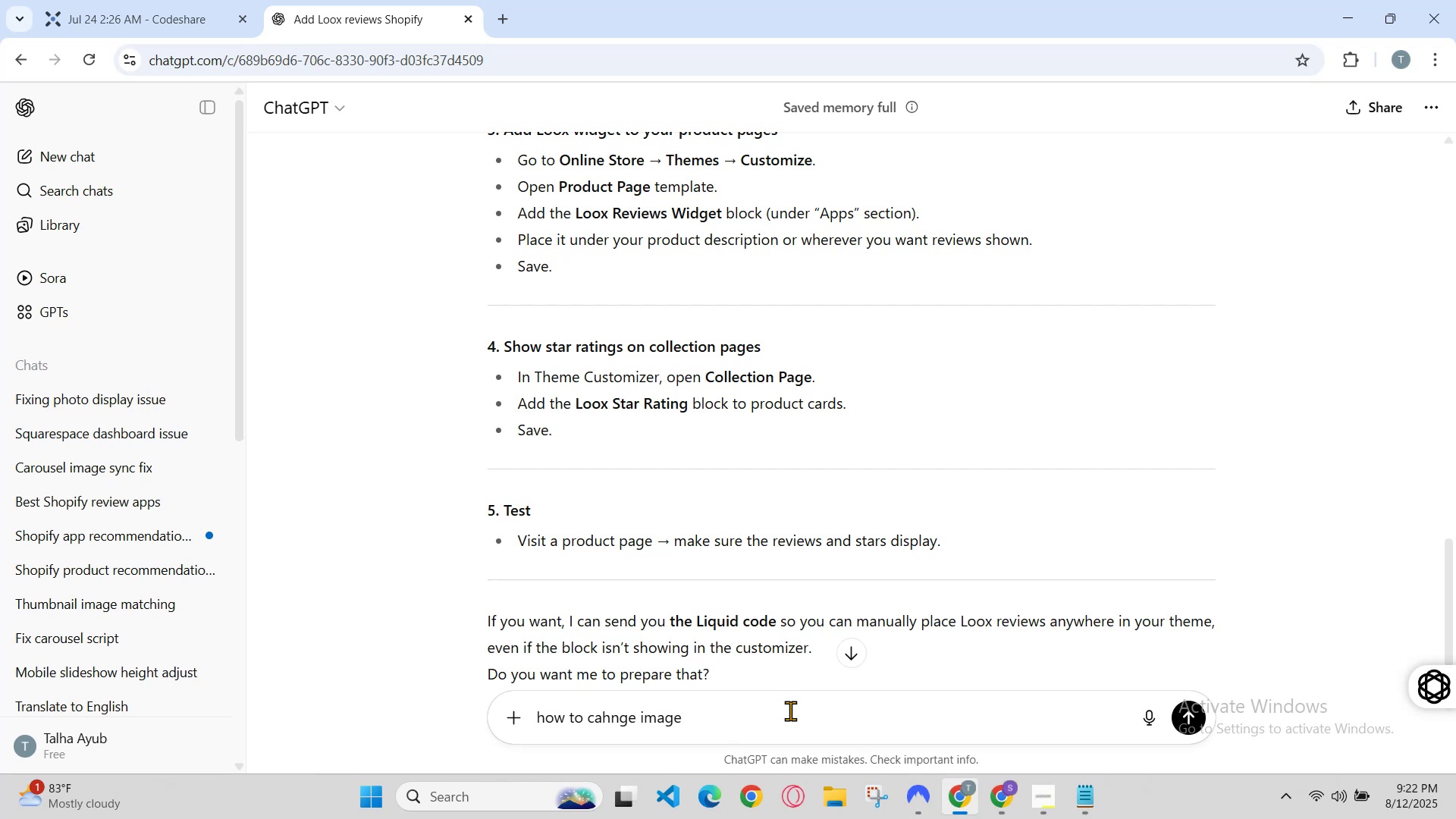 
wait(5.3)
 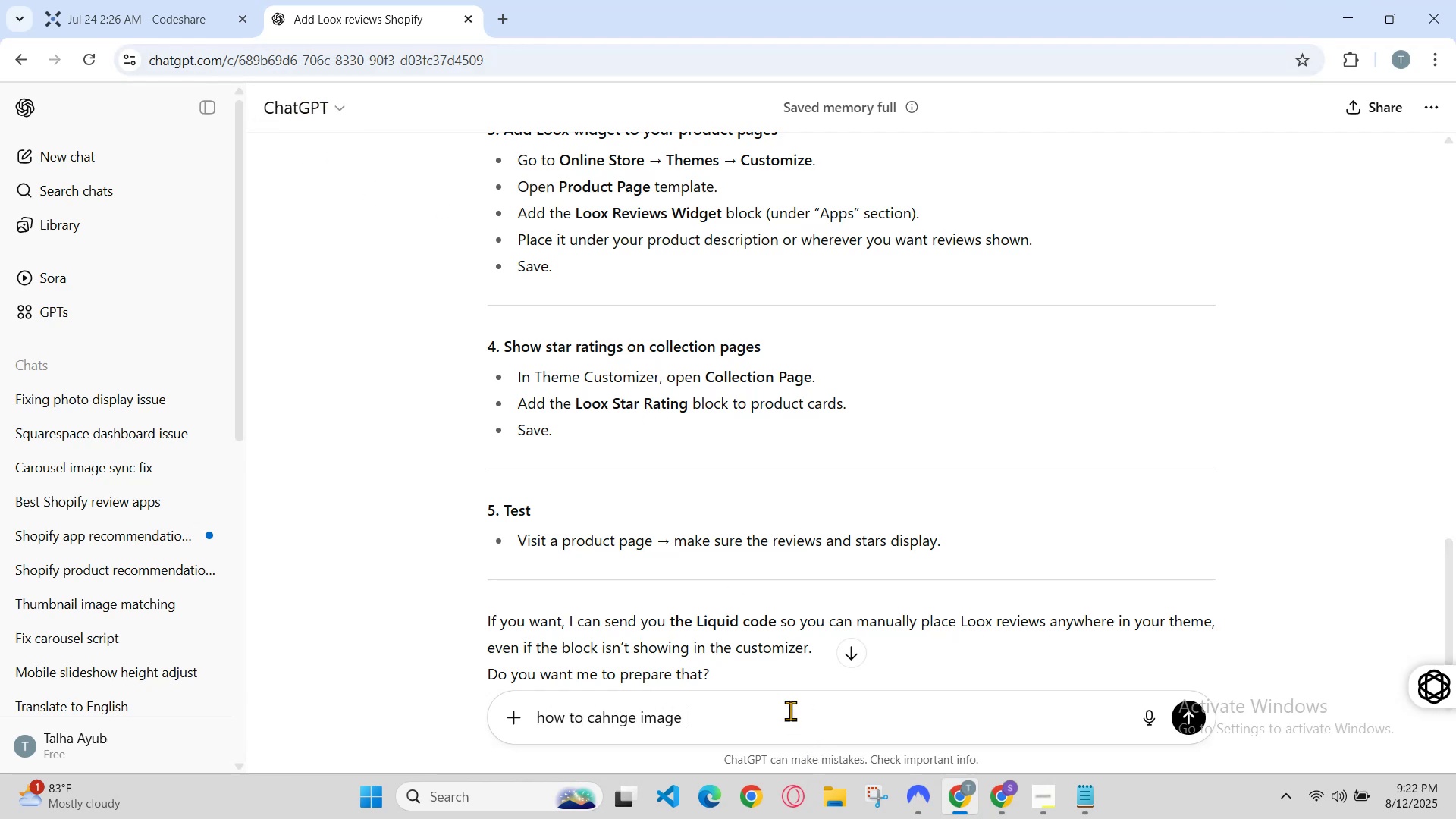 
type(and text dempo)
 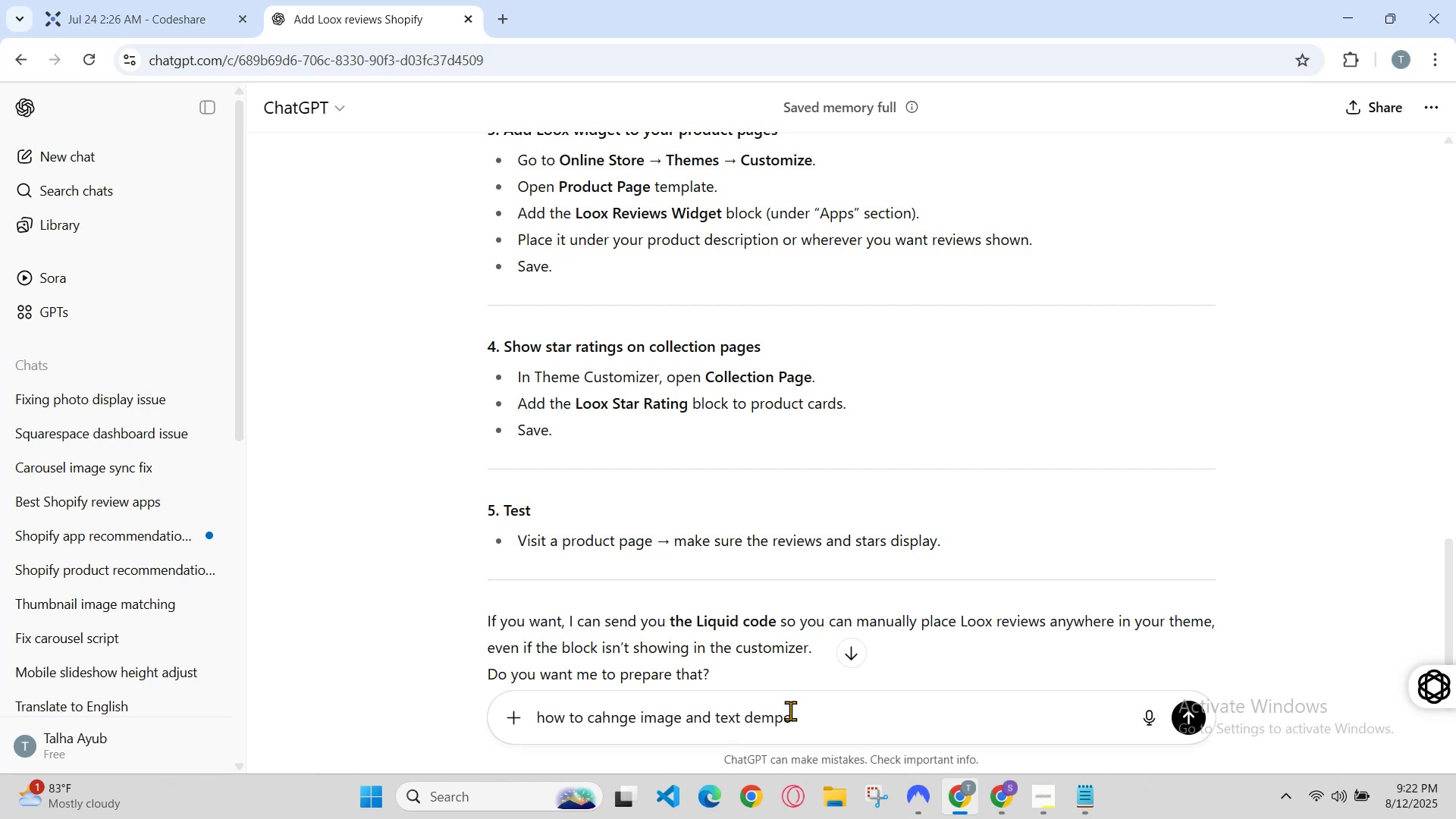 
key(Enter)
 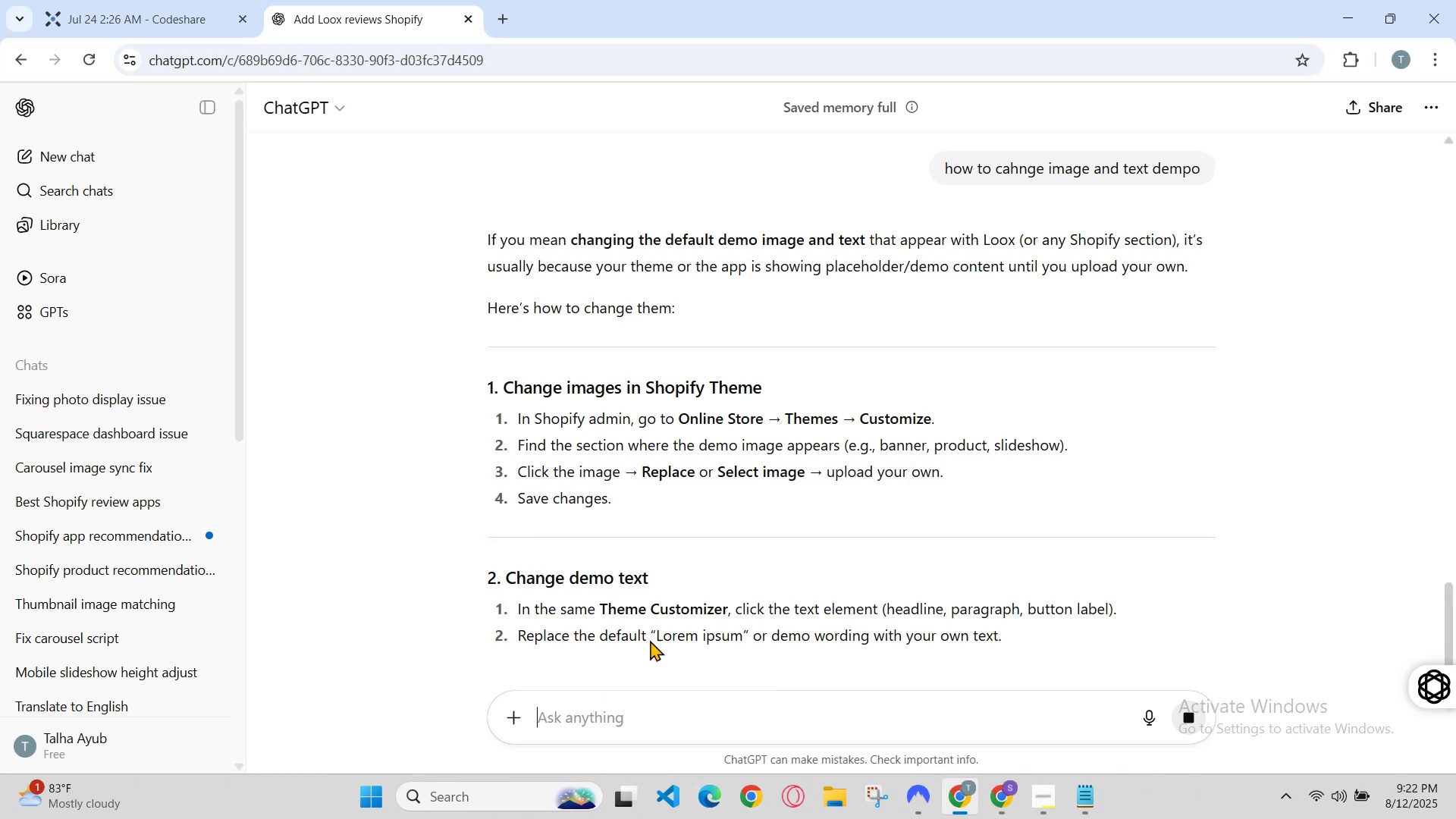 
wait(6.54)
 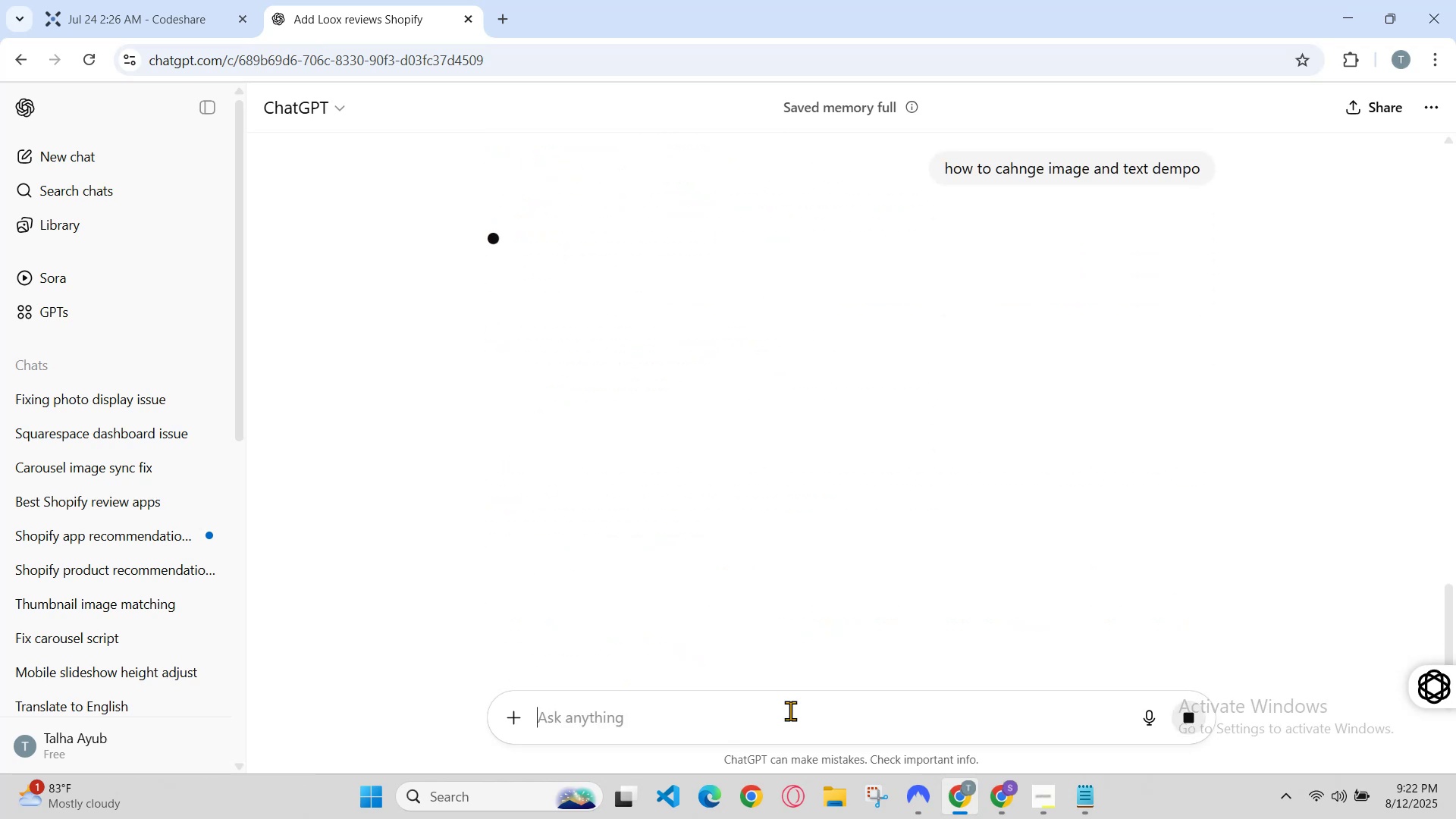 
scroll: coordinate [693, 554], scroll_direction: none, amount: 0.0
 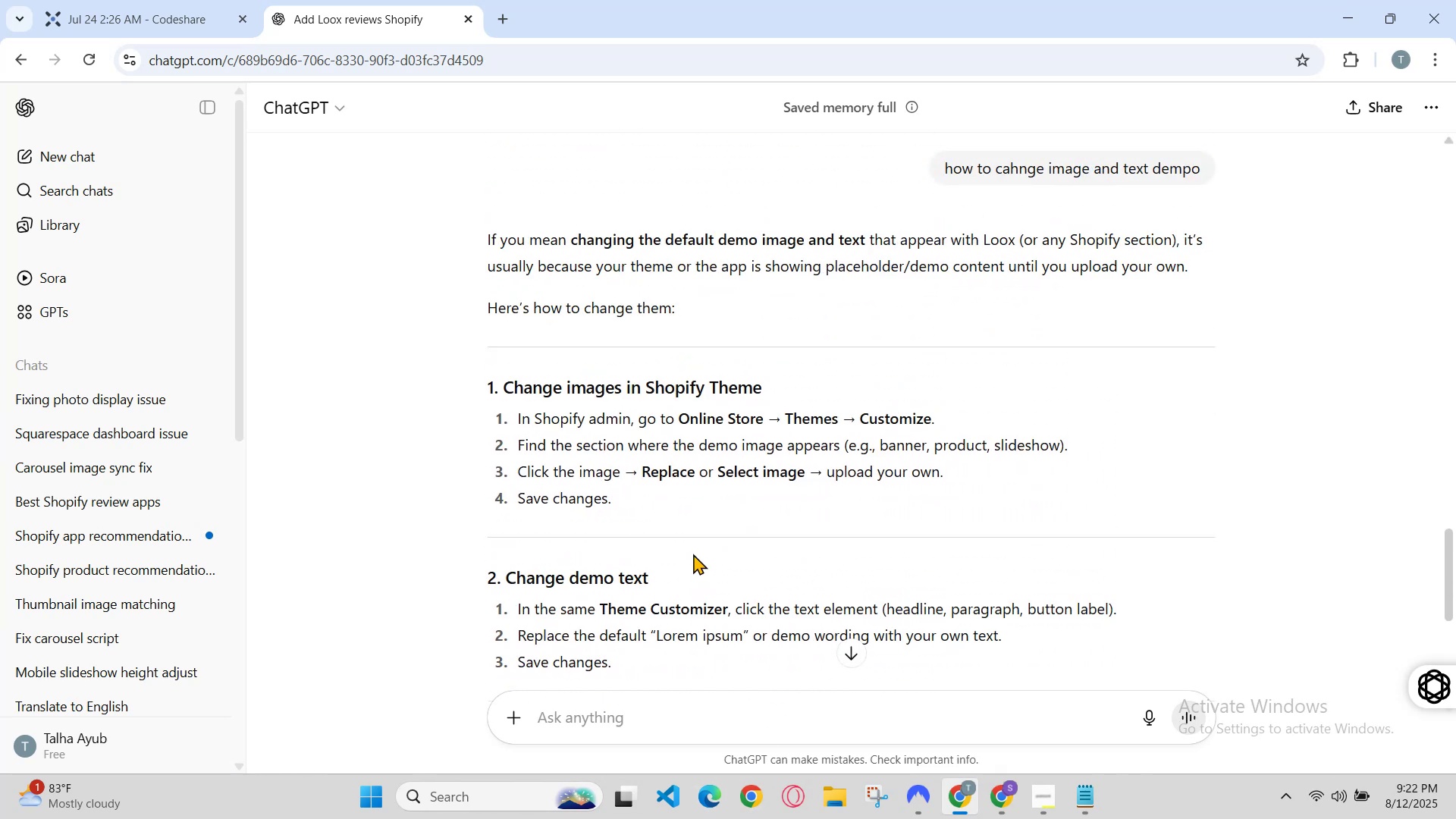 
scroll: coordinate [730, 452], scroll_direction: down, amount: 2.0
 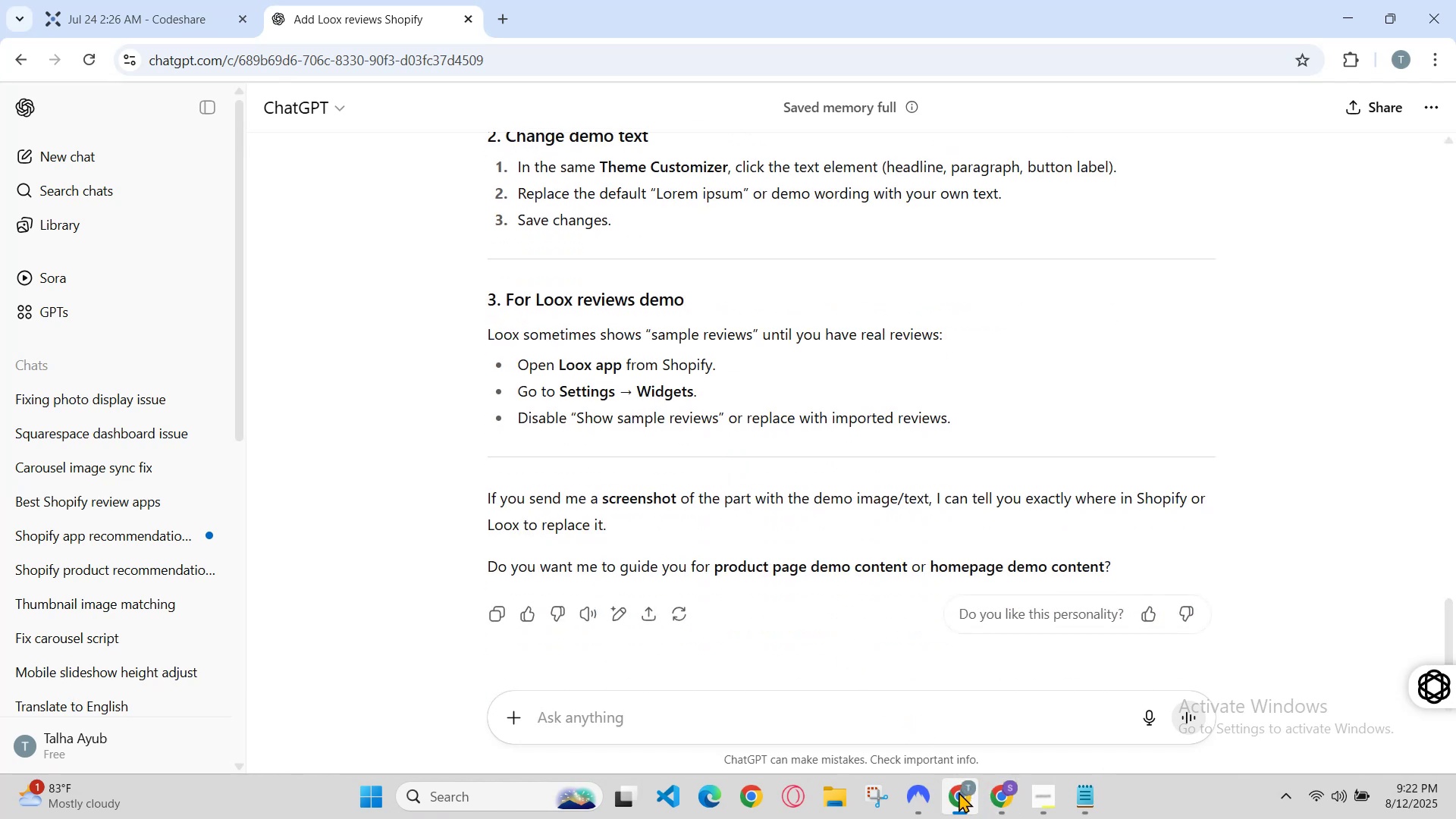 
wait(5.25)
 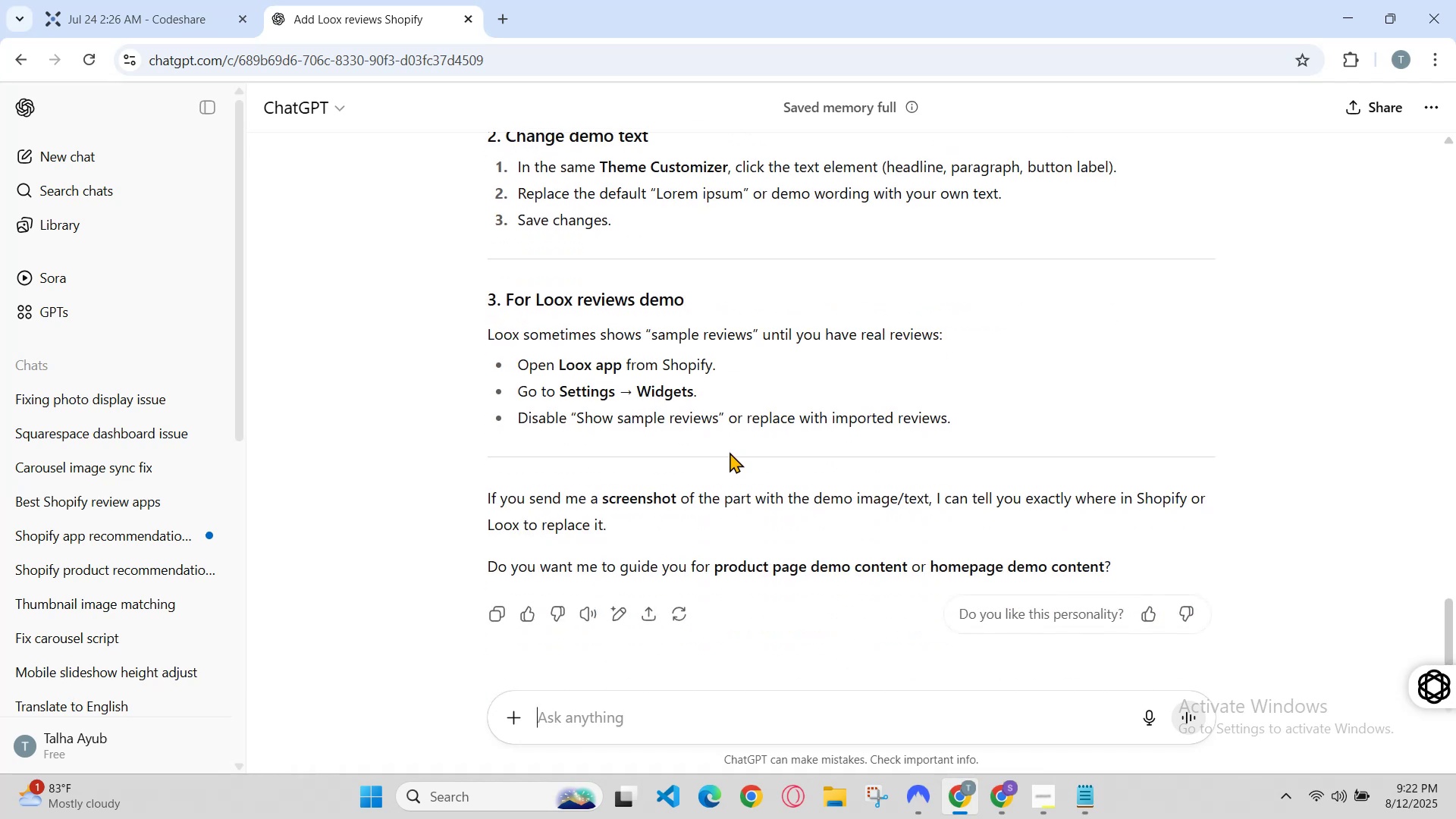 
left_click([137, 0])
 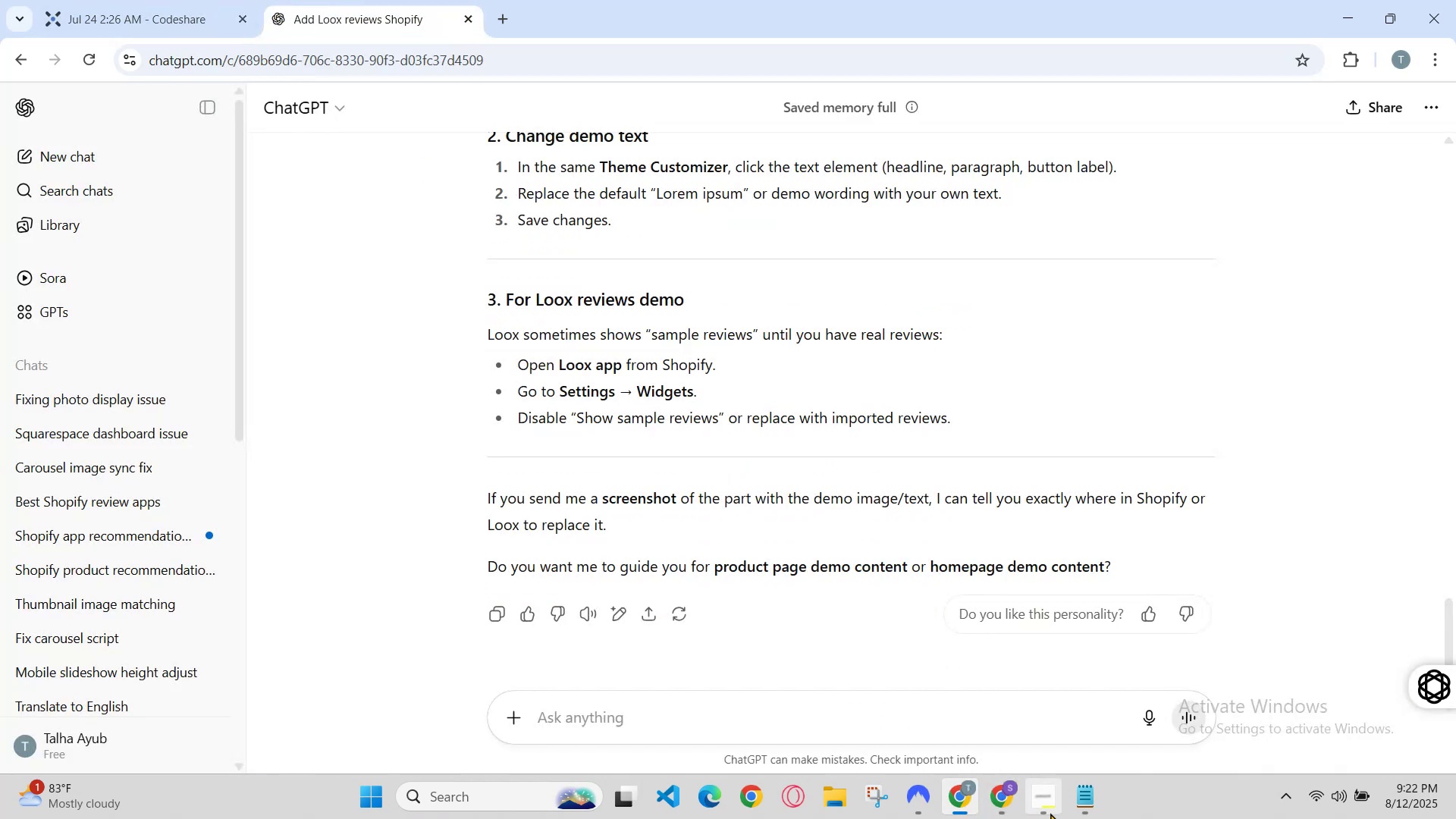 
left_click([1015, 796])
 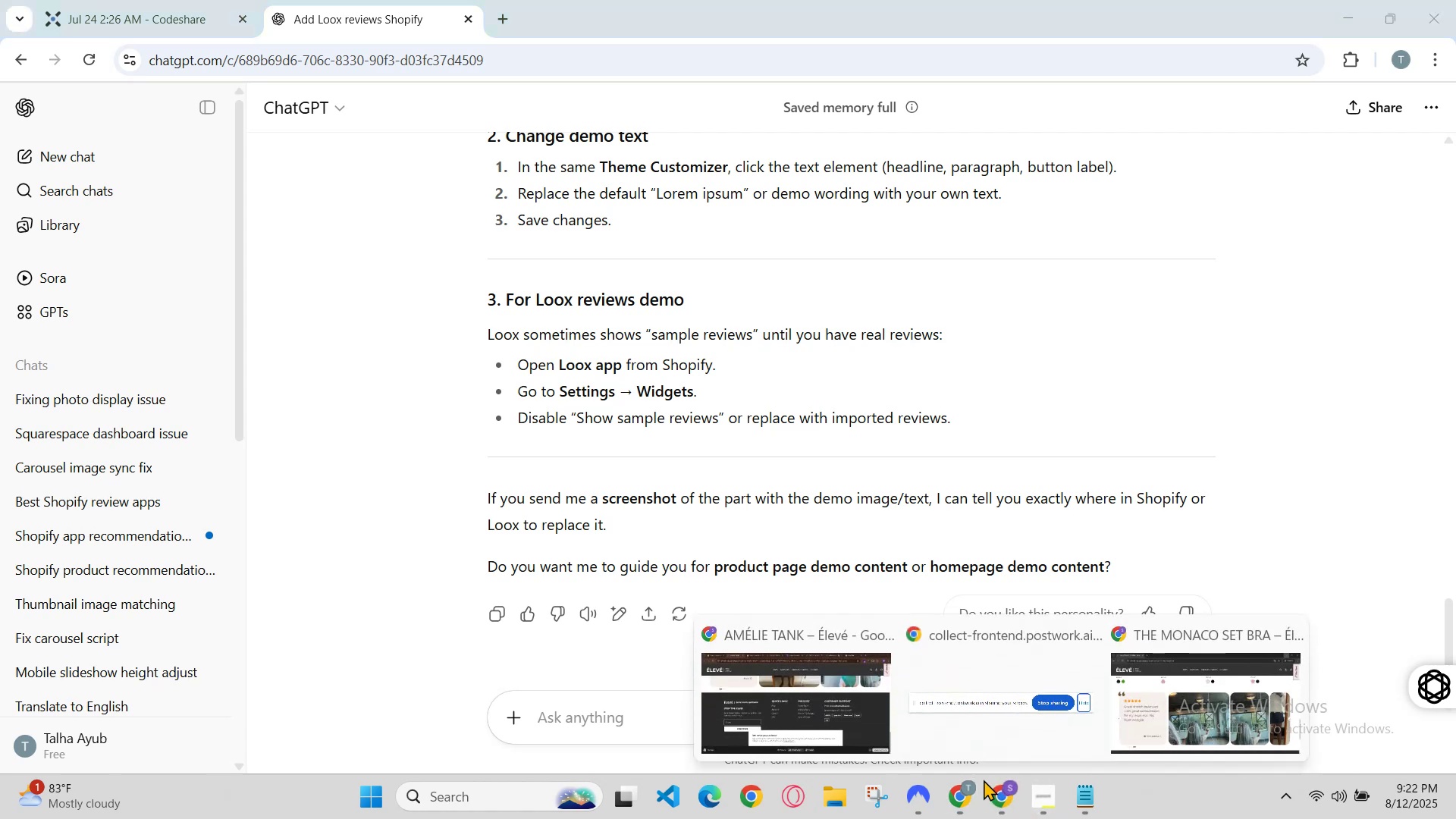 
left_click_drag(start_coordinate=[882, 721], to_coordinate=[874, 724])
 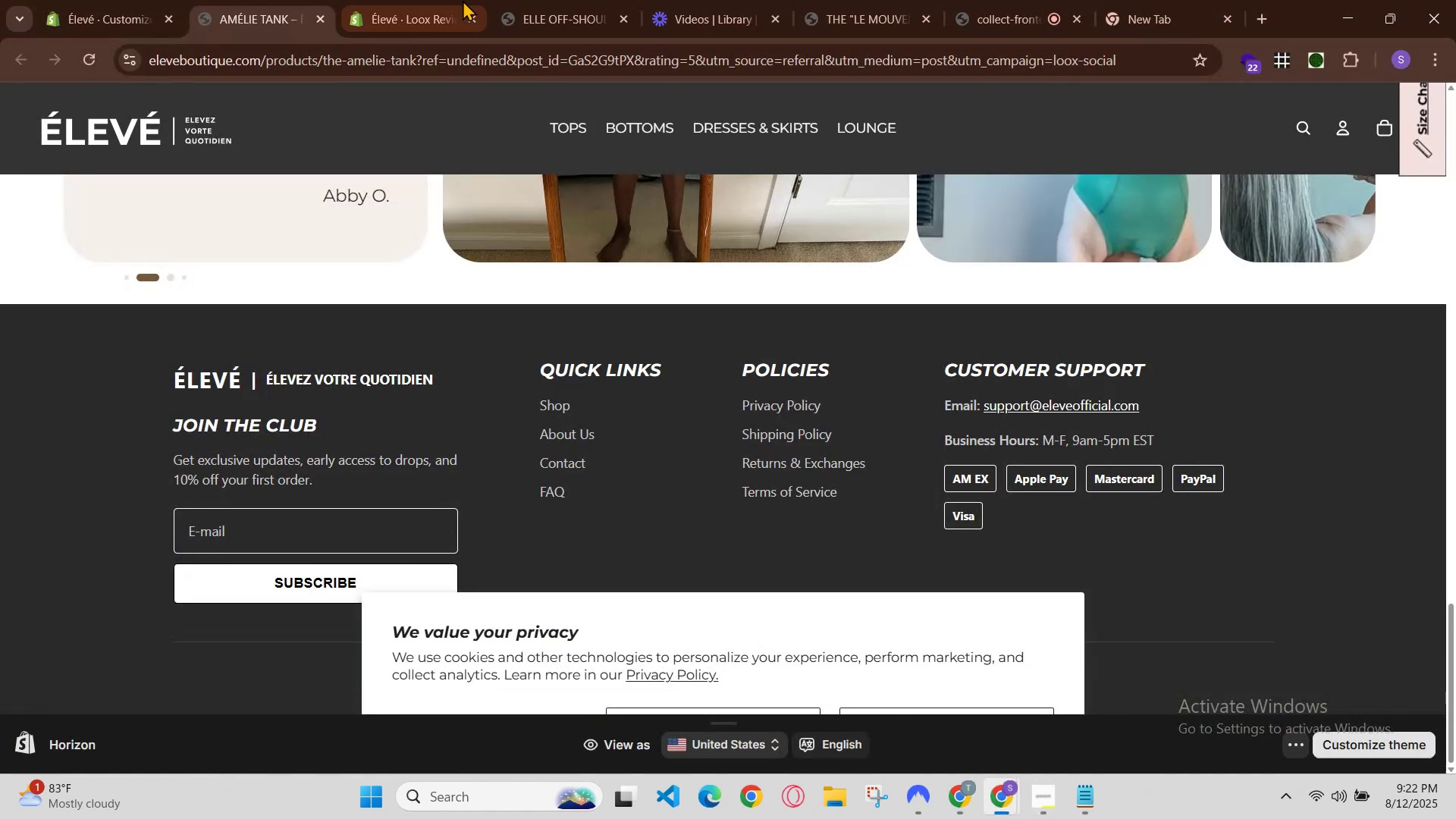 
left_click([469, 0])
 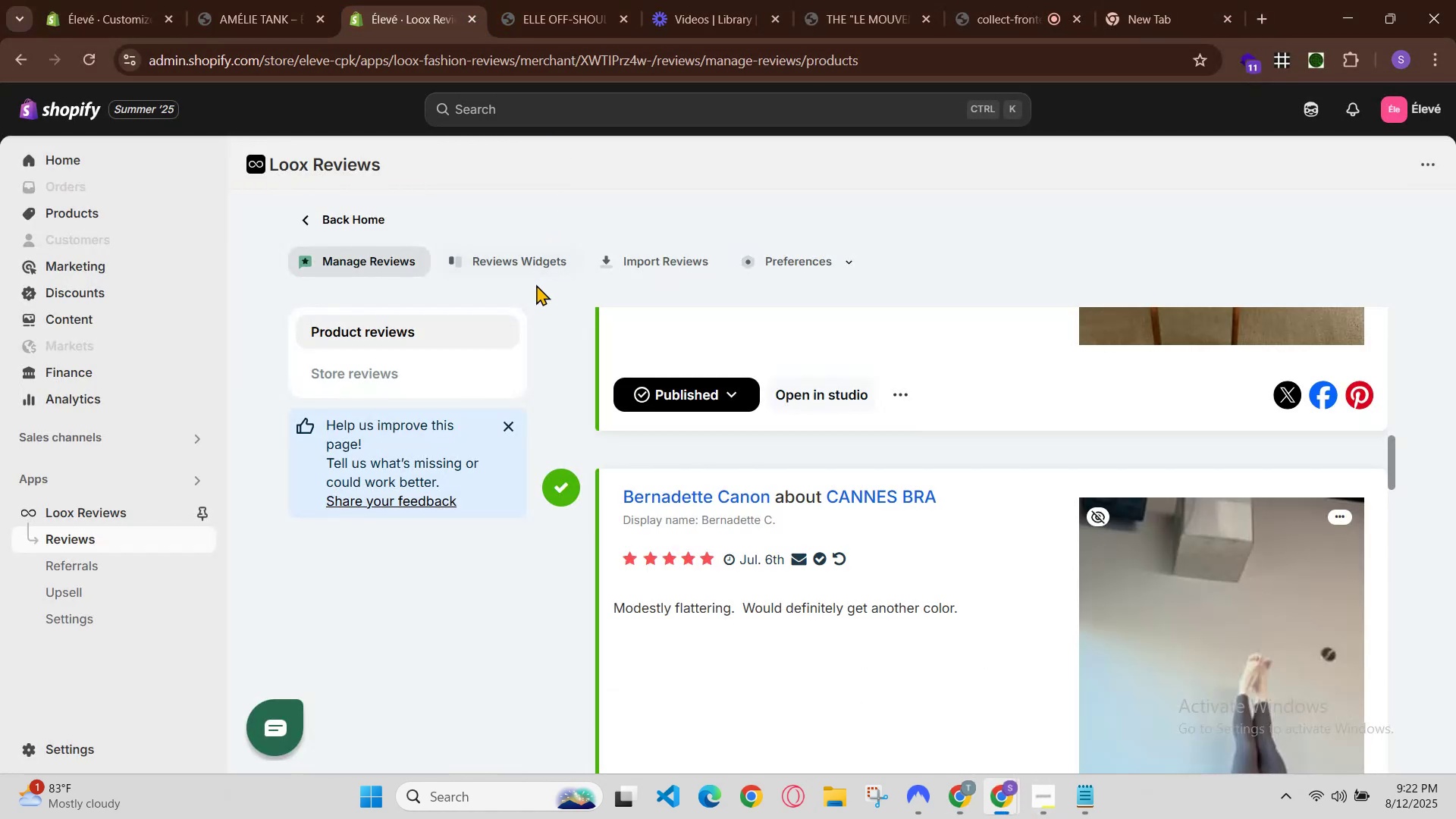 
left_click([538, 265])
 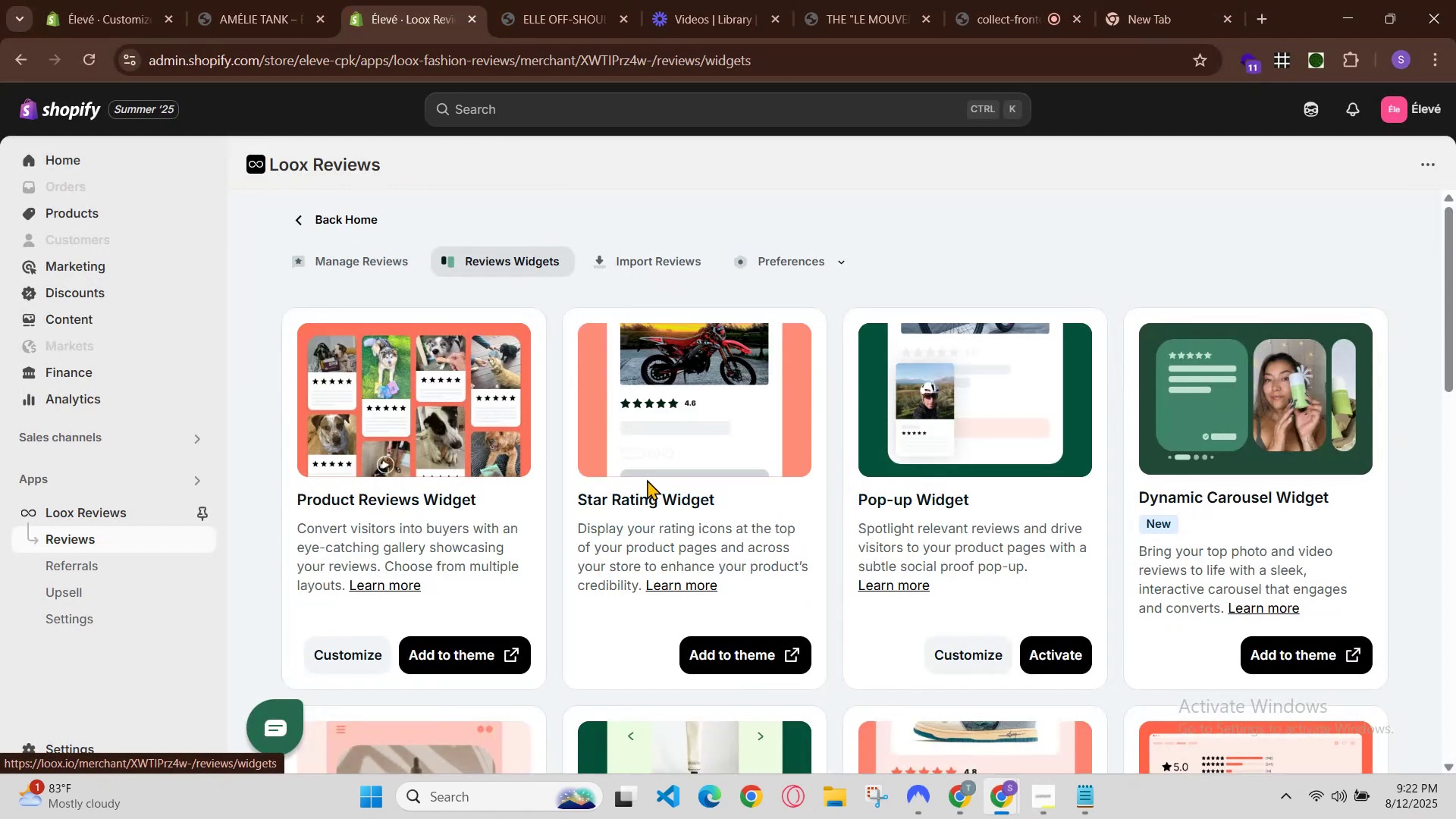 
scroll: coordinate [647, 485], scroll_direction: down, amount: 1.0
 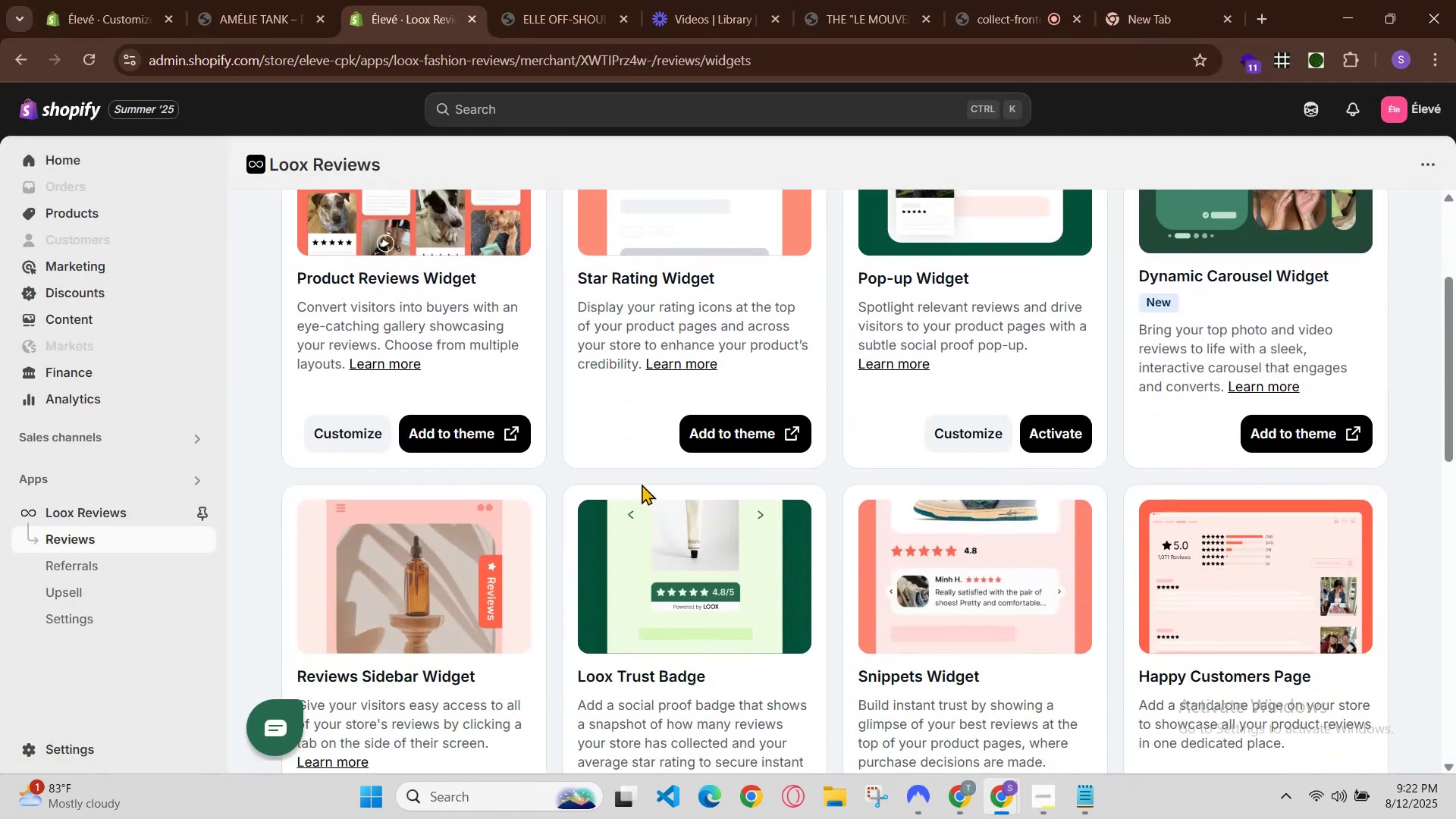 
scroll: coordinate [638, 480], scroll_direction: up, amount: 1.0
 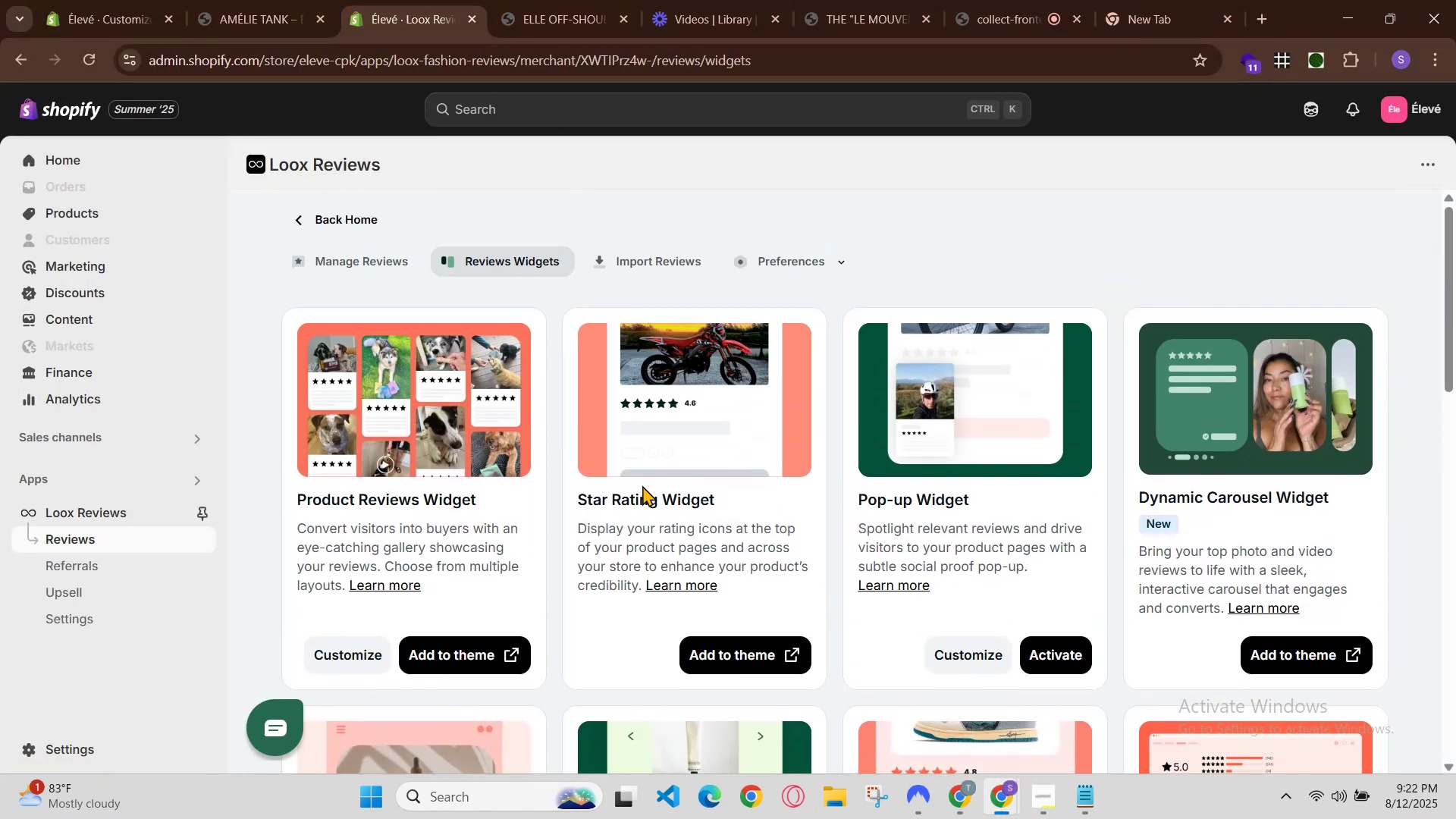 
scroll: coordinate [1230, 487], scroll_direction: down, amount: 3.0
 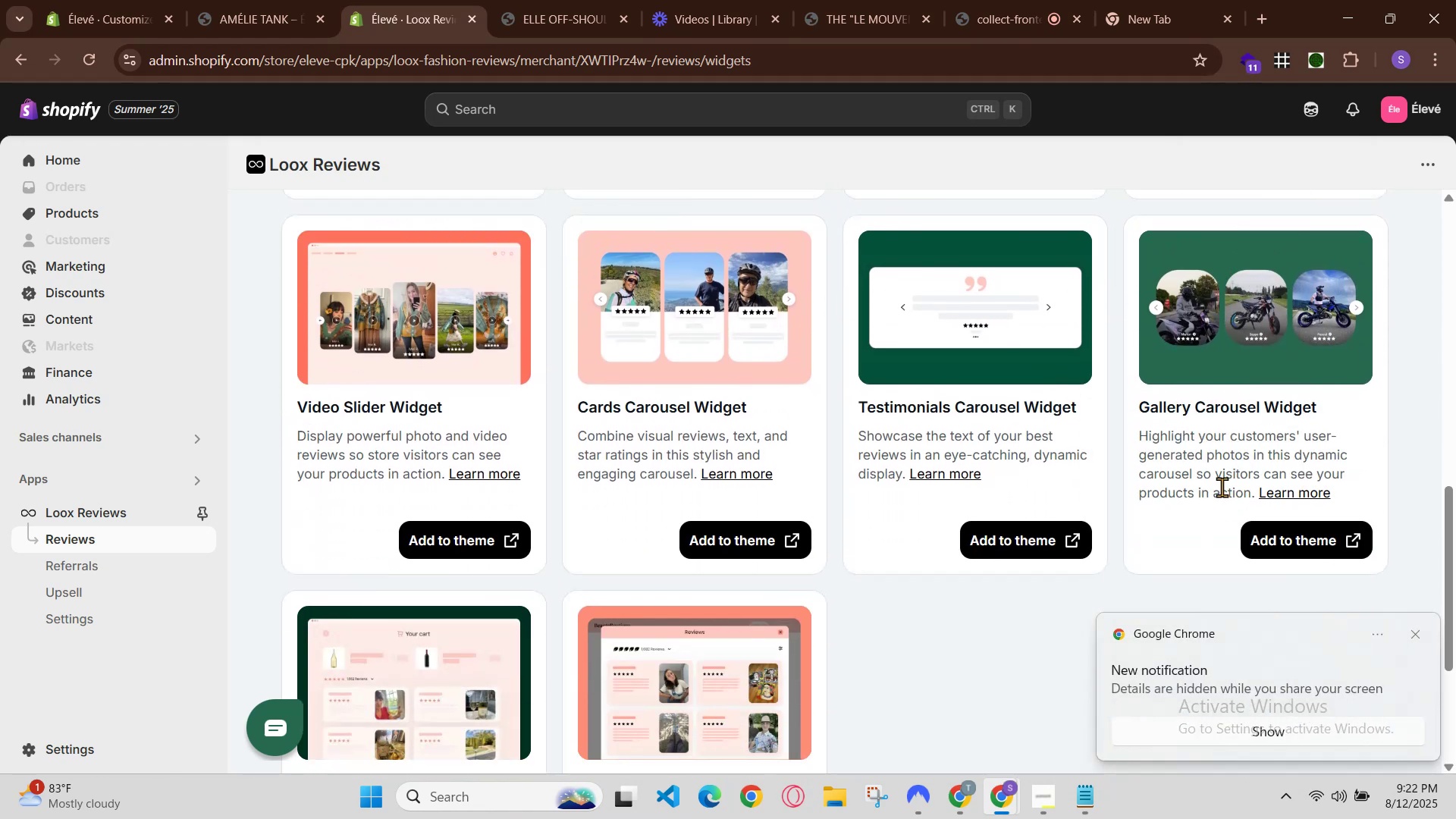 
scroll: coordinate [1201, 492], scroll_direction: up, amount: 1.0
 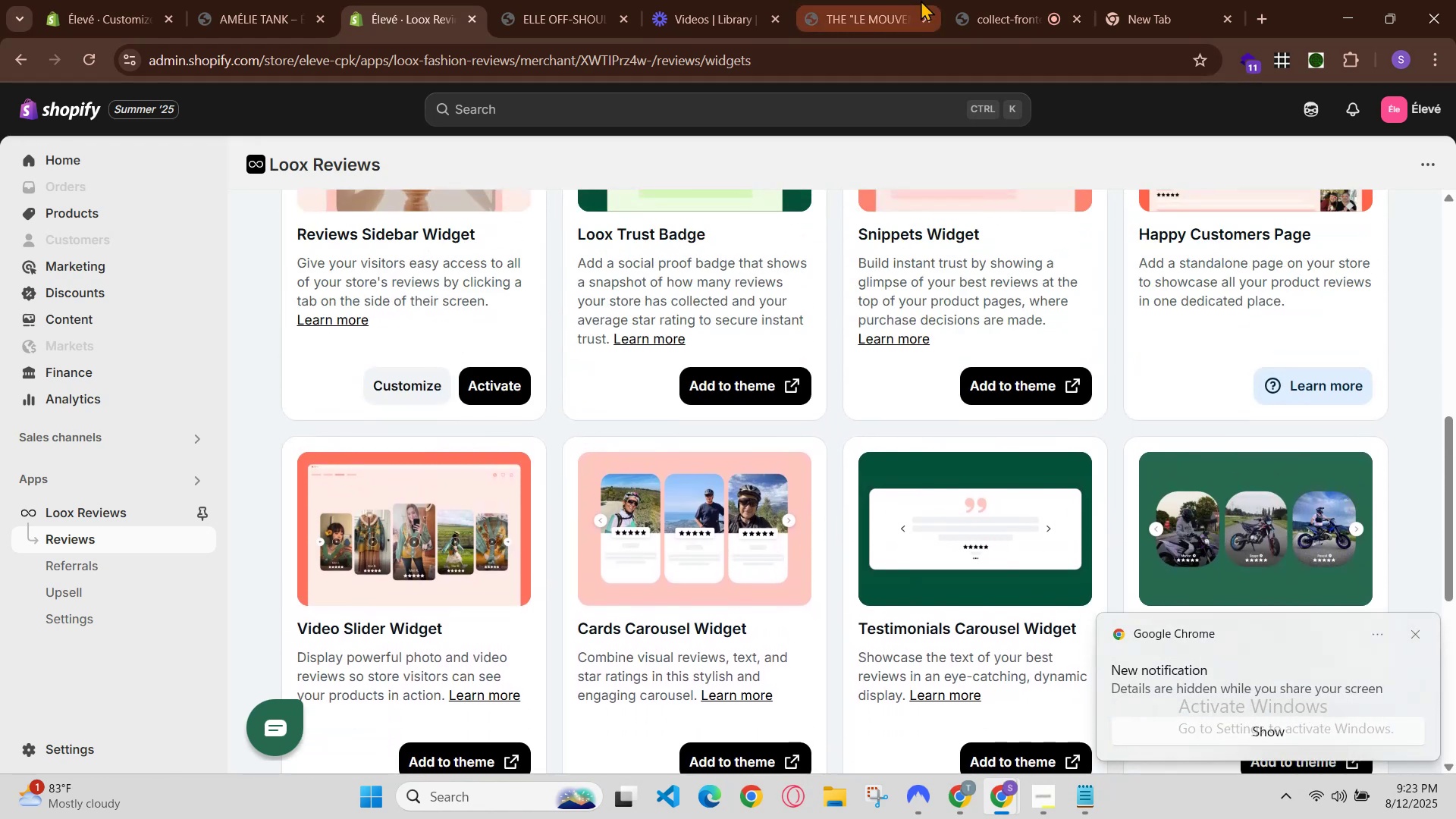 
left_click([970, 0])
 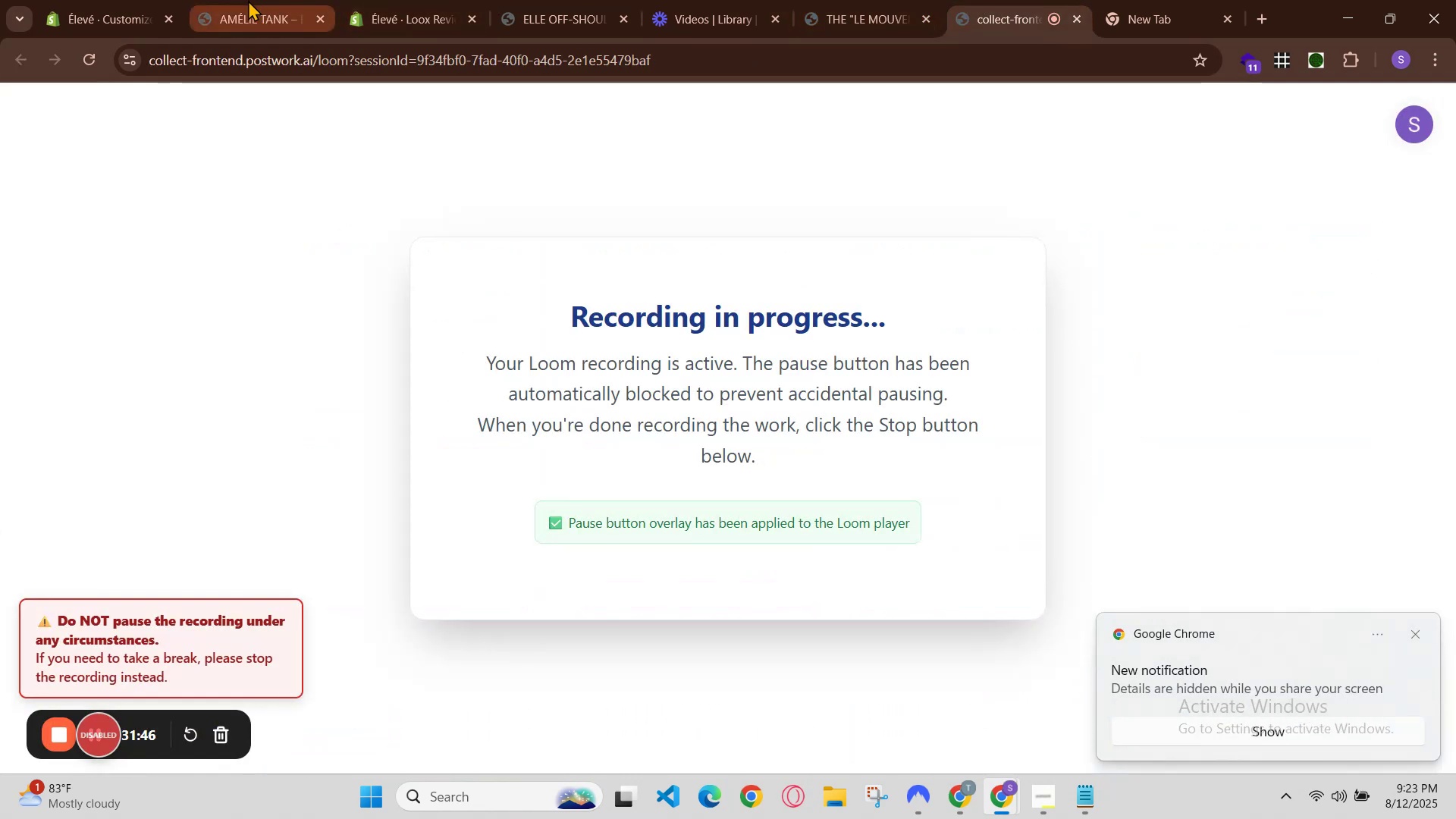 
left_click([227, 0])
 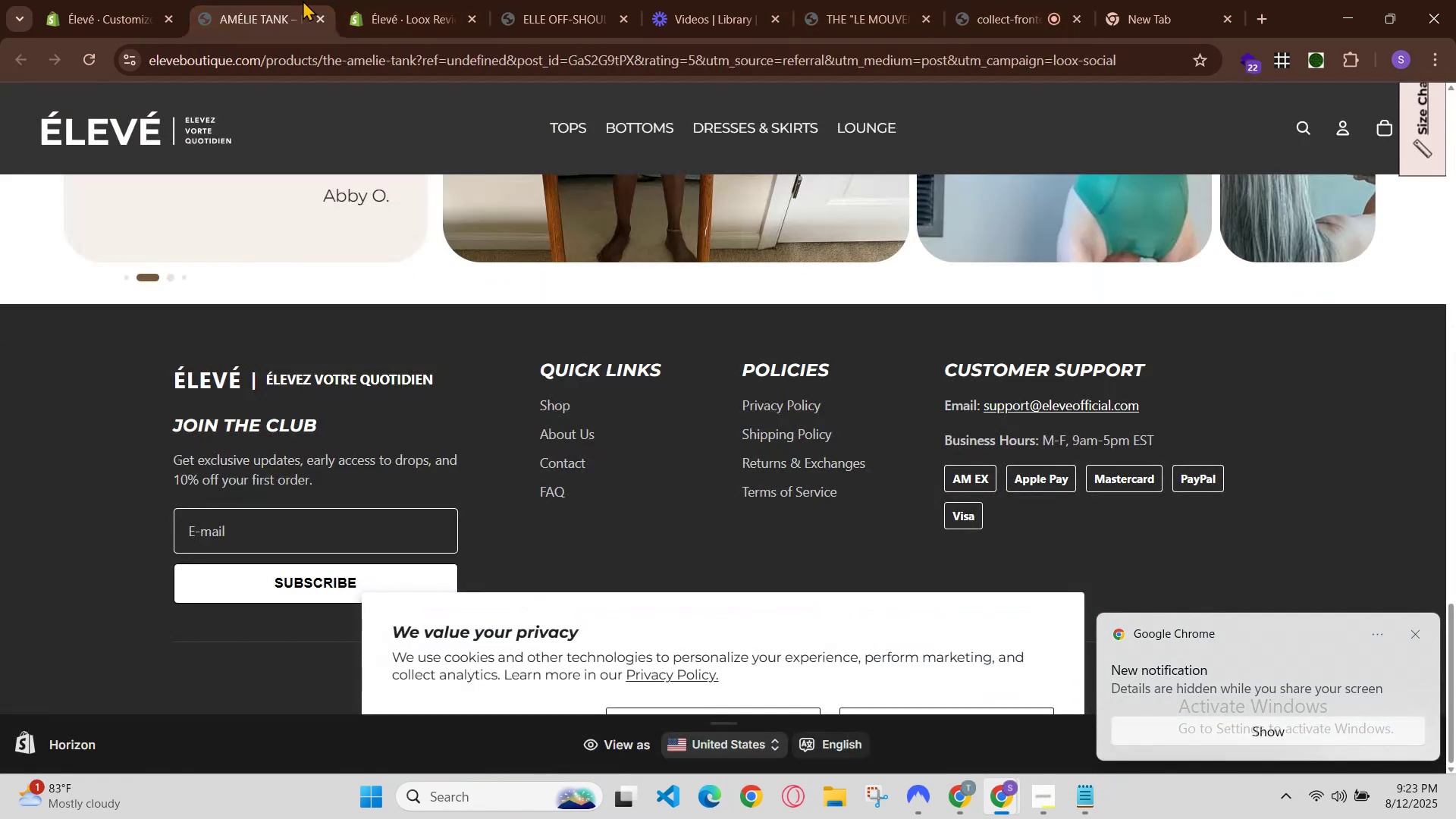 
left_click([312, 0])
 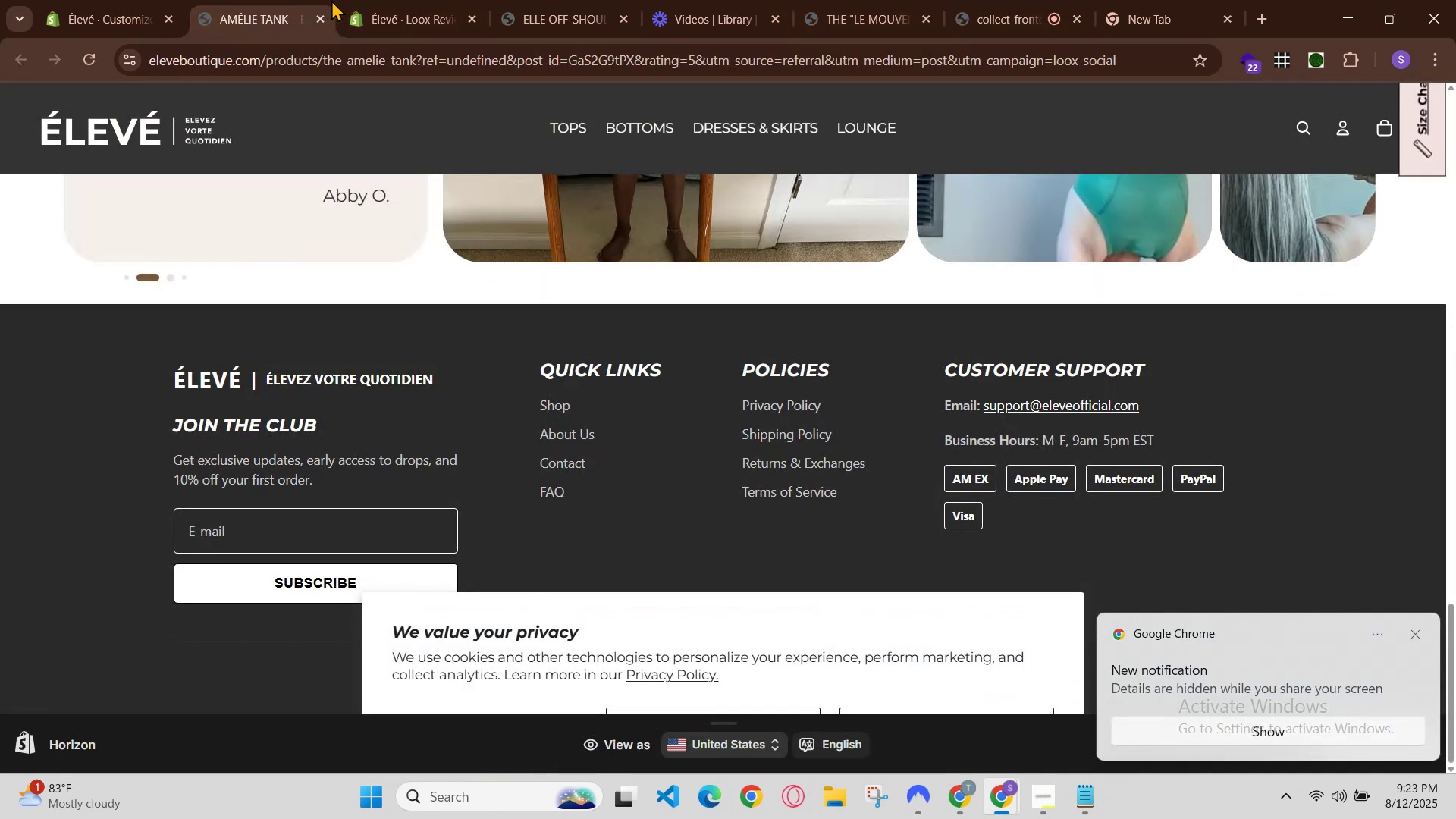 
left_click([377, 0])
 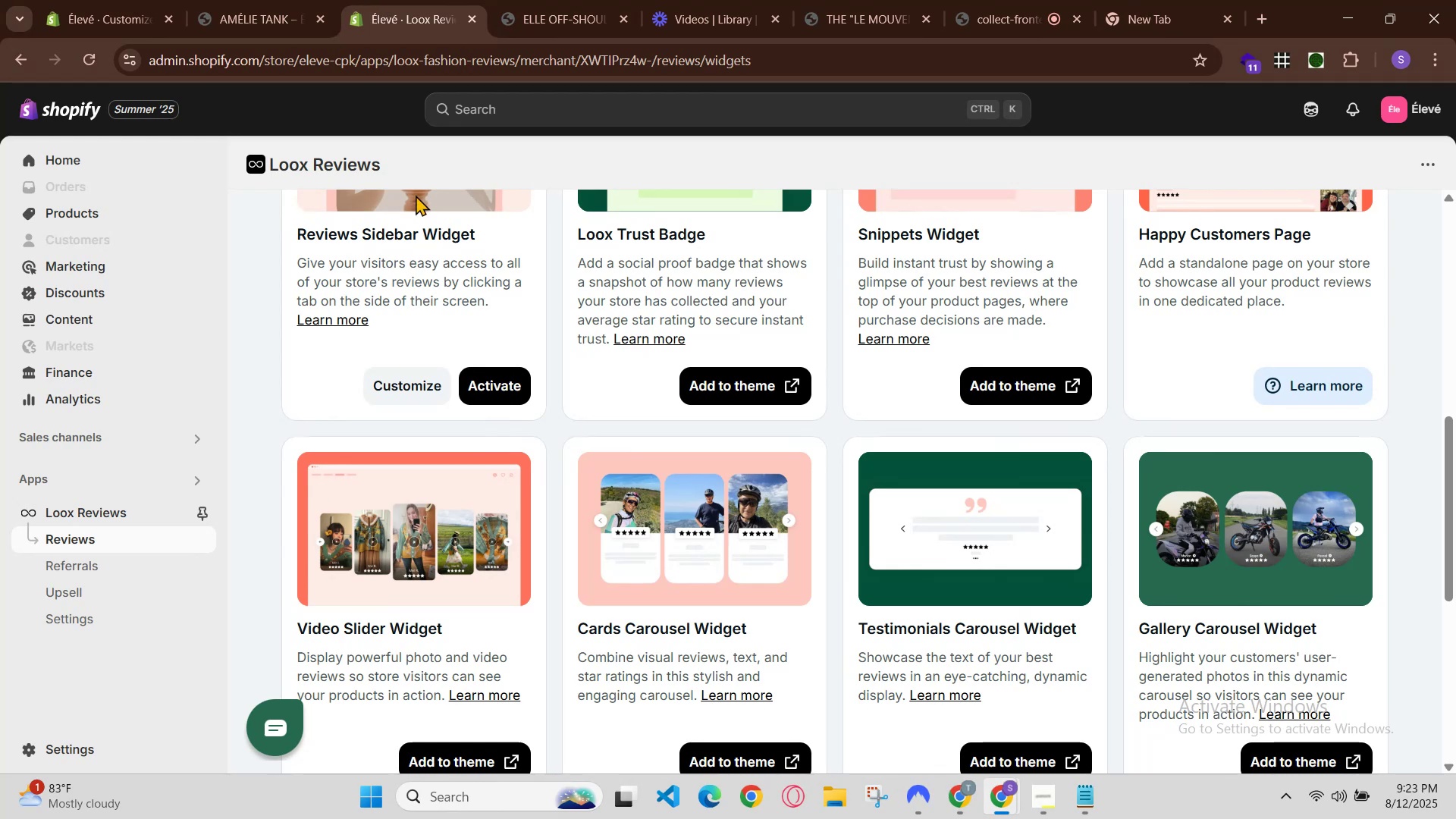 
scroll: coordinate [1103, 576], scroll_direction: down, amount: 2.0
 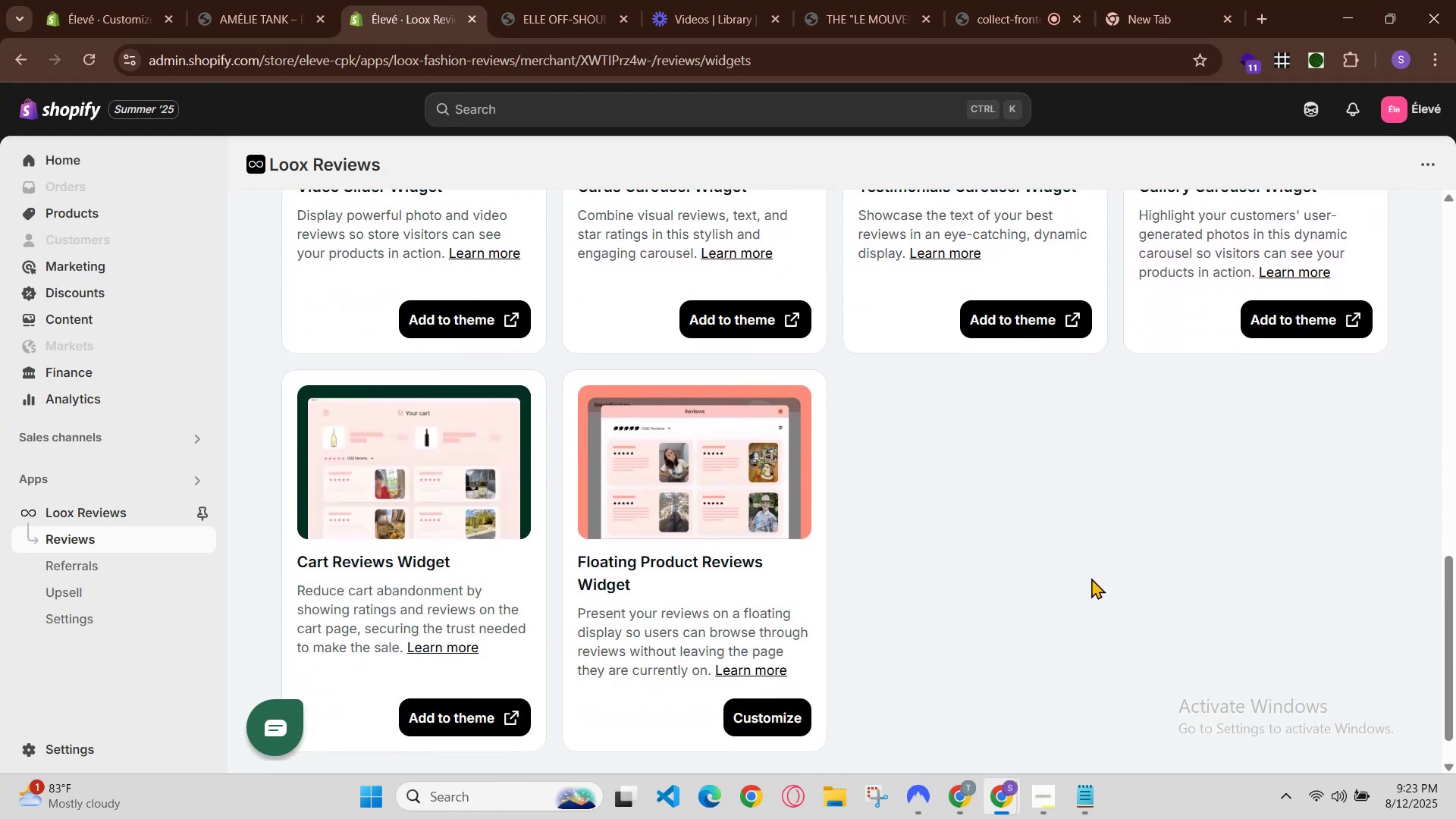 
scroll: coordinate [1081, 579], scroll_direction: up, amount: 2.0
 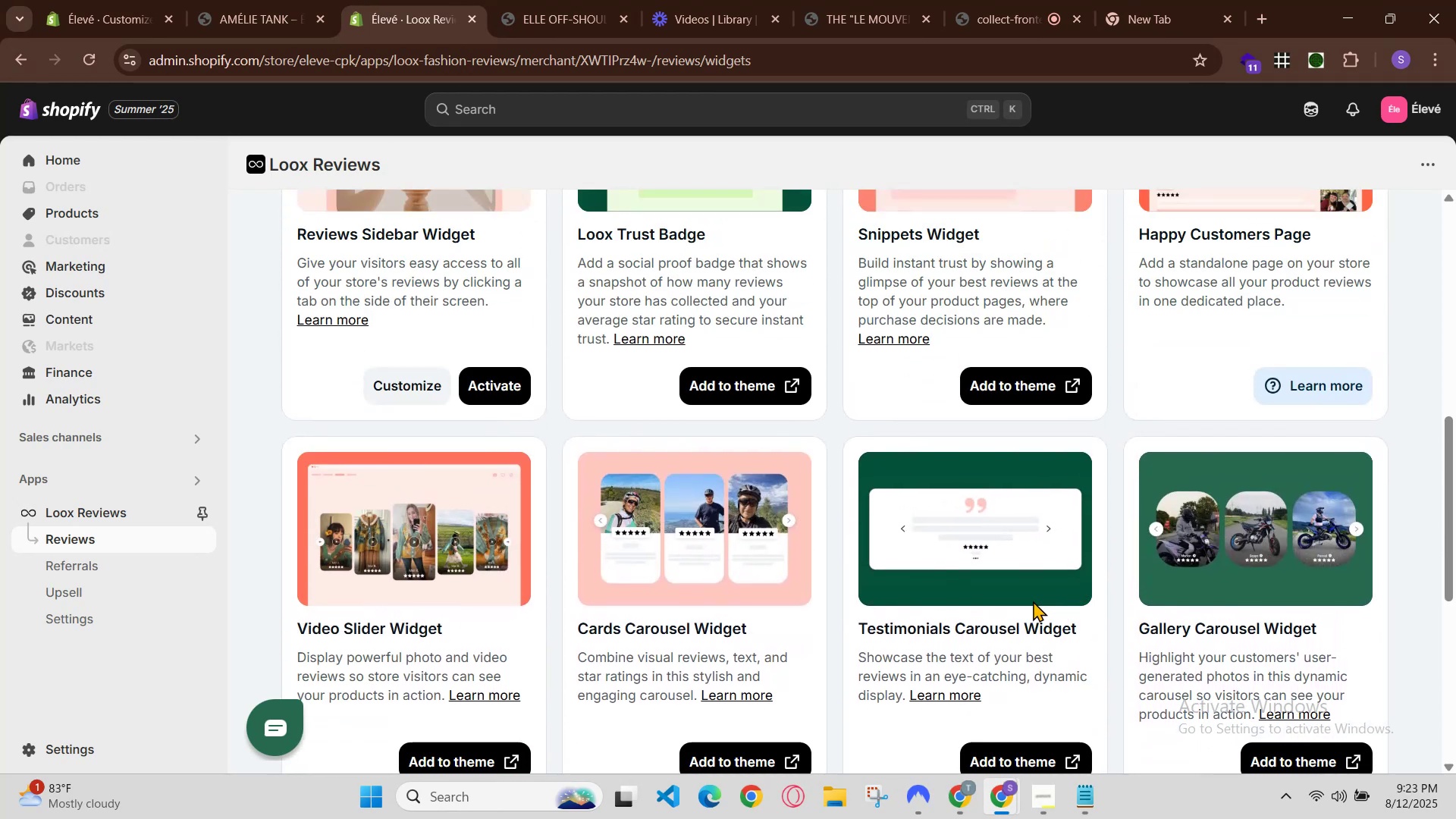 
scroll: coordinate [971, 604], scroll_direction: down, amount: 1.0
 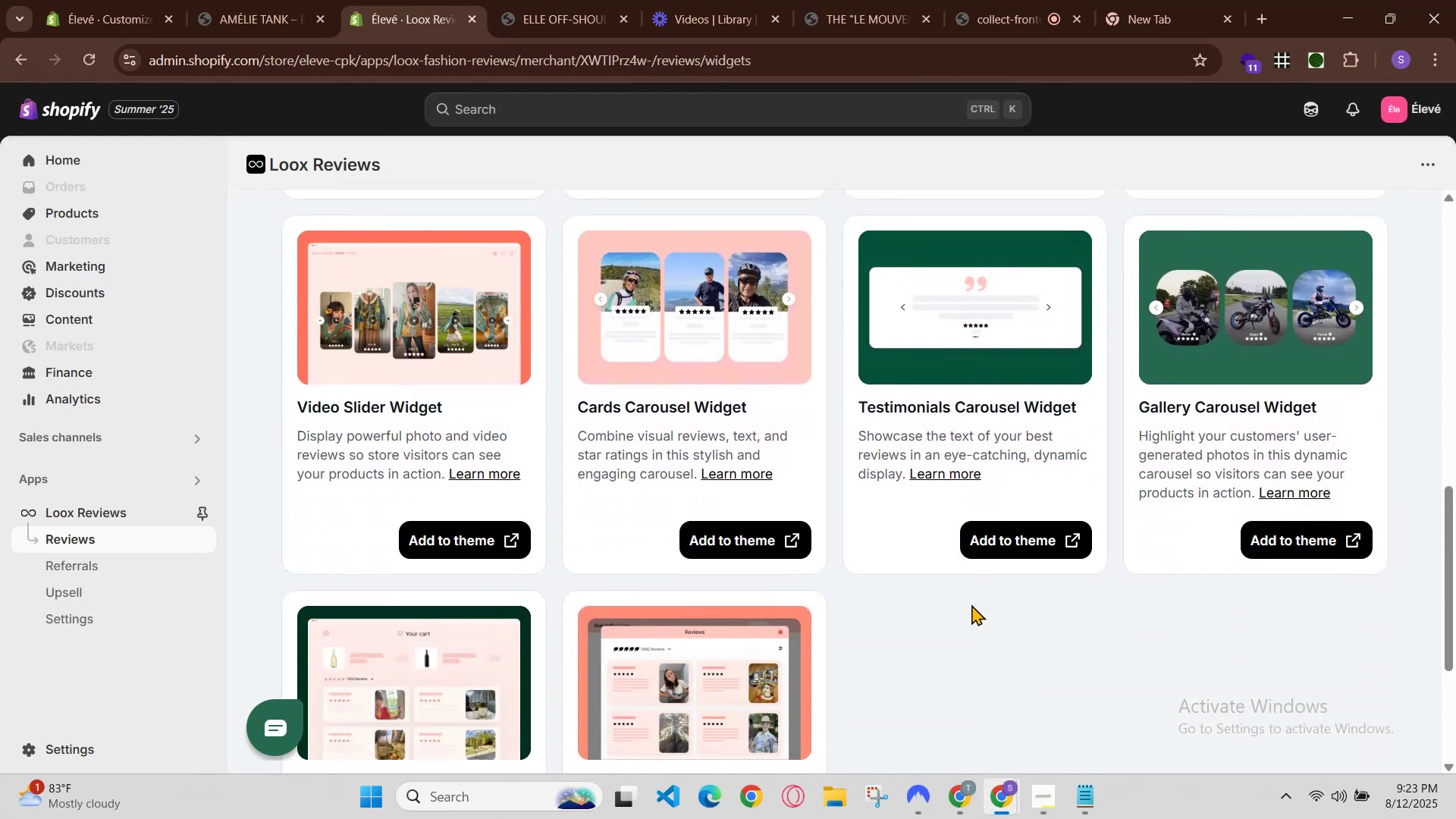 
scroll: coordinate [1185, 577], scroll_direction: up, amount: 3.0
 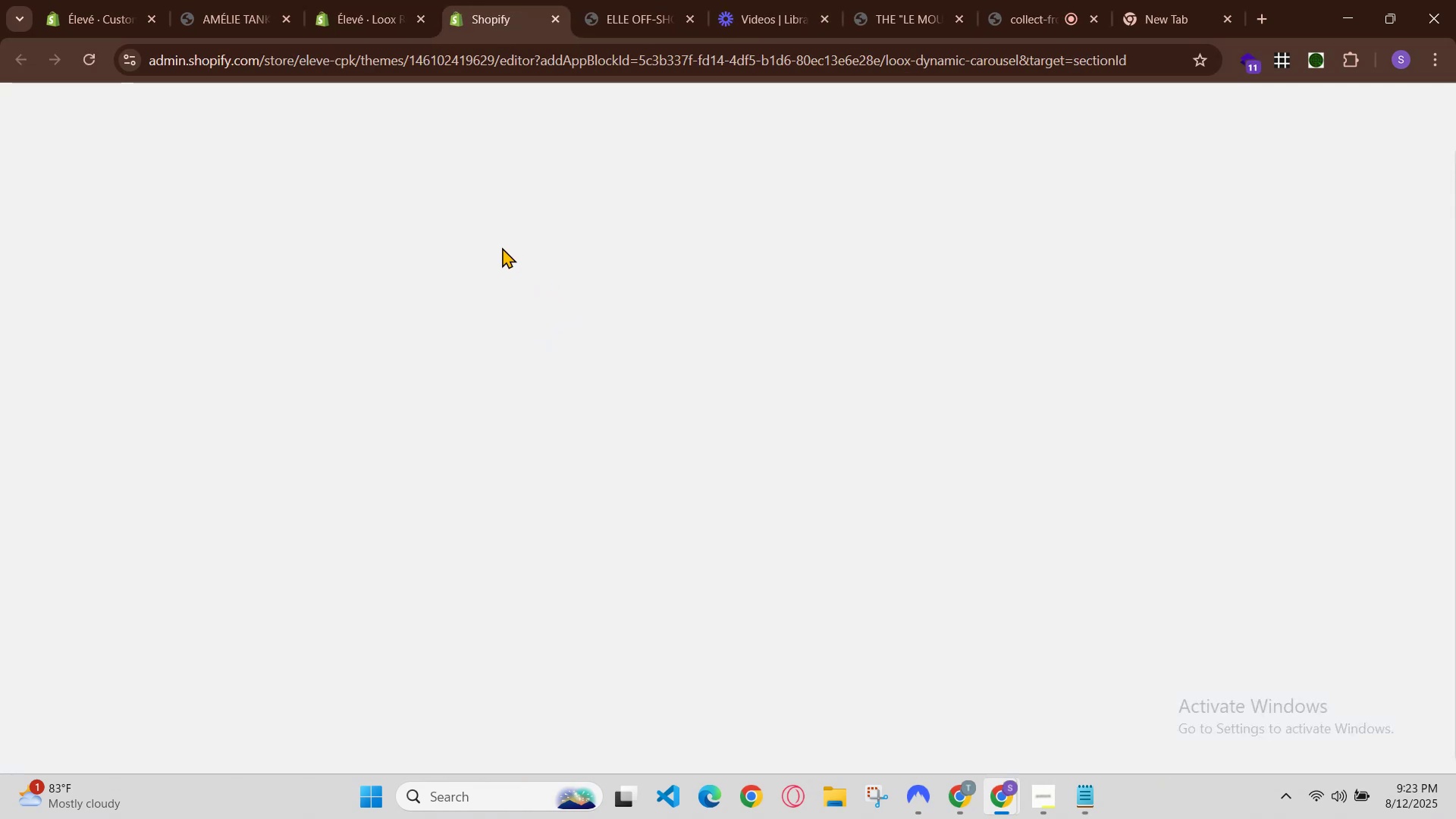 
wait(10.28)
 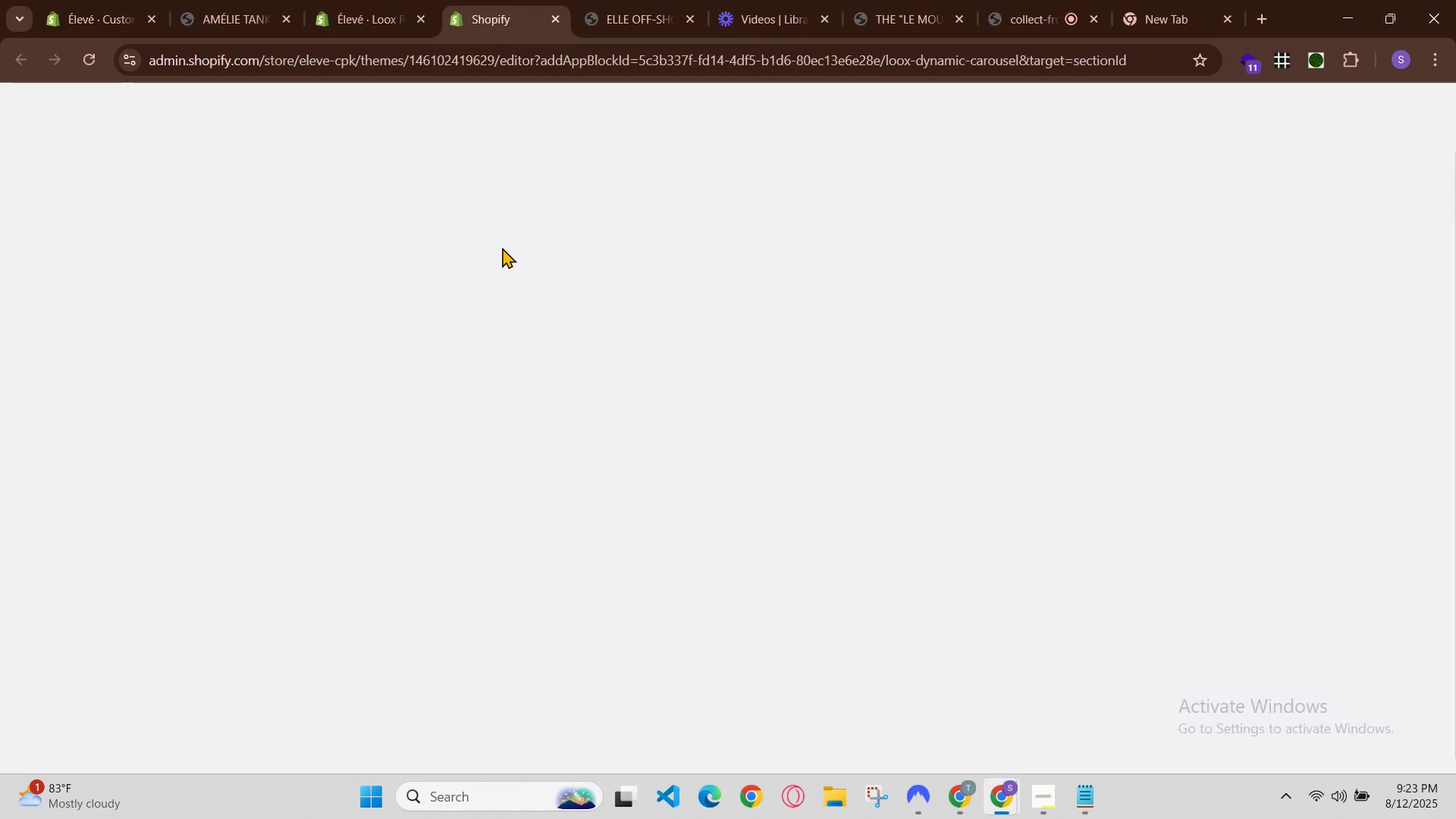 
scroll: coordinate [807, 516], scroll_direction: down, amount: 20.0
 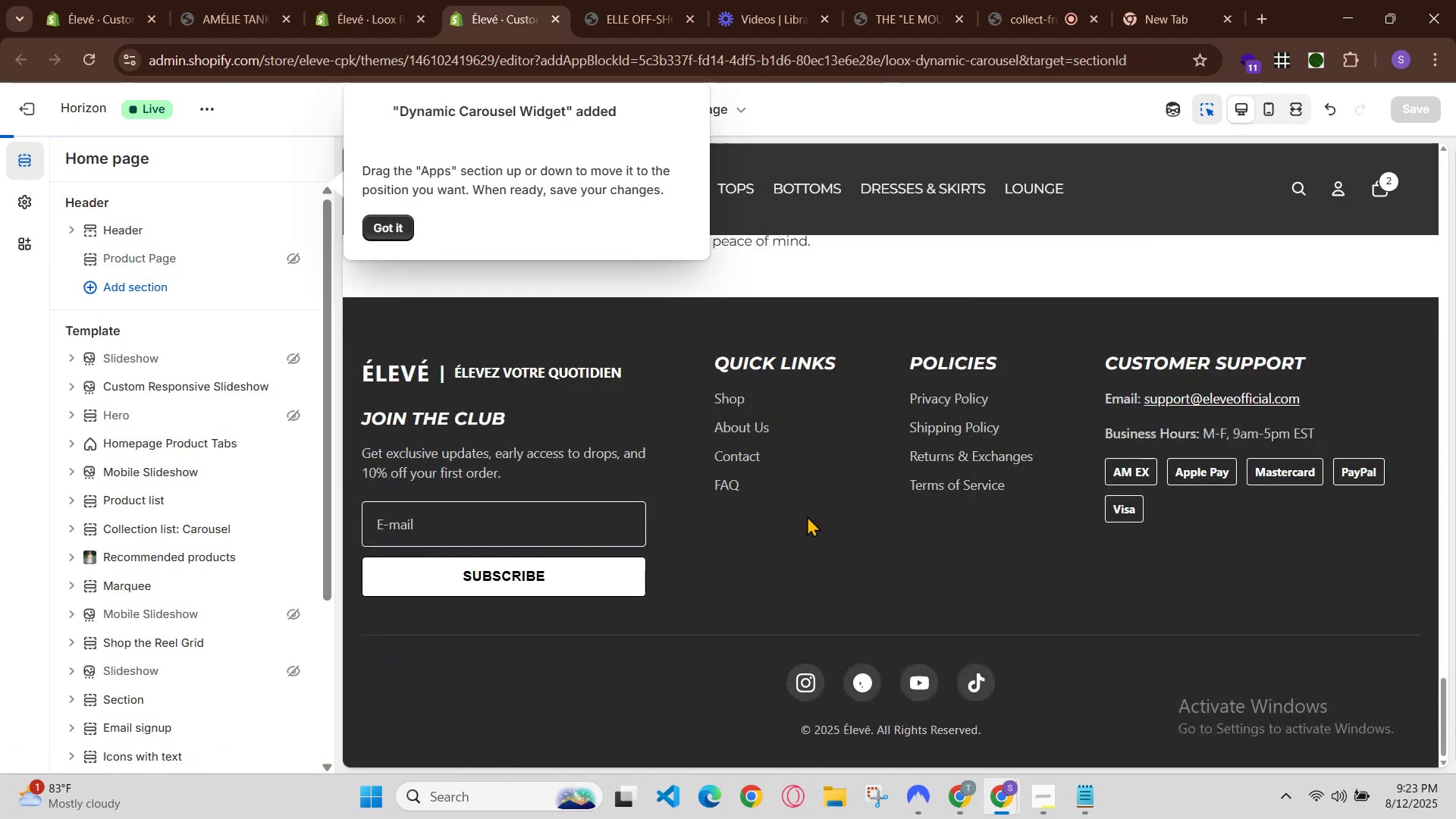 
scroll: coordinate [807, 524], scroll_direction: up, amount: 5.0
 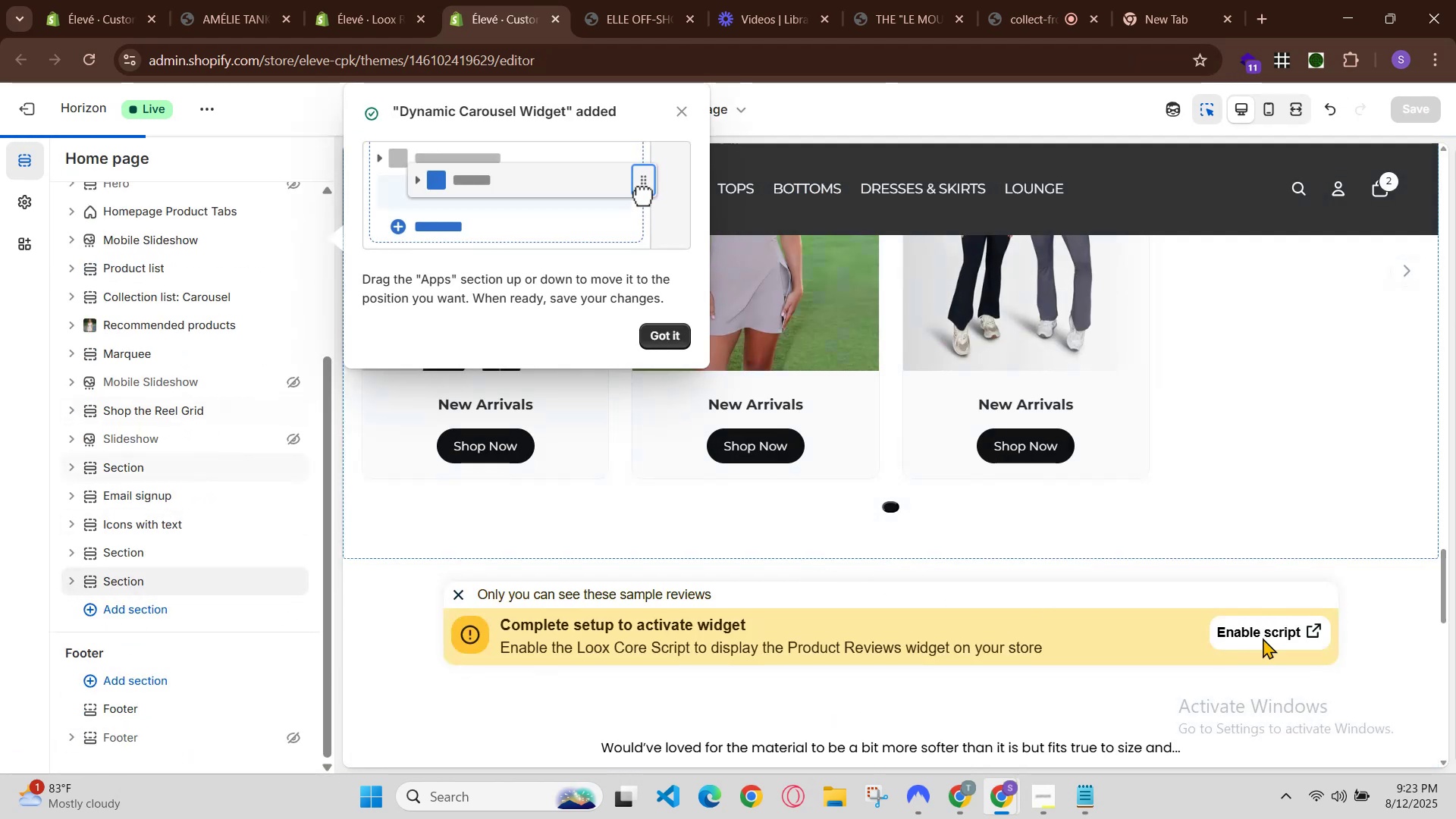 
left_click([1263, 638])
 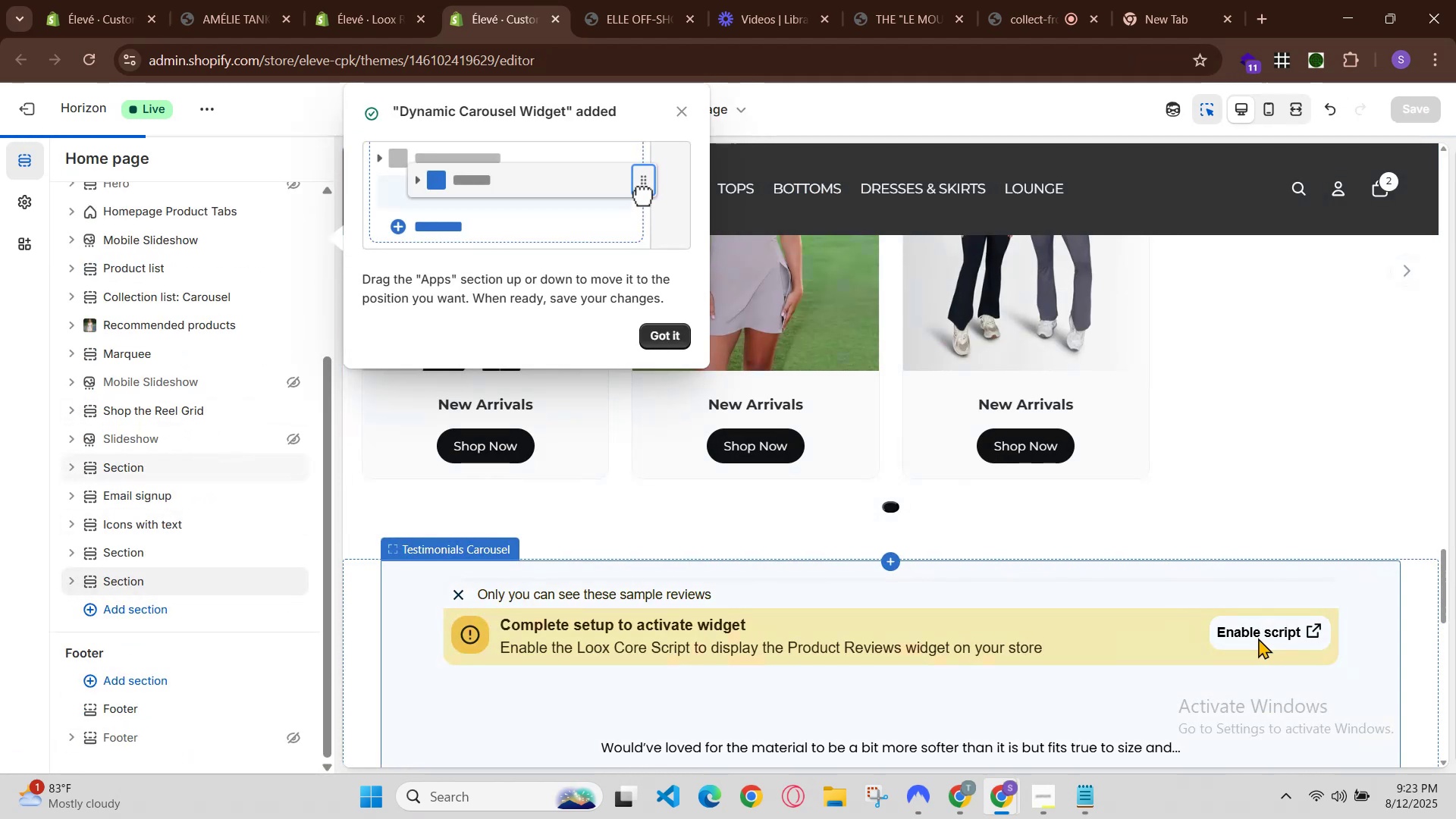 
scroll: coordinate [1234, 654], scroll_direction: down, amount: 2.0
 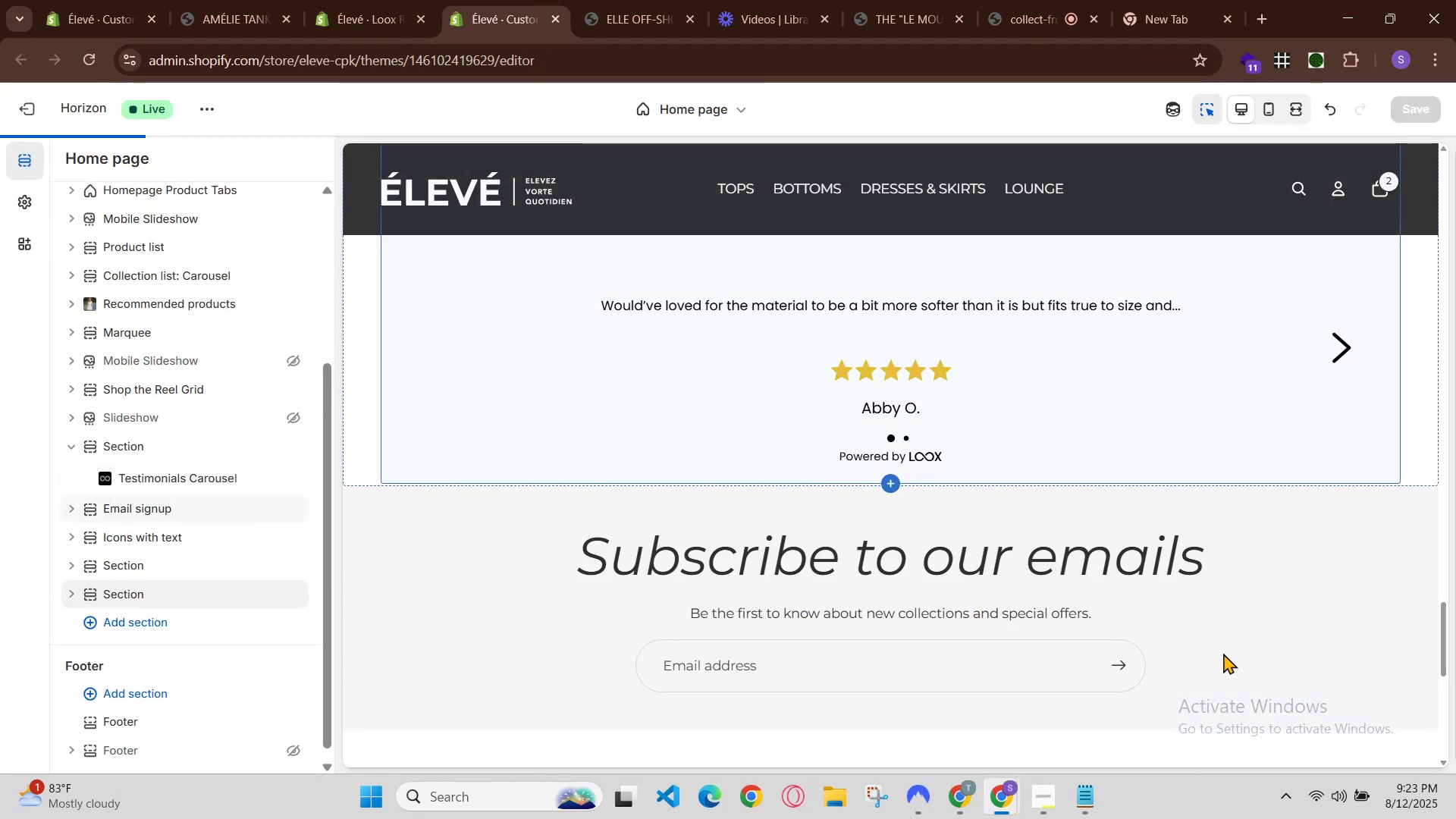 
scroll: coordinate [1219, 652], scroll_direction: up, amount: 1.0
 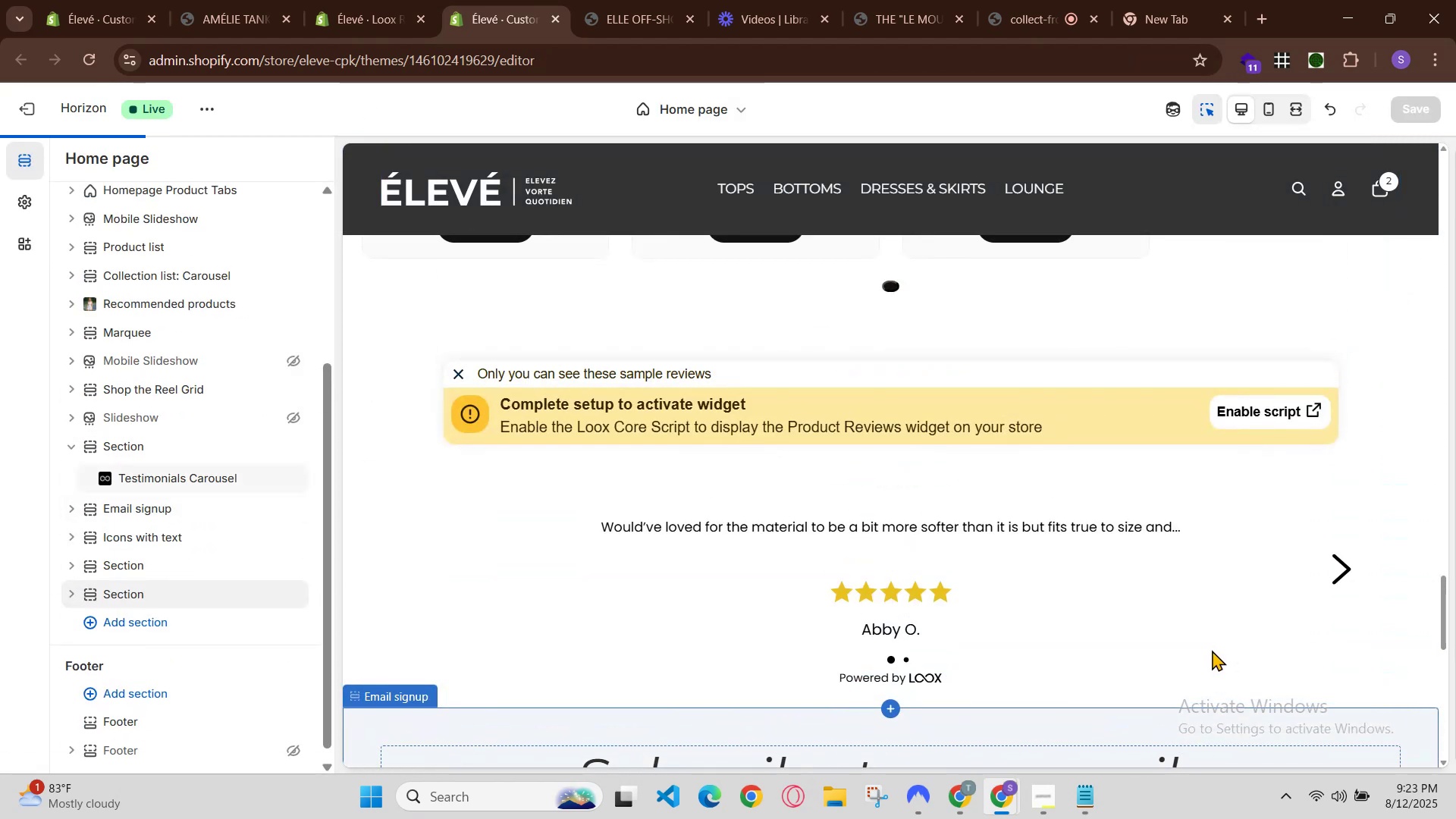 
scroll: coordinate [1203, 649], scroll_direction: down, amount: 1.0
 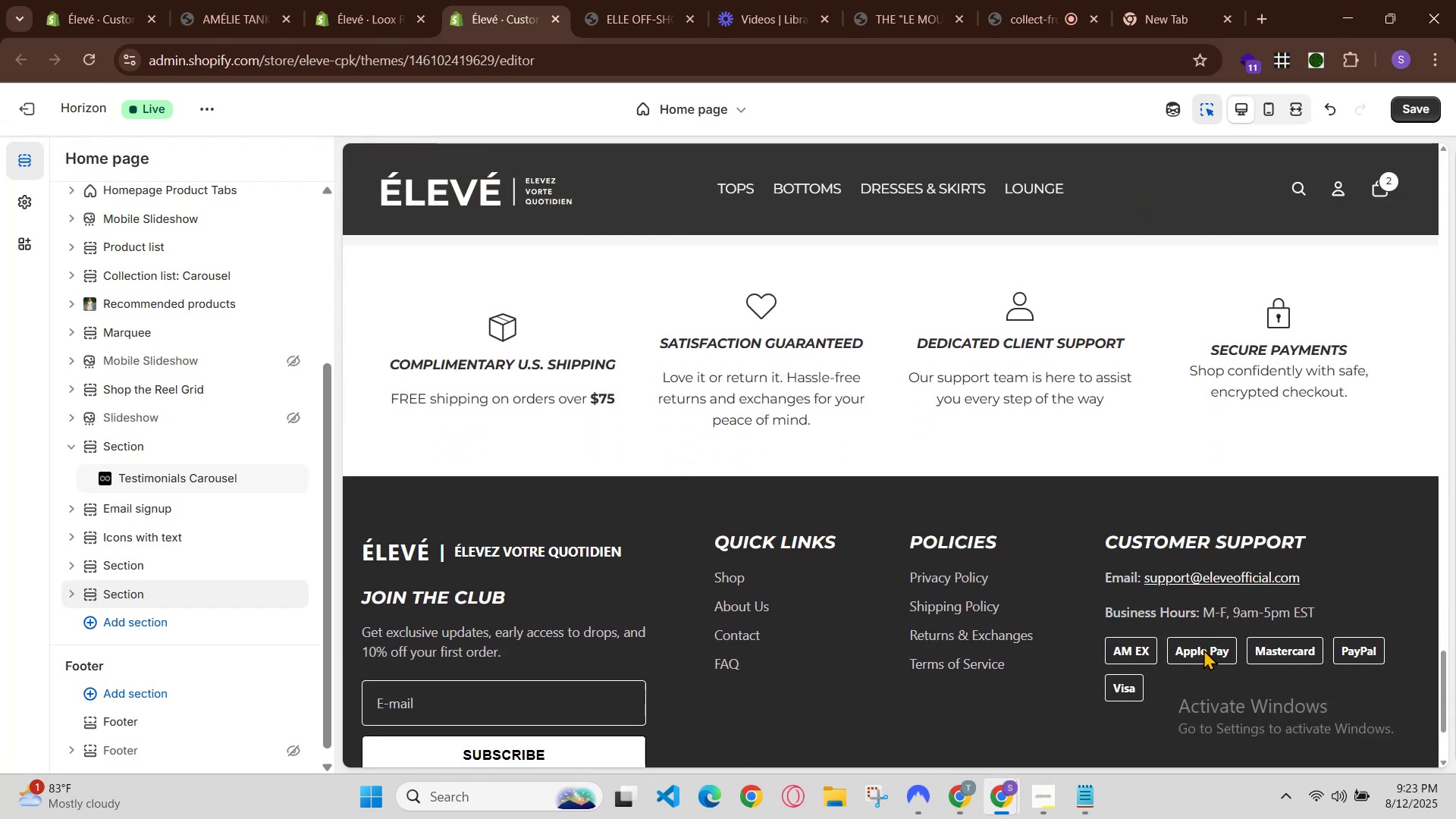 
scroll: coordinate [1203, 649], scroll_direction: up, amount: 1.0
 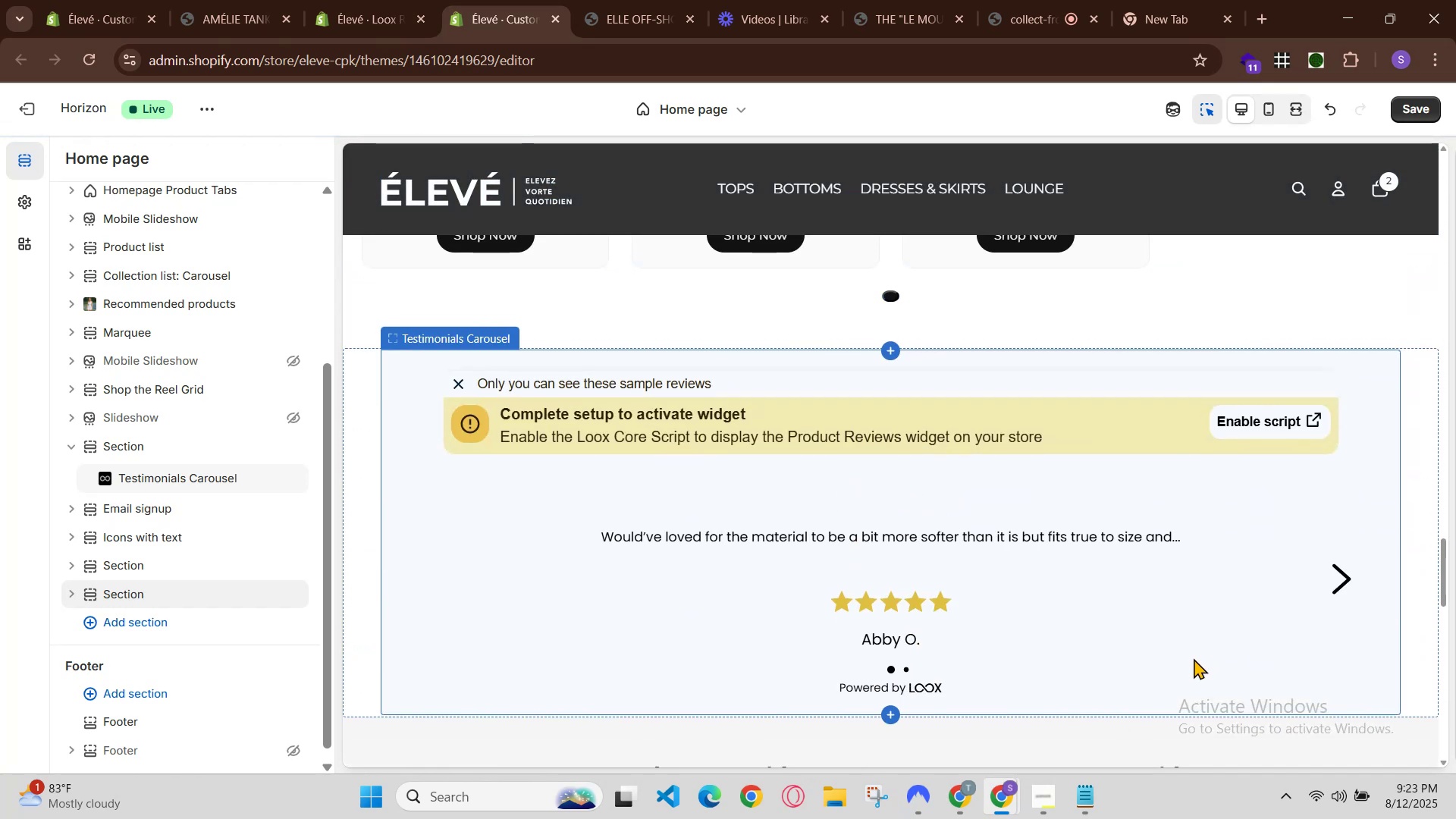 
scroll: coordinate [1186, 666], scroll_direction: down, amount: 1.0
 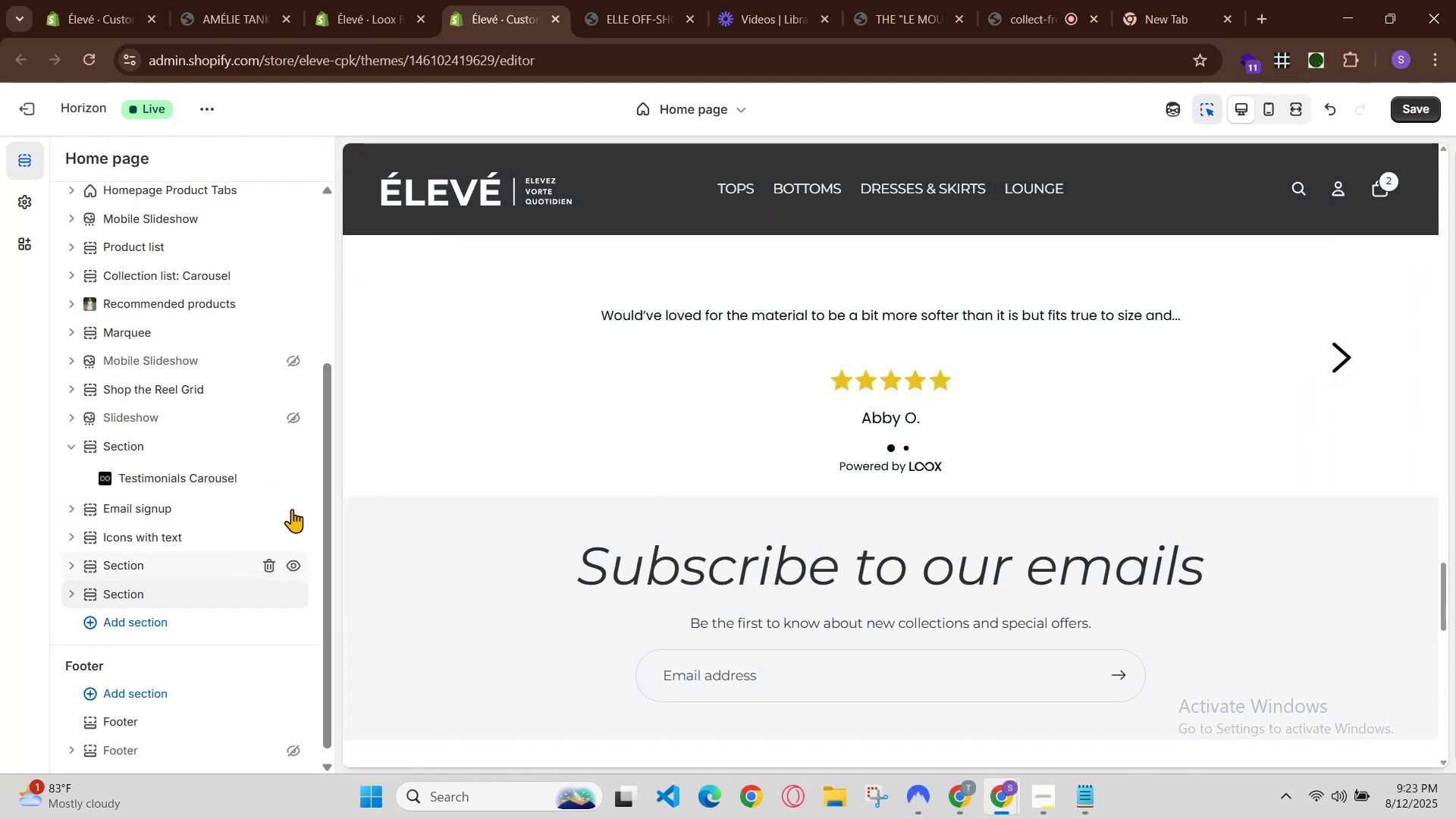 
left_click([702, 105])
 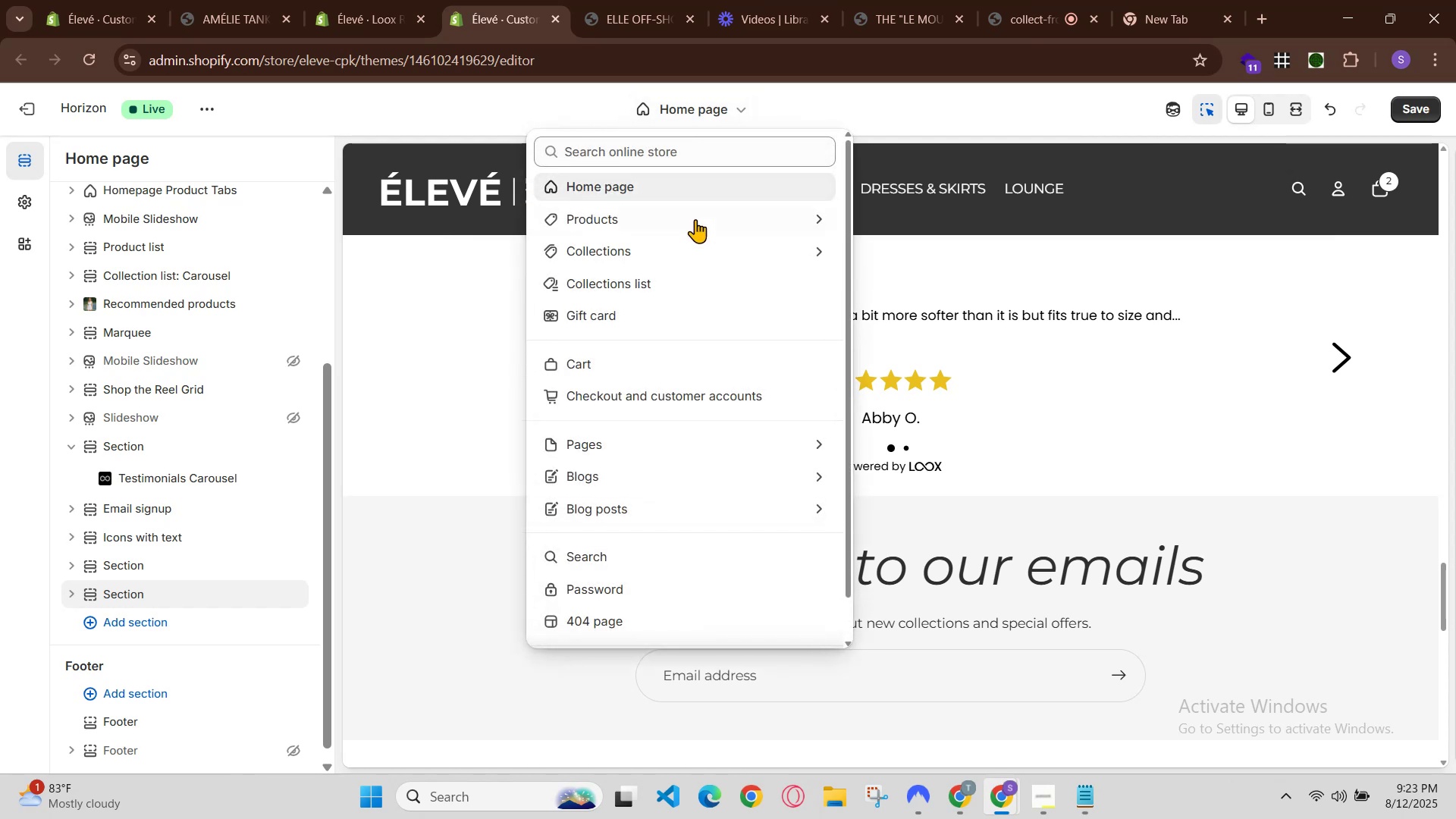 
left_click([695, 220])
 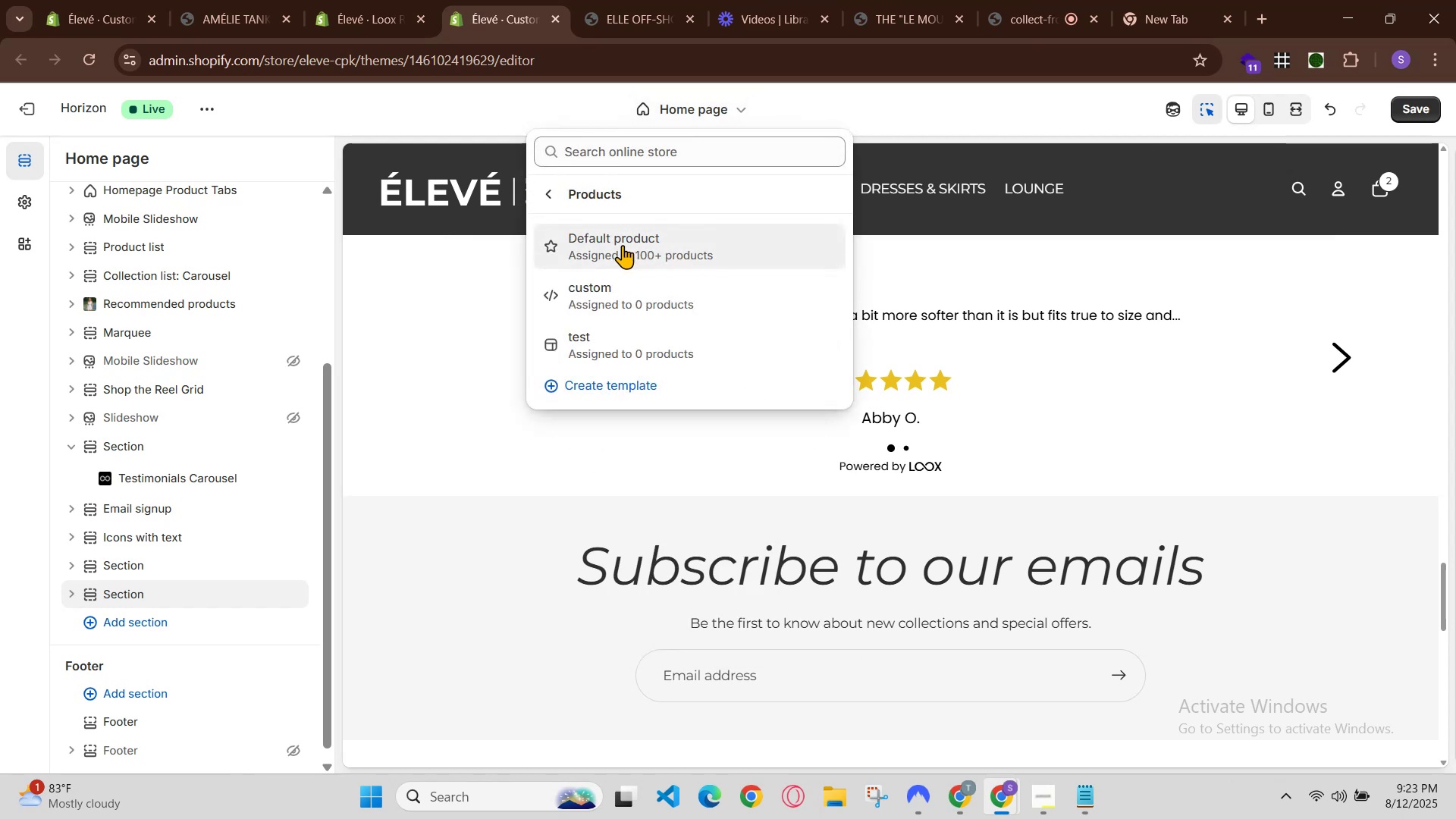 
left_click([623, 245])
 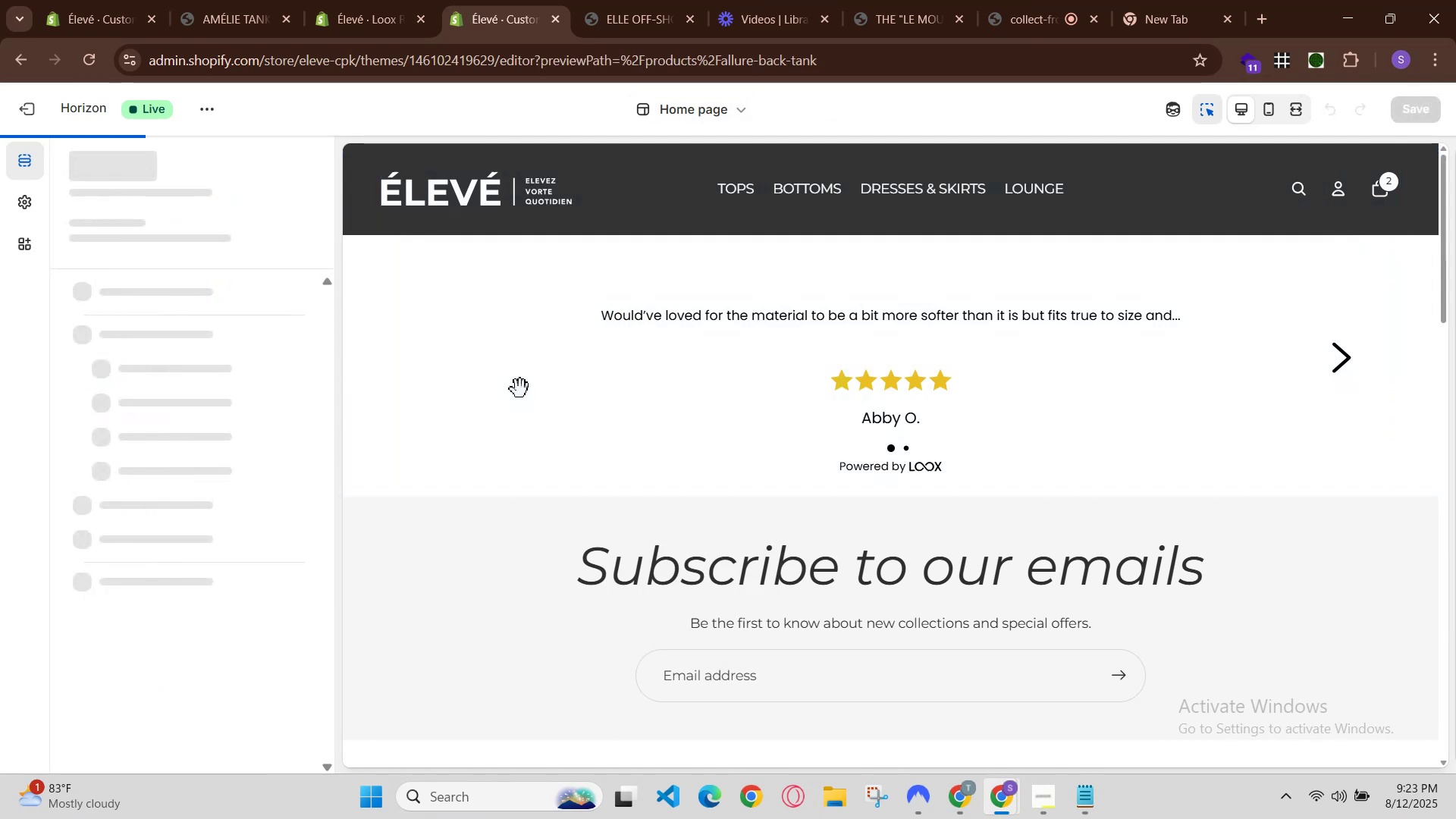 
scroll: coordinate [953, 533], scroll_direction: down, amount: 10.0
 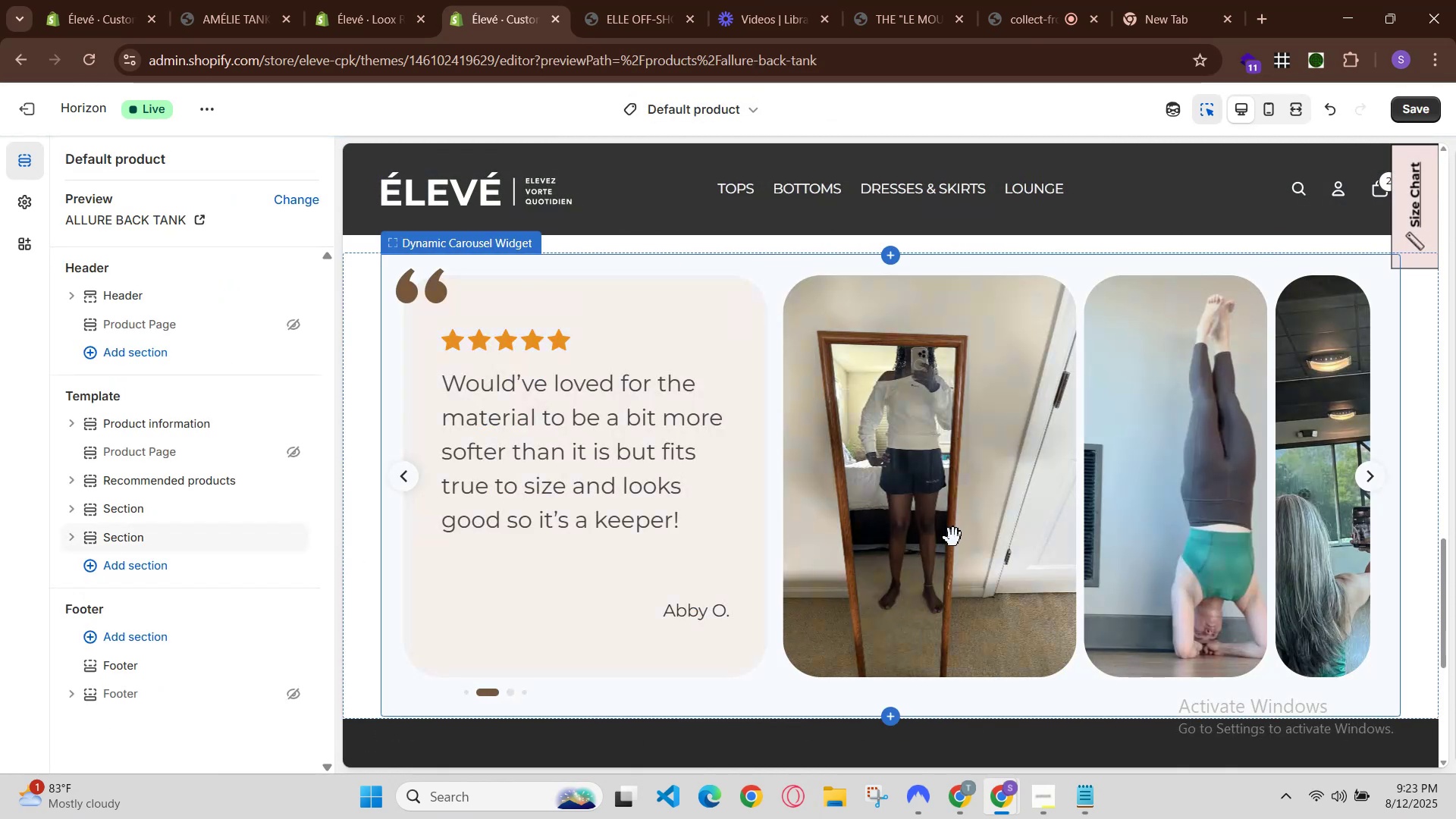 
left_click([953, 538])
 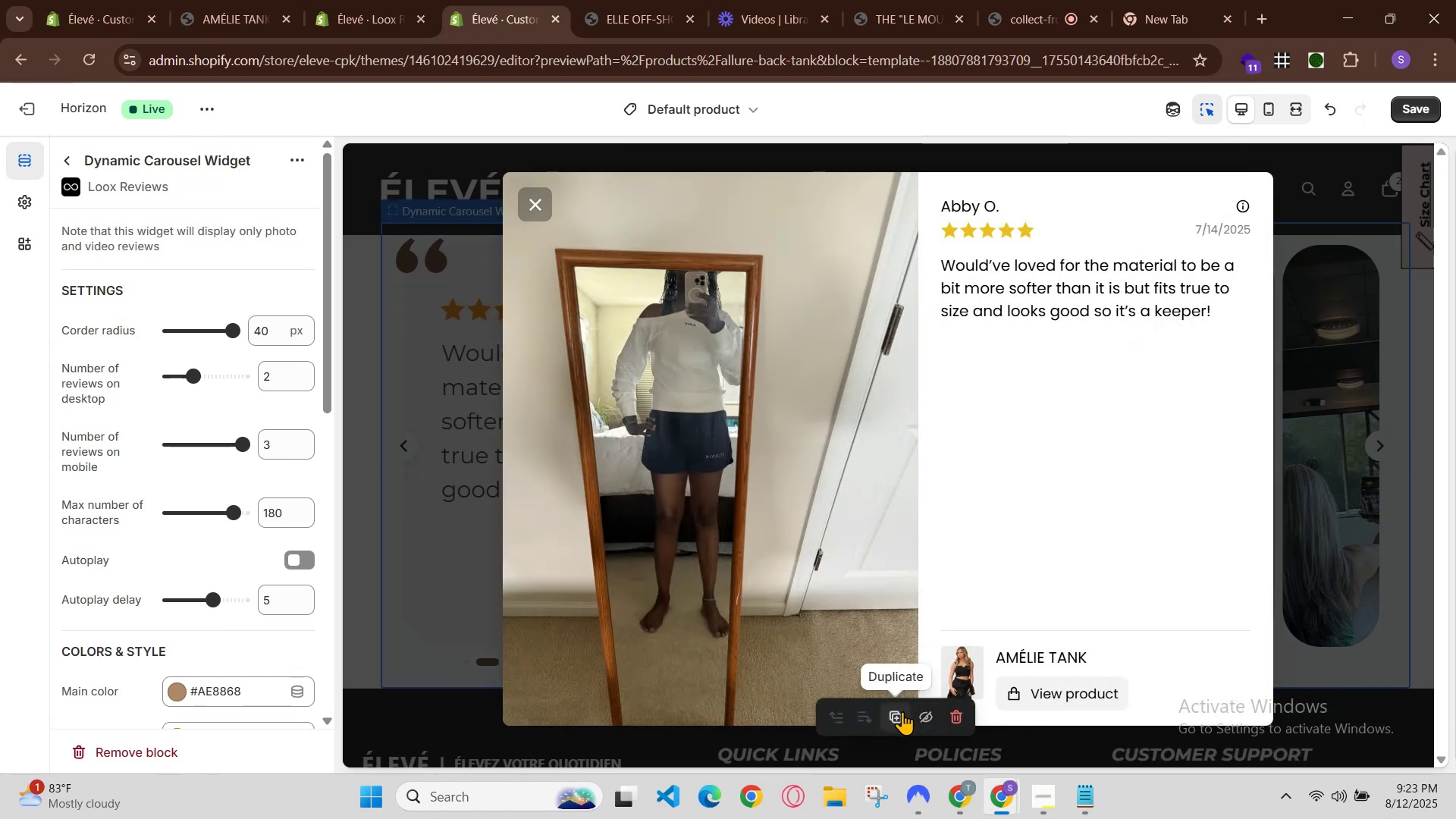 
wait(6.06)
 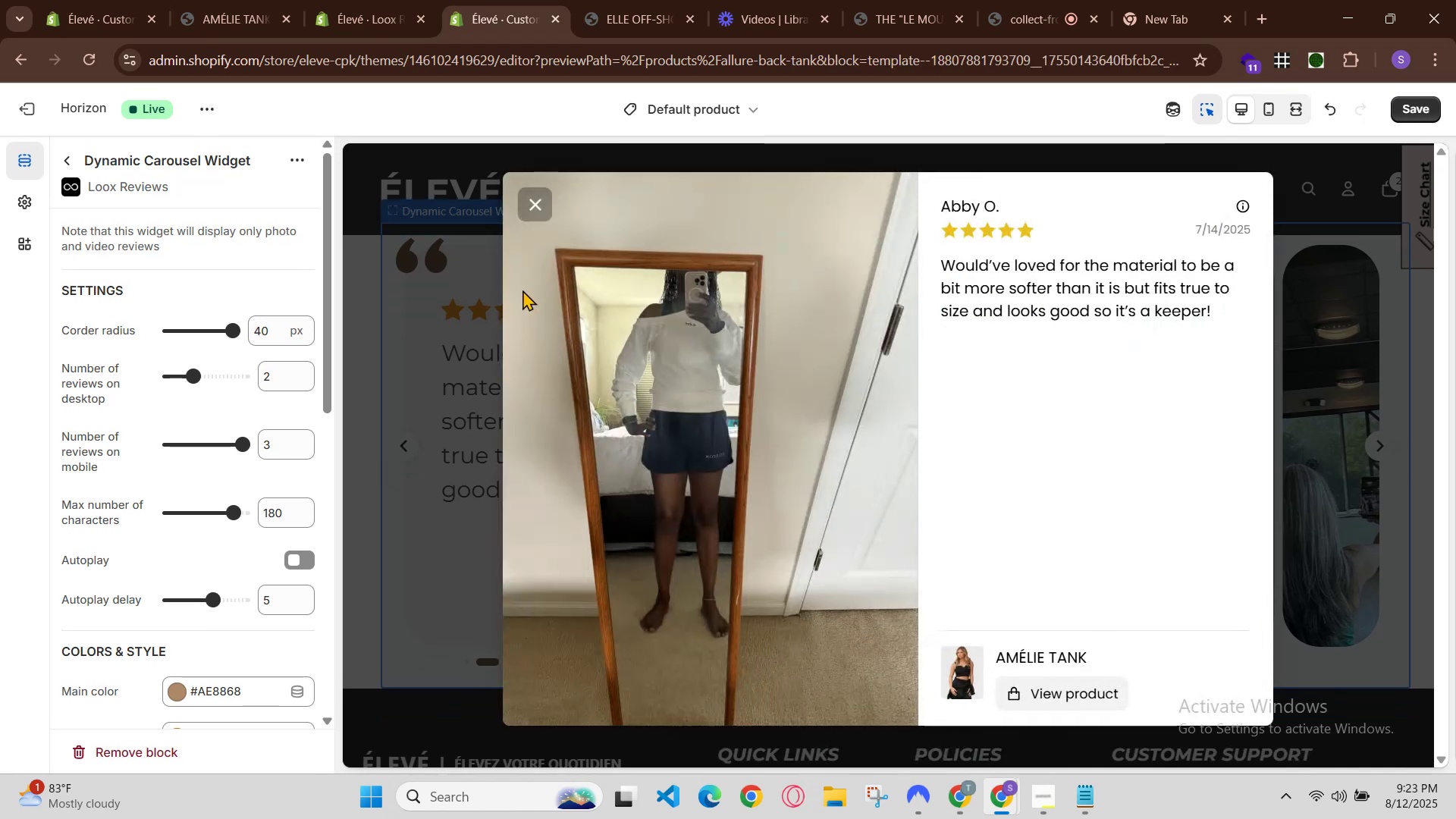 
left_click([924, 718])
 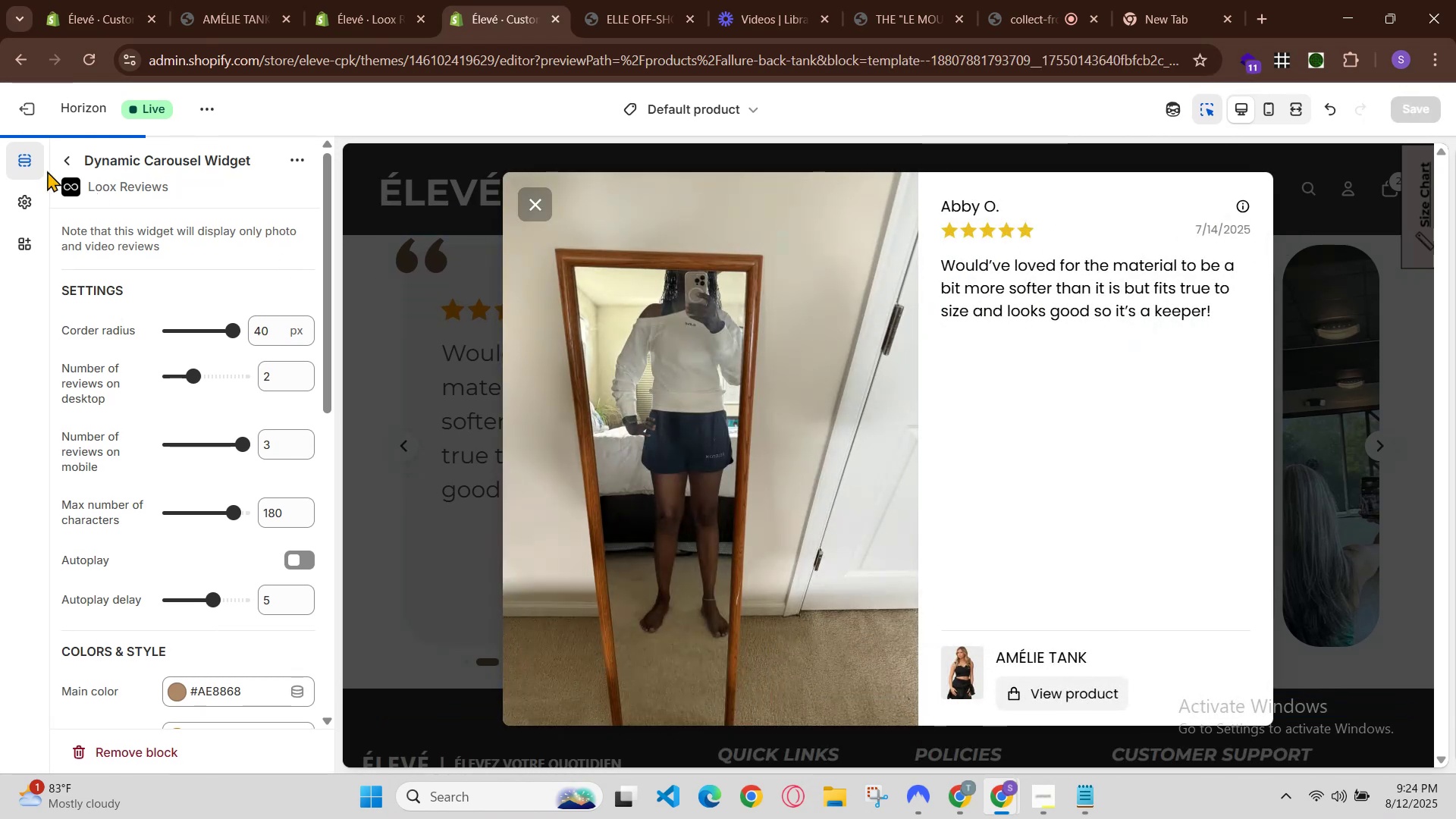 
left_click([75, 158])
 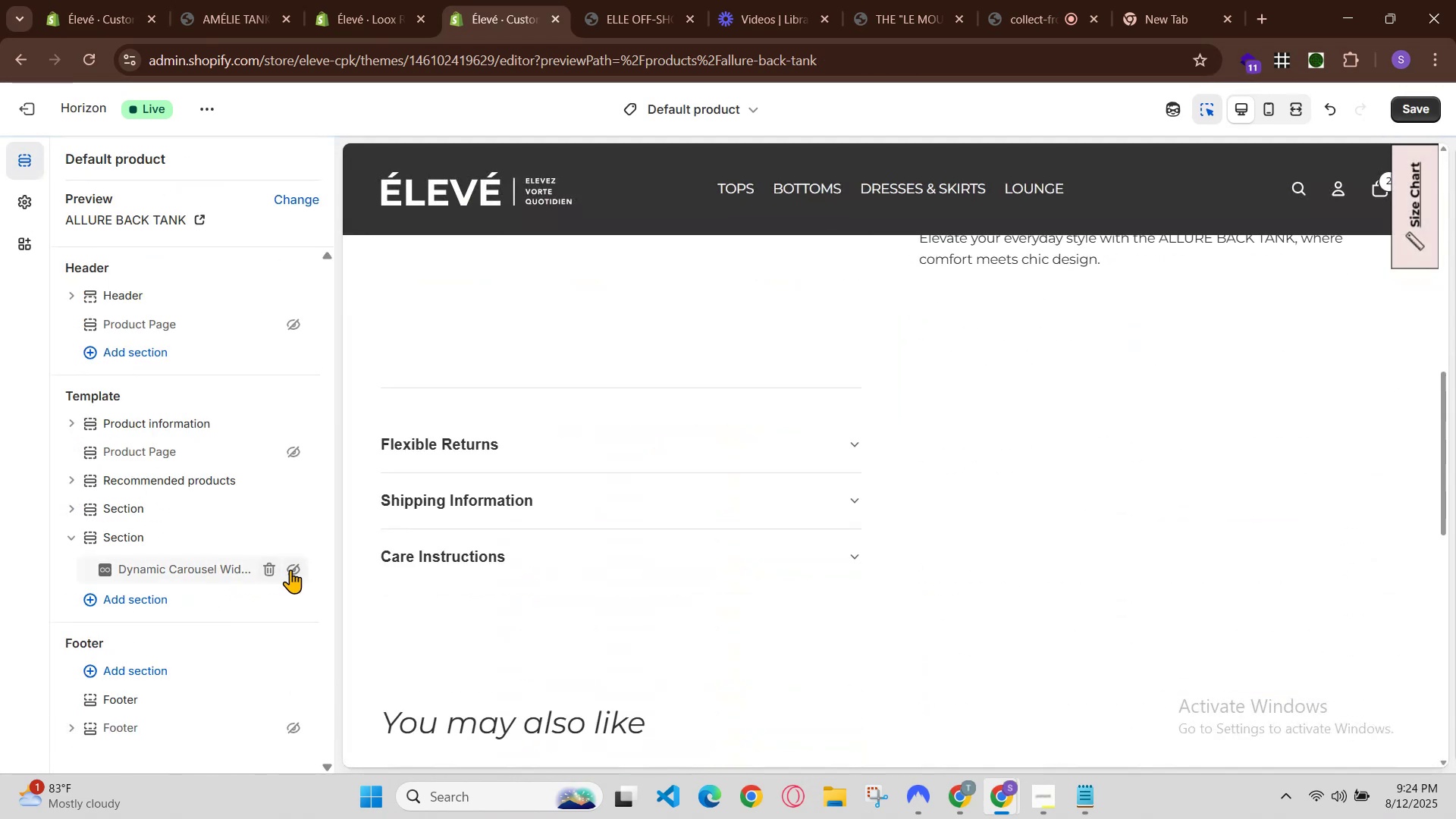 
left_click([291, 570])
 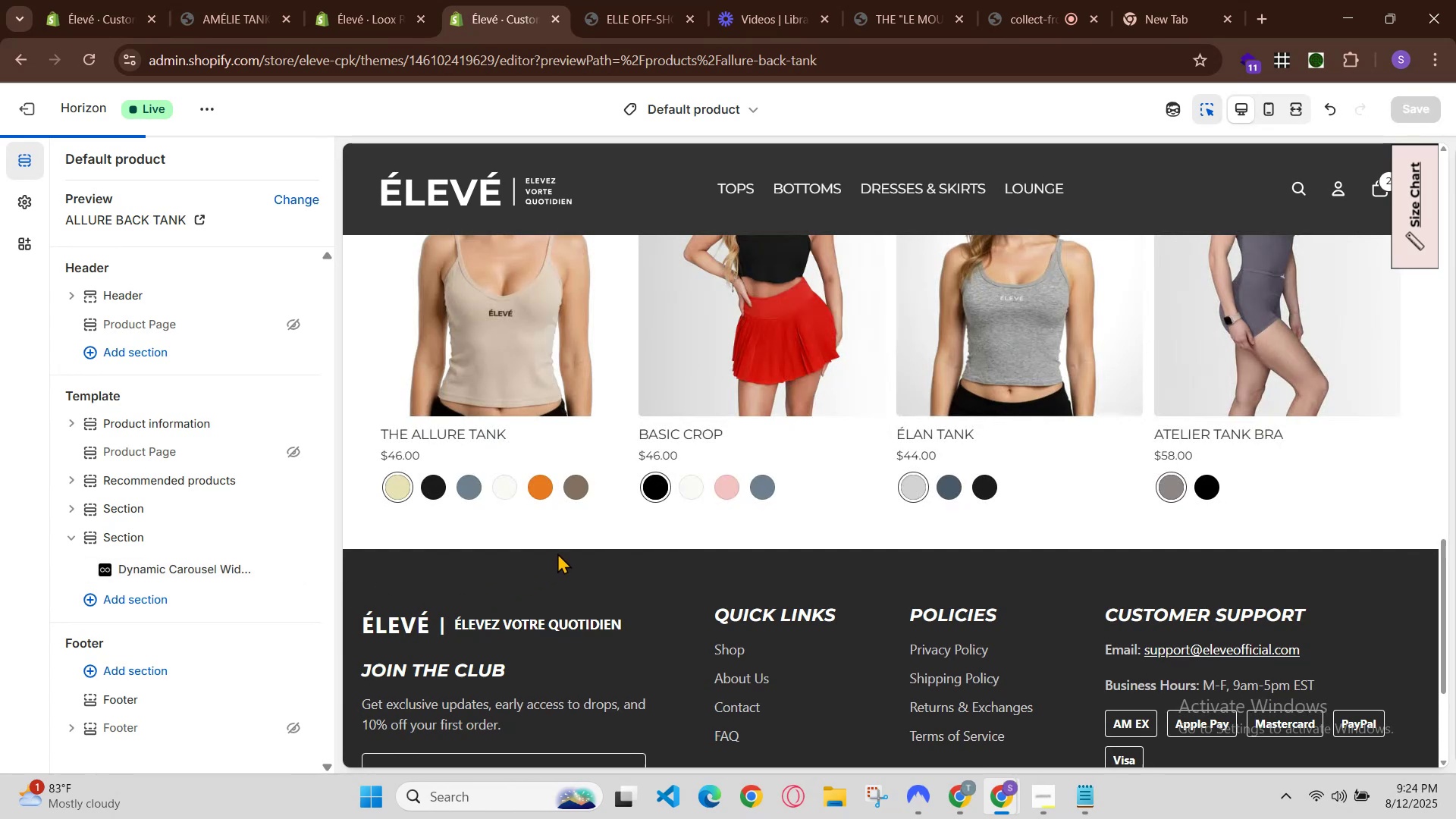 
scroll: coordinate [735, 444], scroll_direction: down, amount: 1.0
 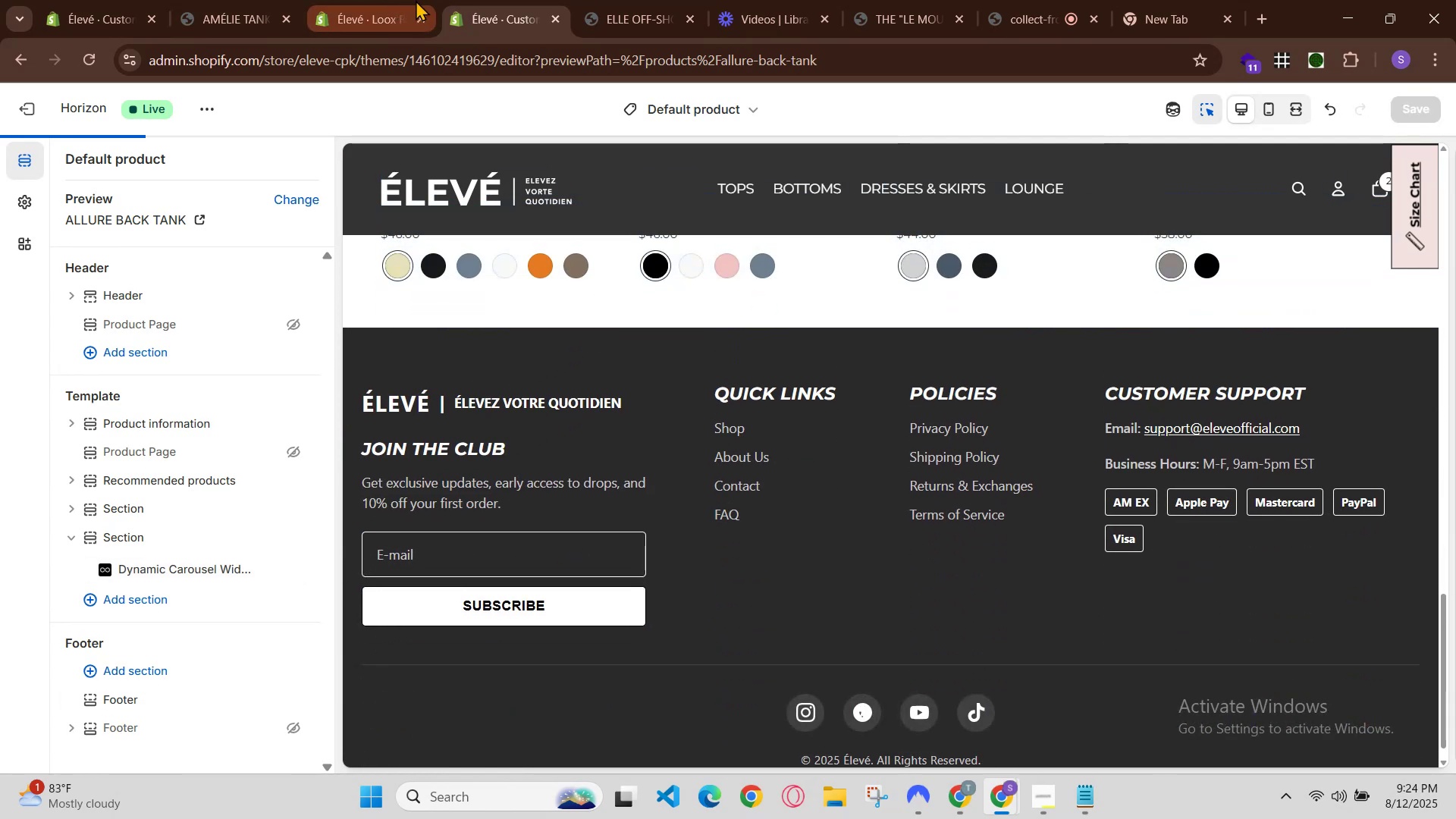 
left_click([651, 0])
 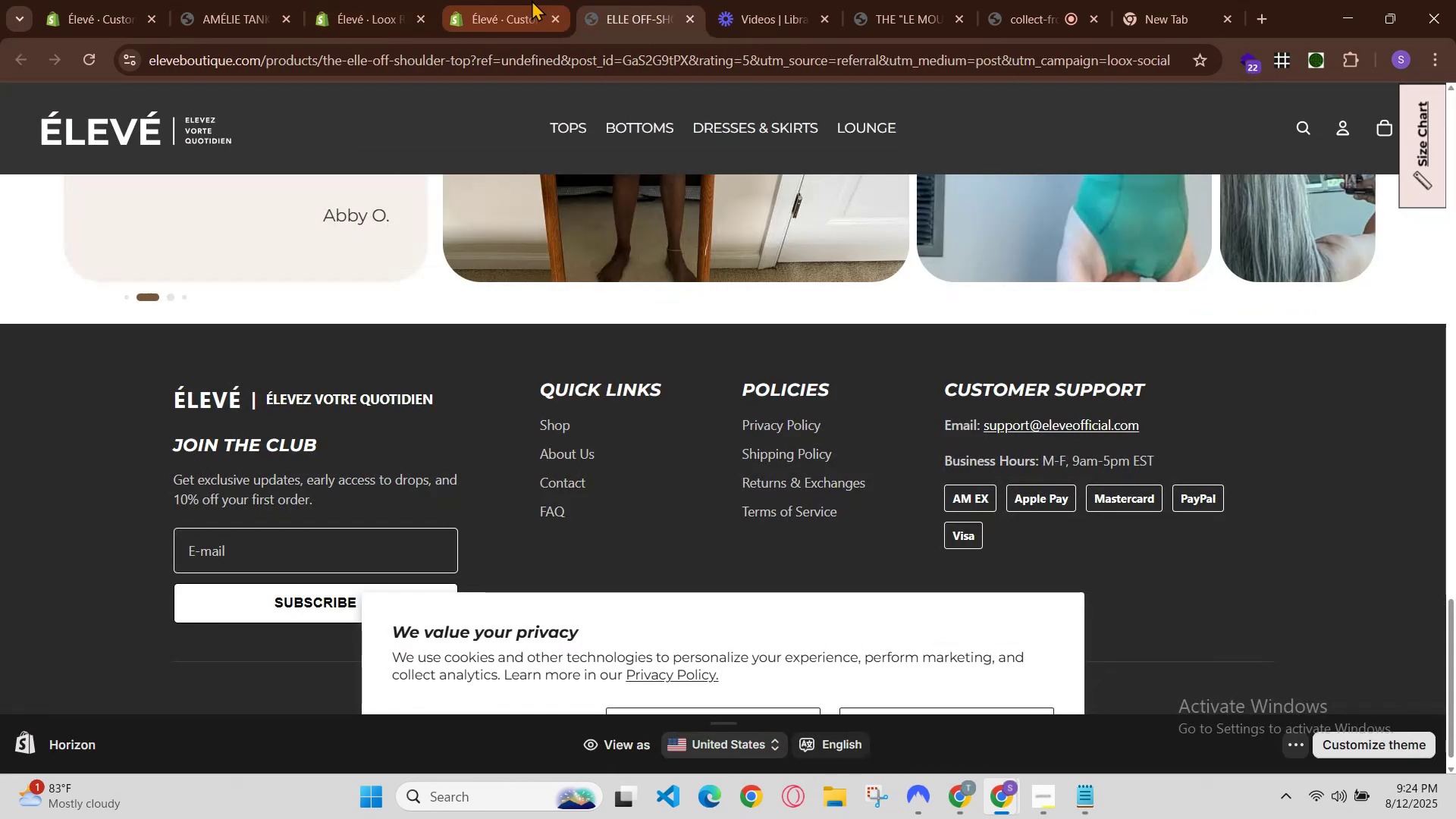 
left_click([541, 3])
 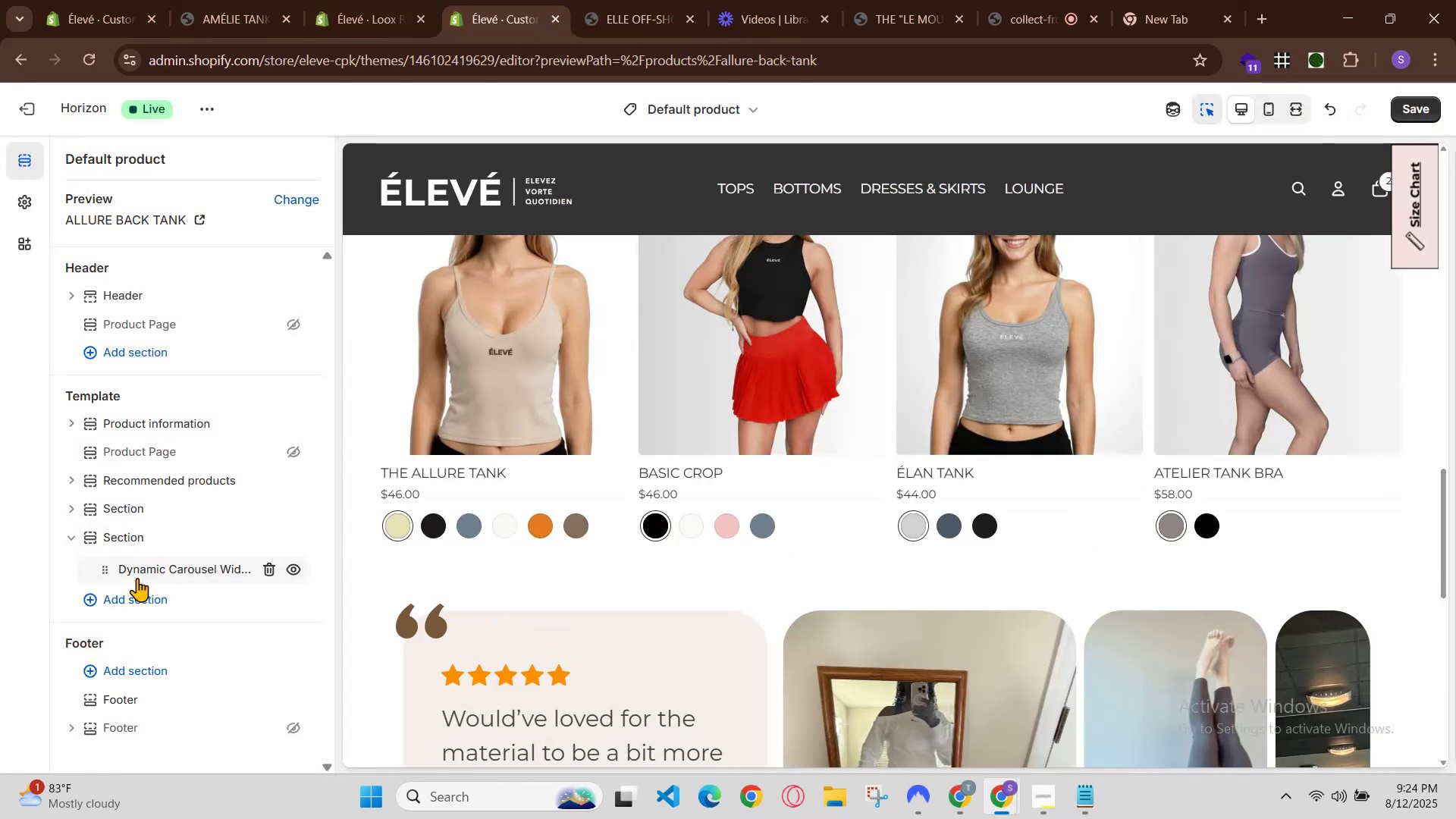 
left_click([152, 570])
 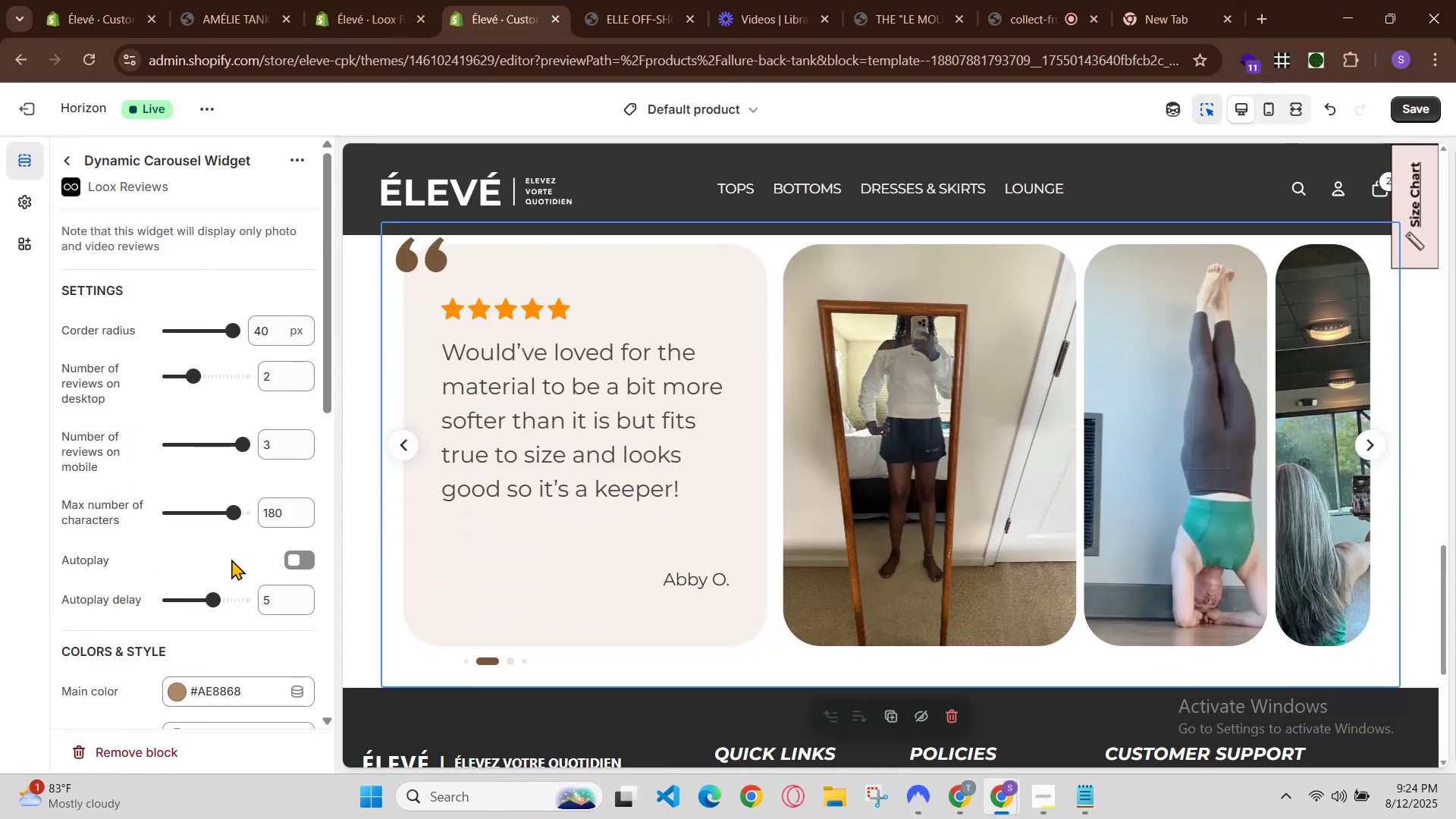 
scroll: coordinate [262, 544], scroll_direction: down, amount: 1.0
 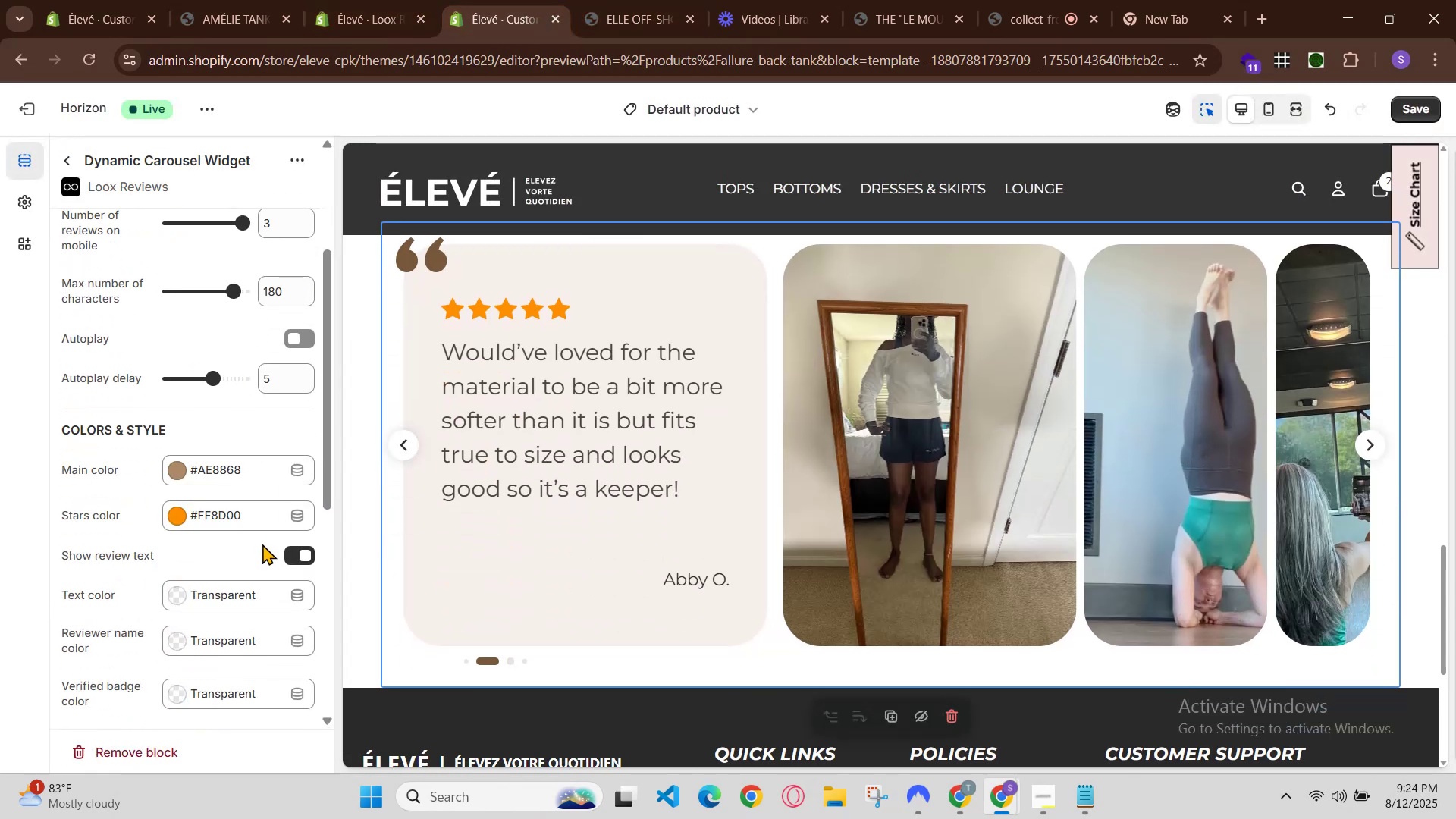 
scroll: coordinate [262, 544], scroll_direction: up, amount: 2.0
 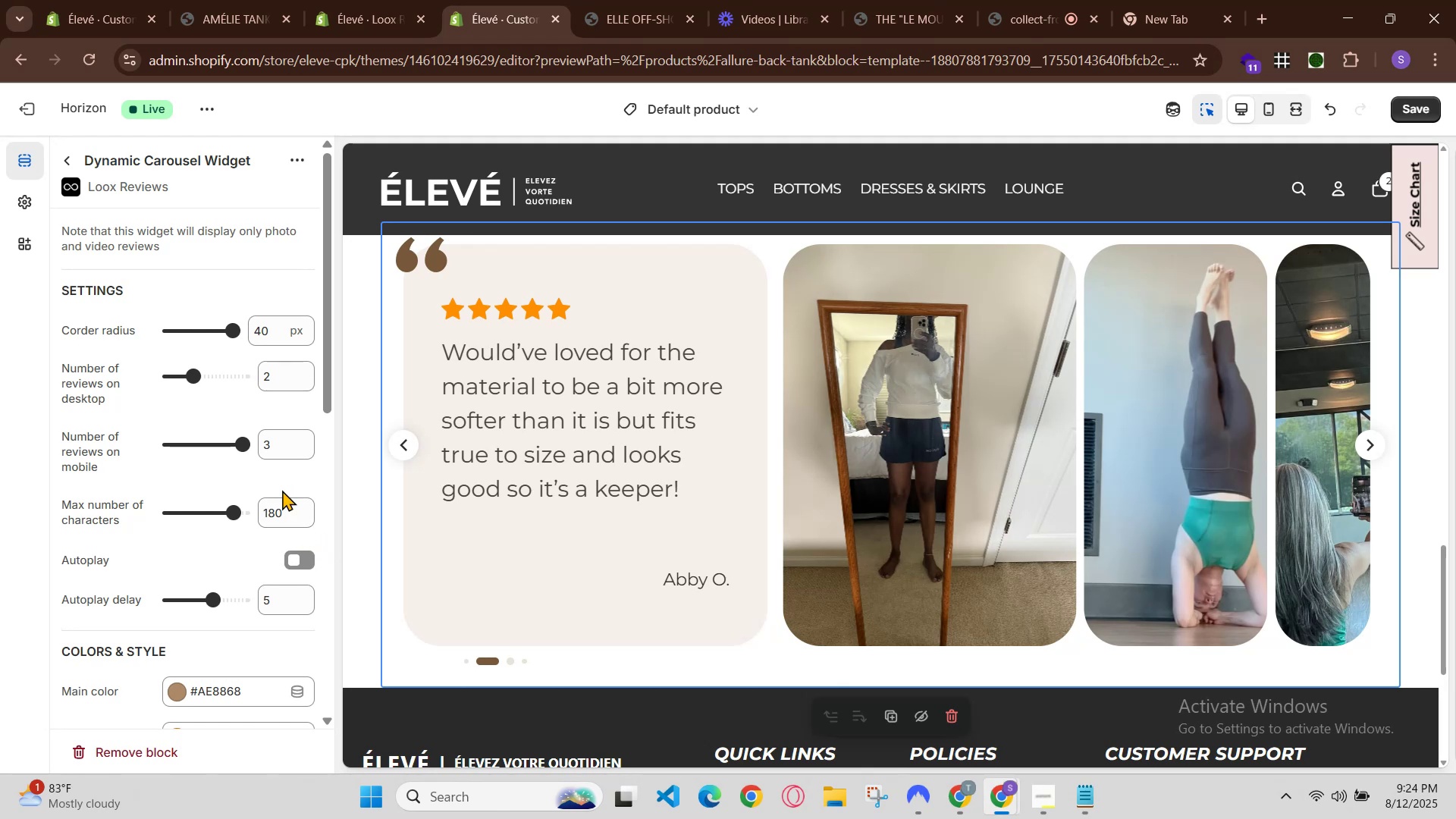 
left_click([284, 438])
 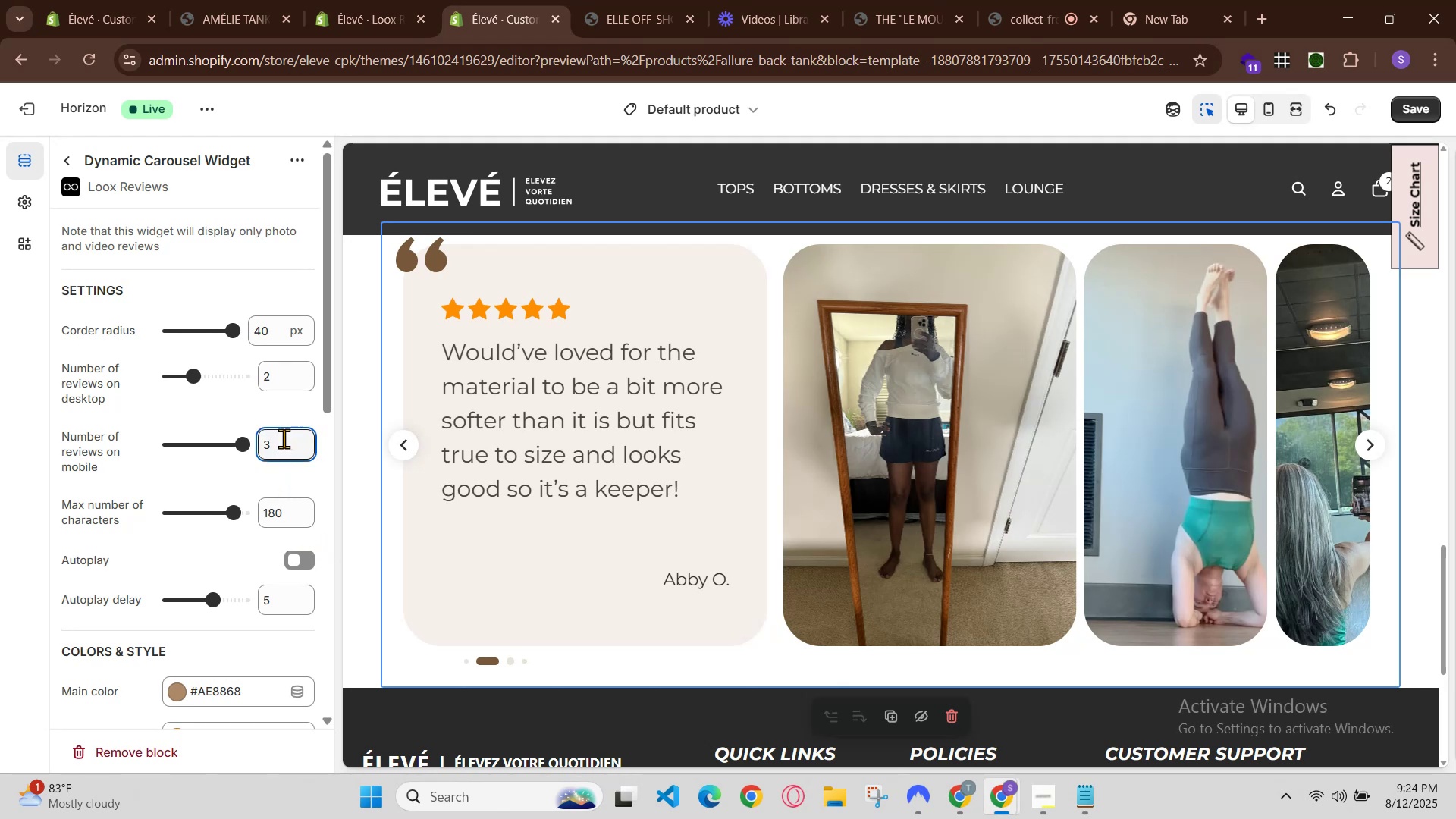 
key(Backspace)
type(100)
key(Backspace)
type(8)
 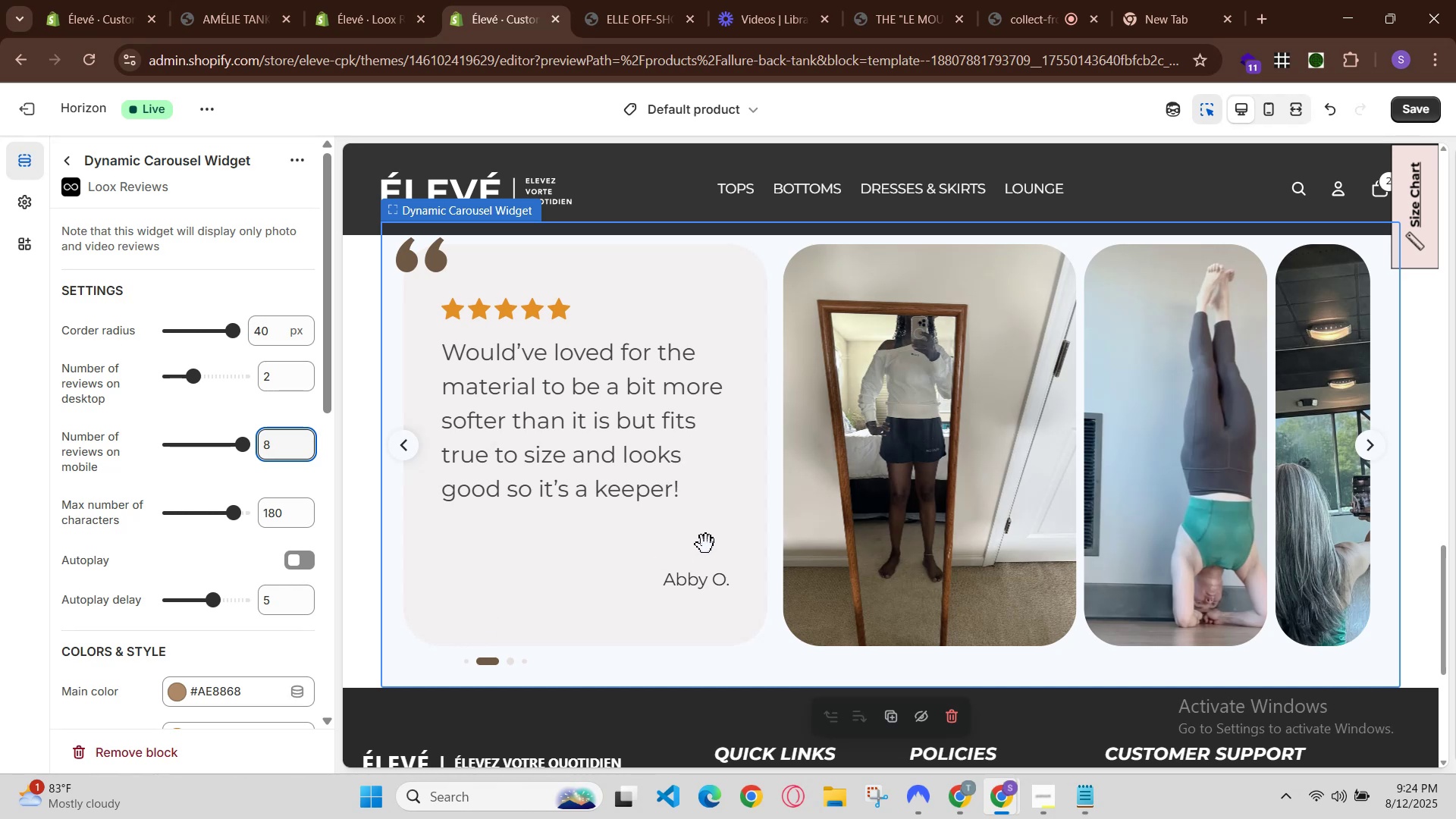 
wait(7.01)
 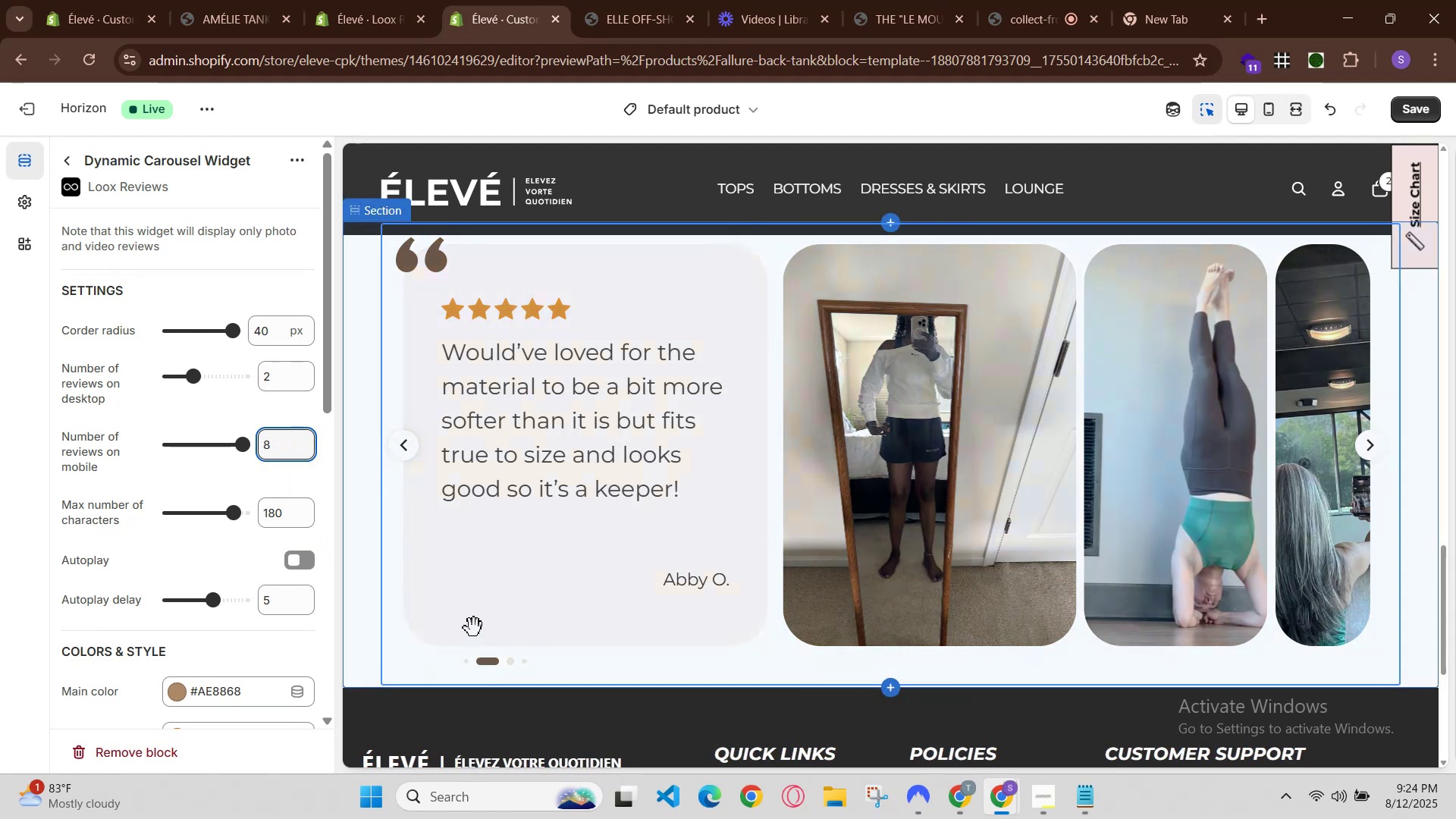 
left_click([281, 452])
 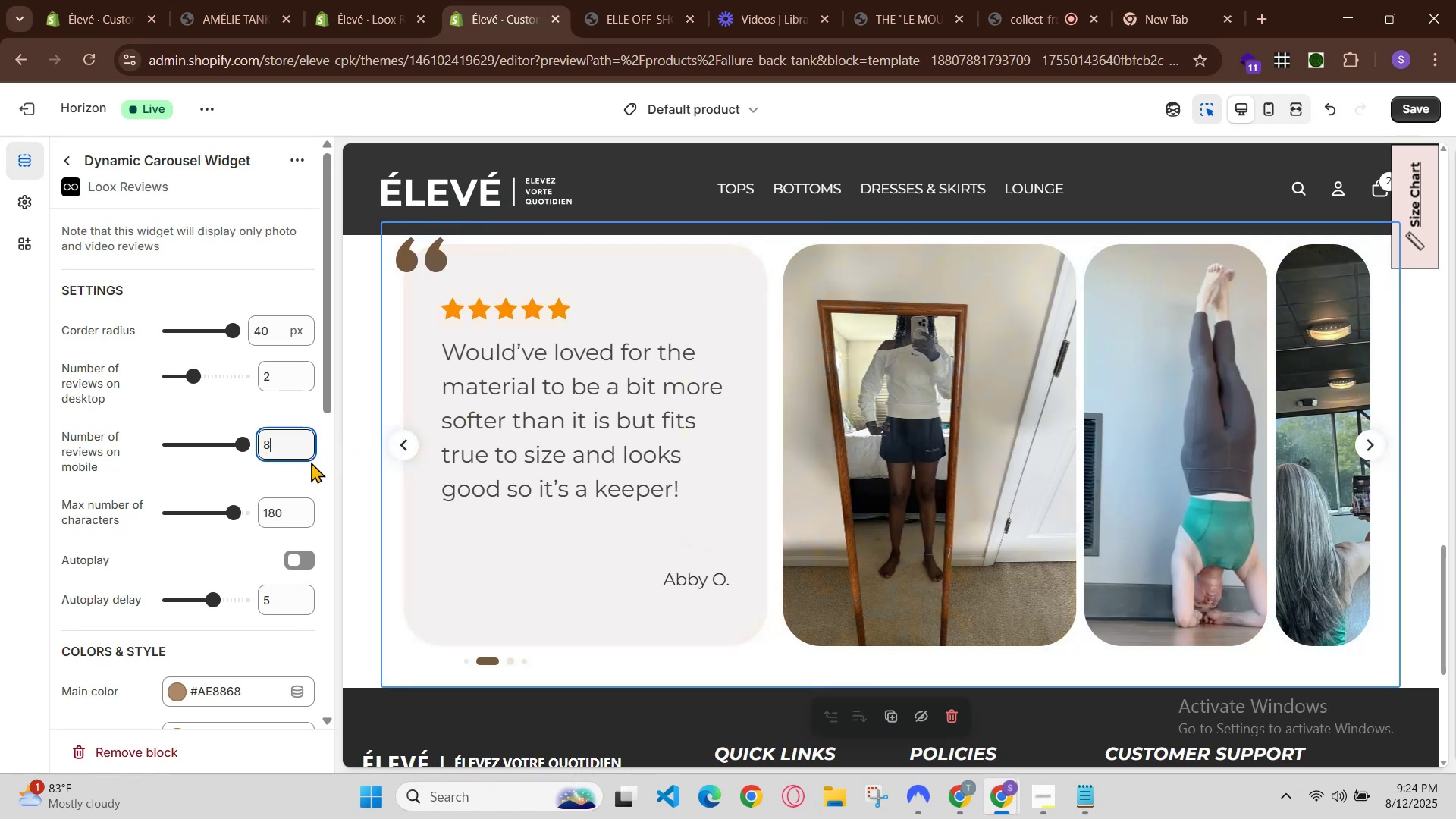 
key(Control+Z)
 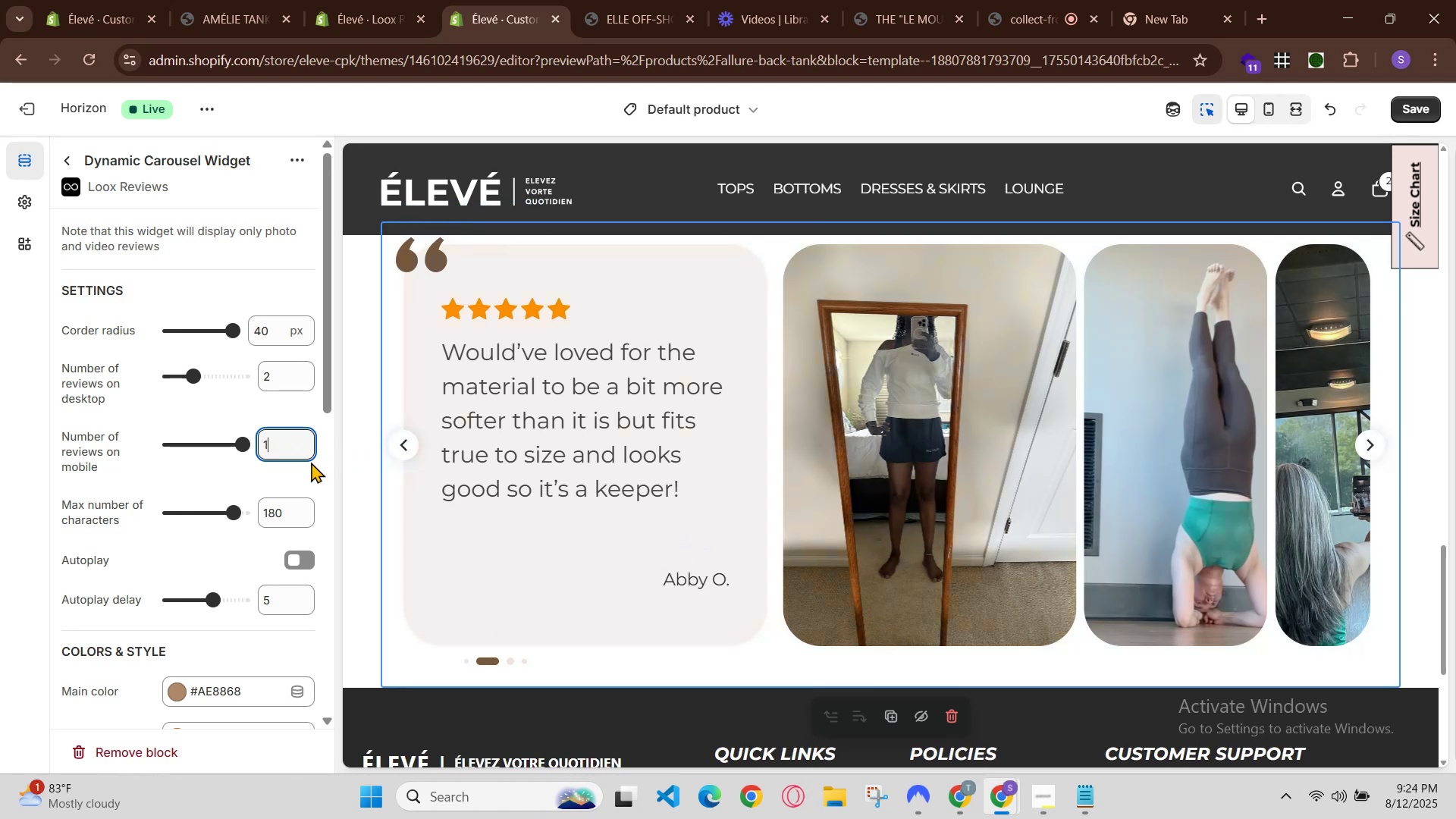 
key(Control+Z)
 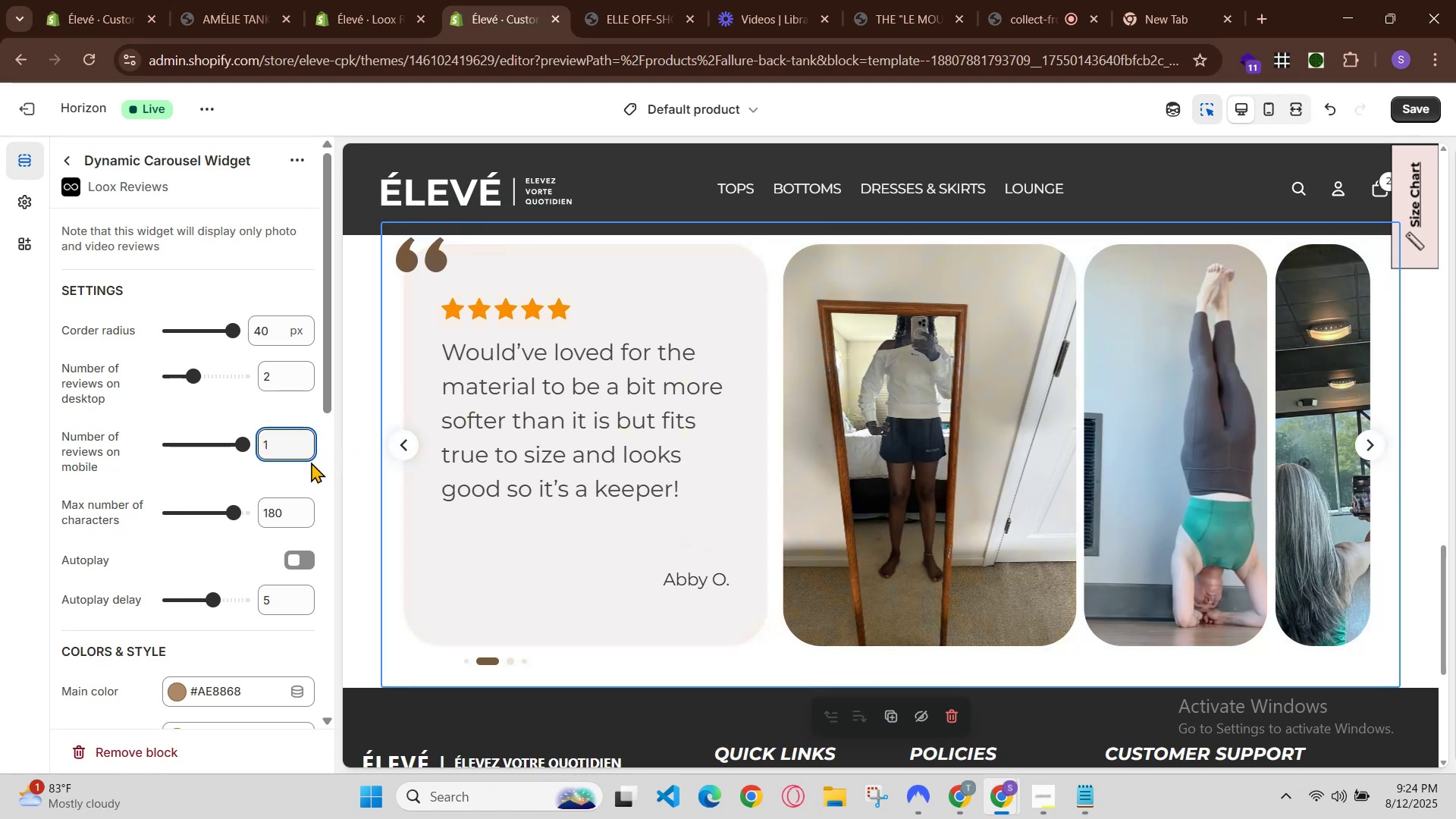 
key(Control+Z)
 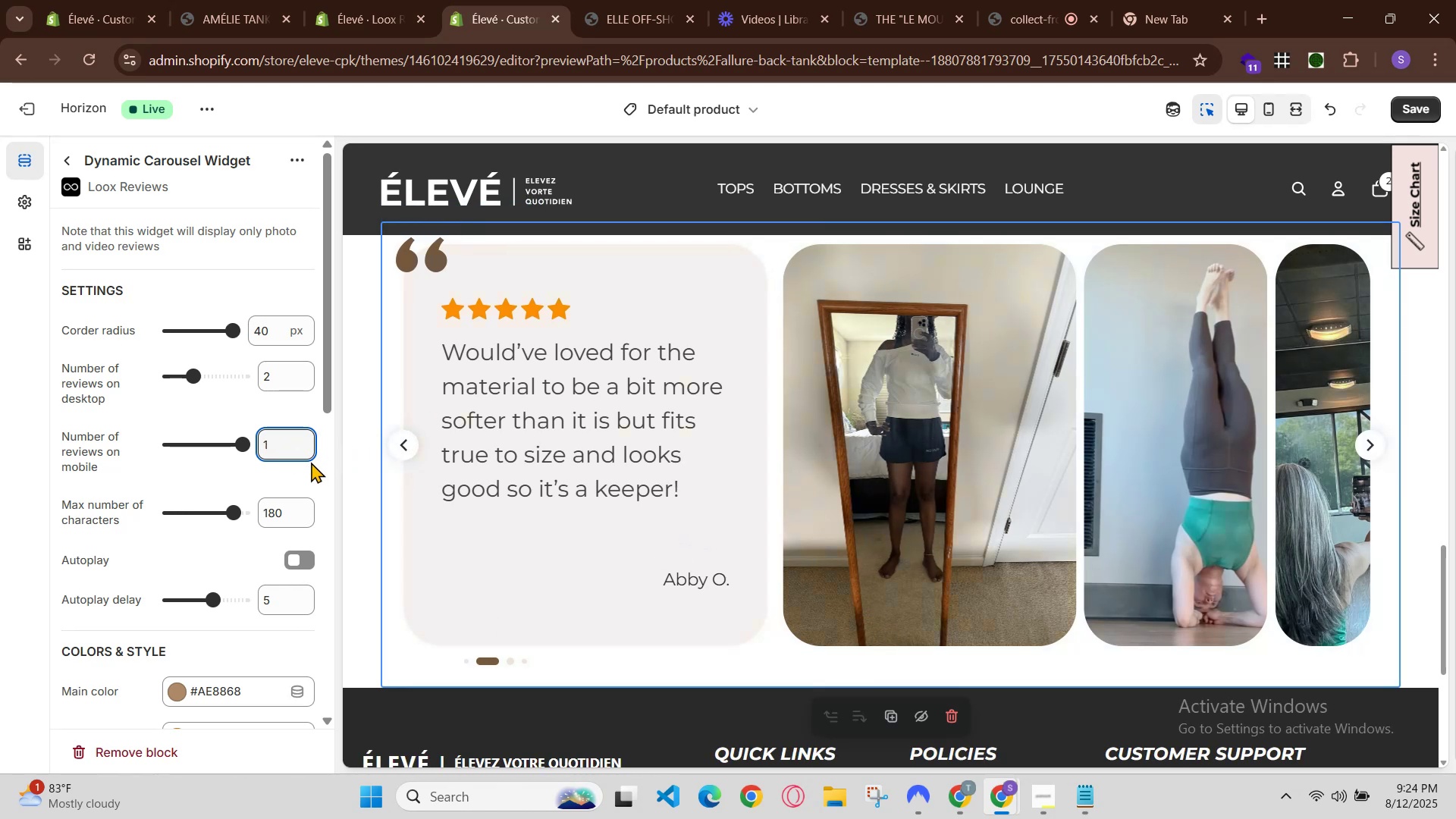 
key(Backspace)
 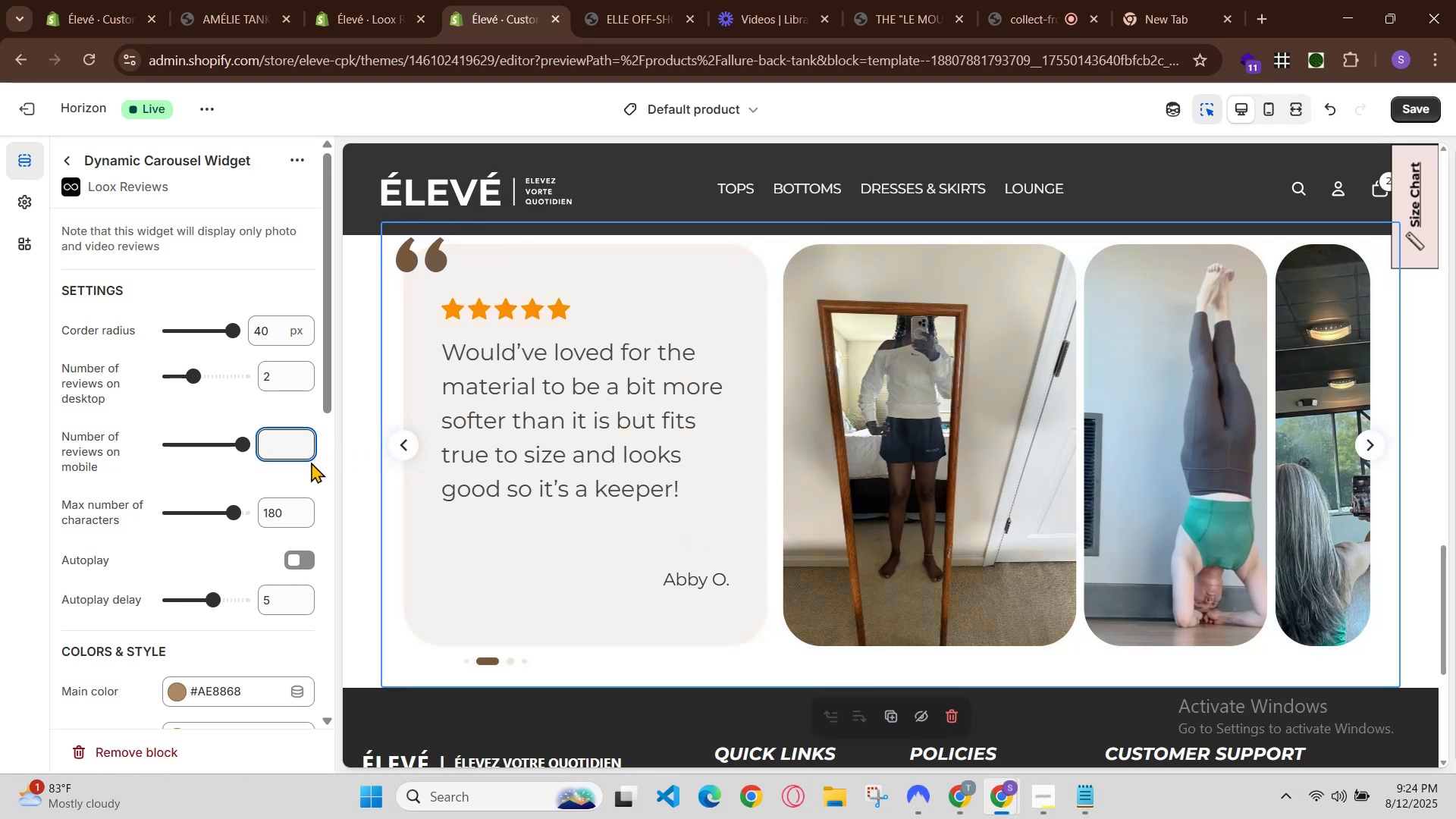 
key(3)
 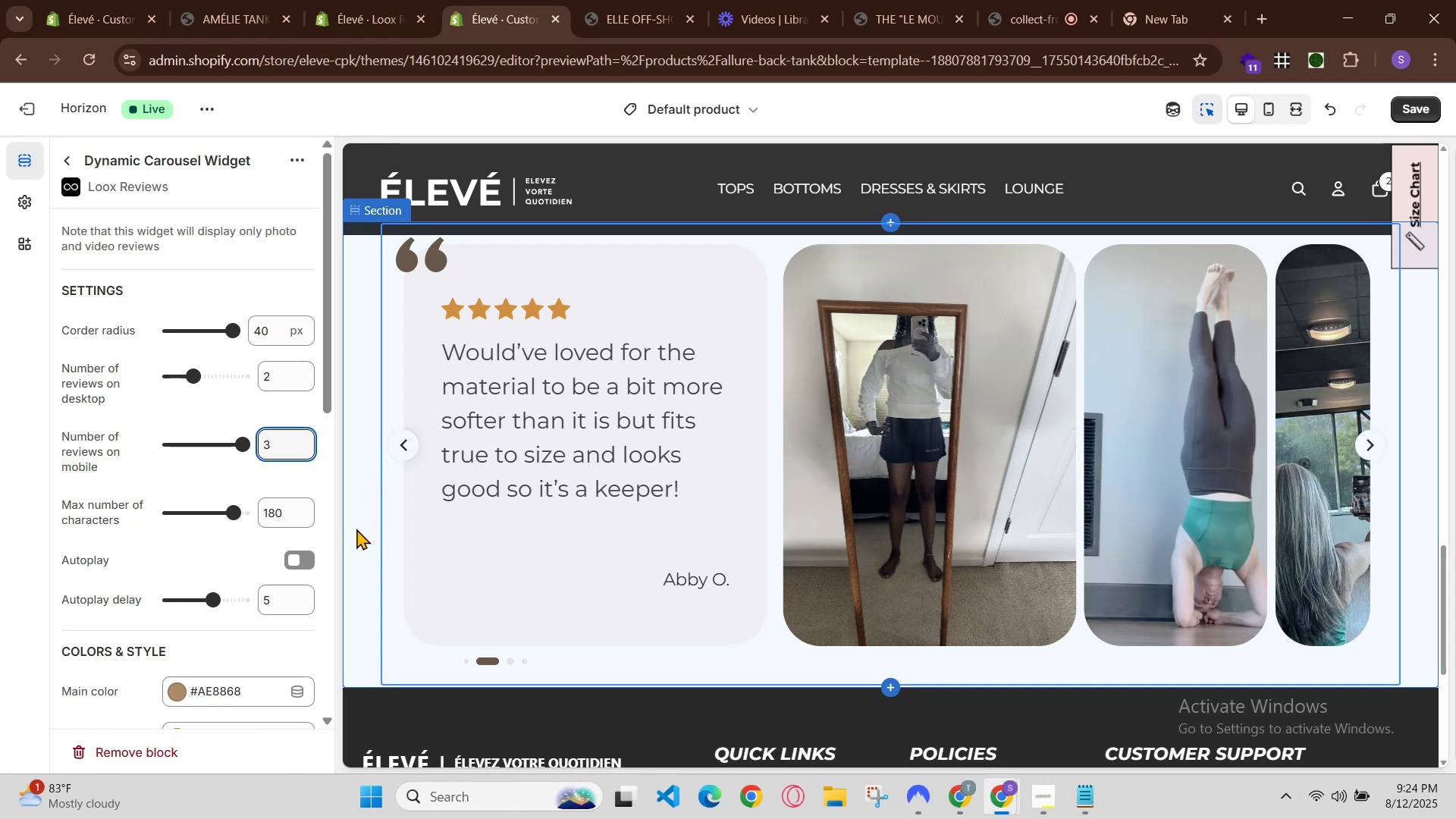 
wait(5.04)
 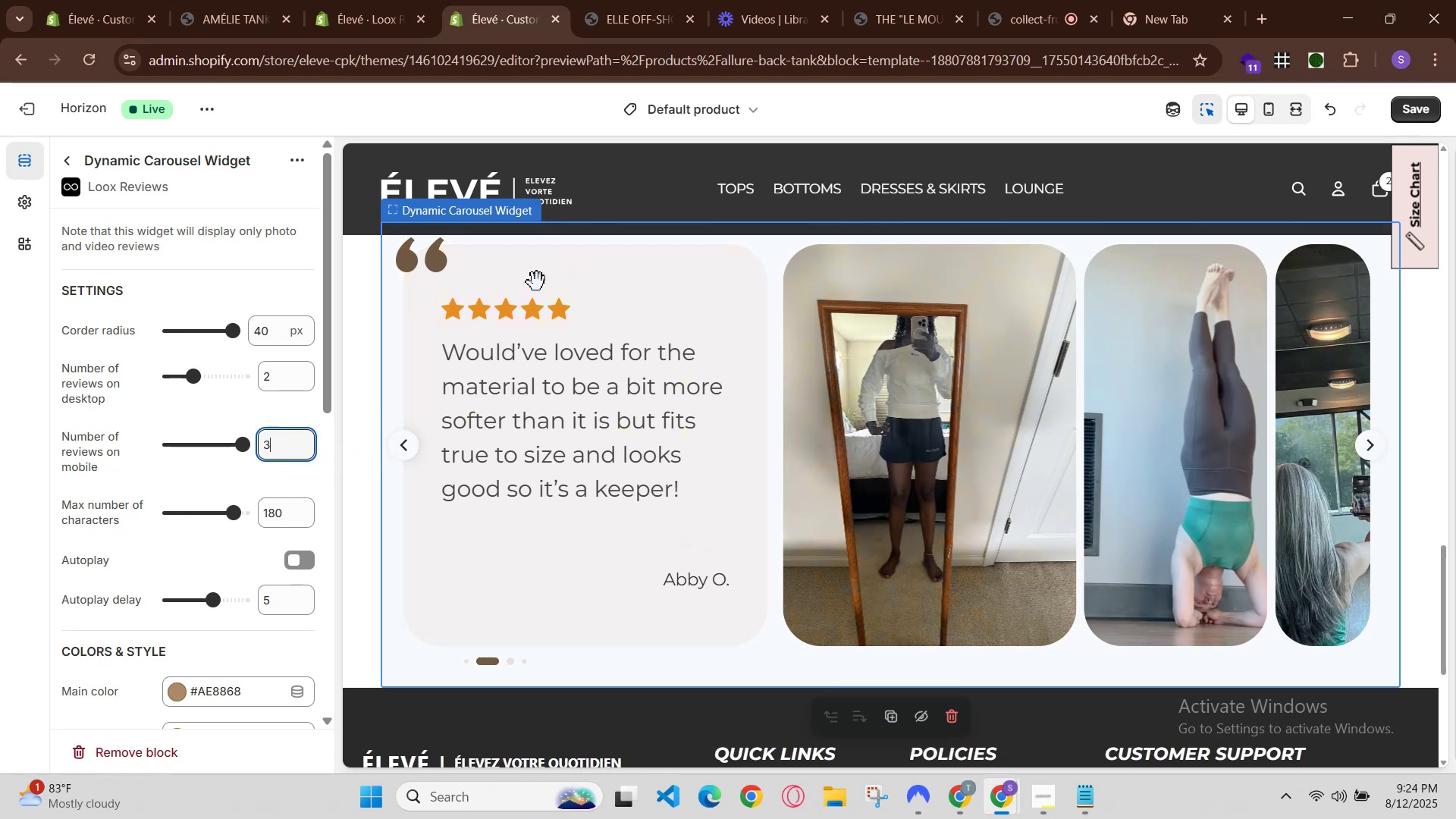 
left_click([294, 0])
 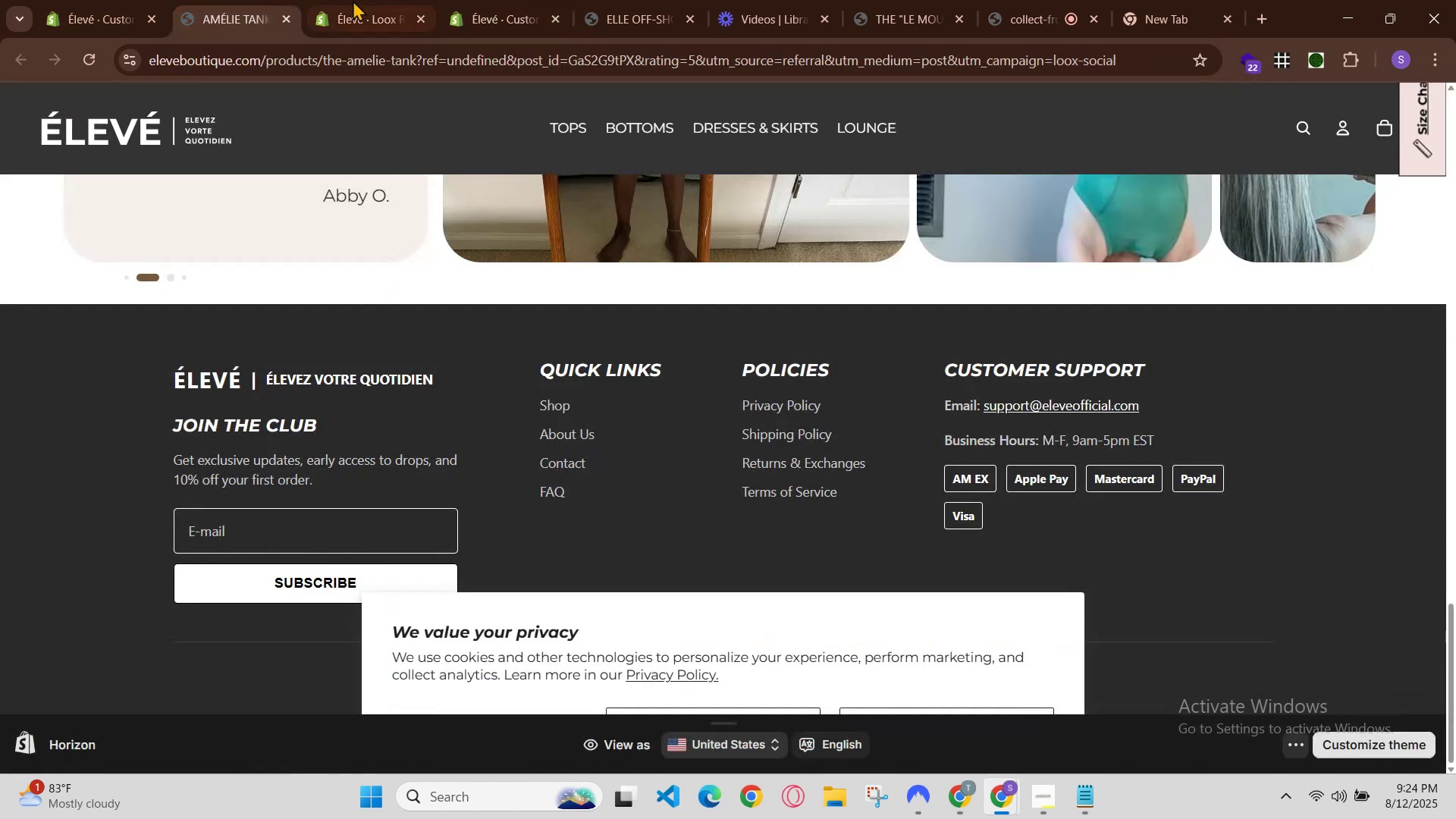 
left_click([372, 0])
 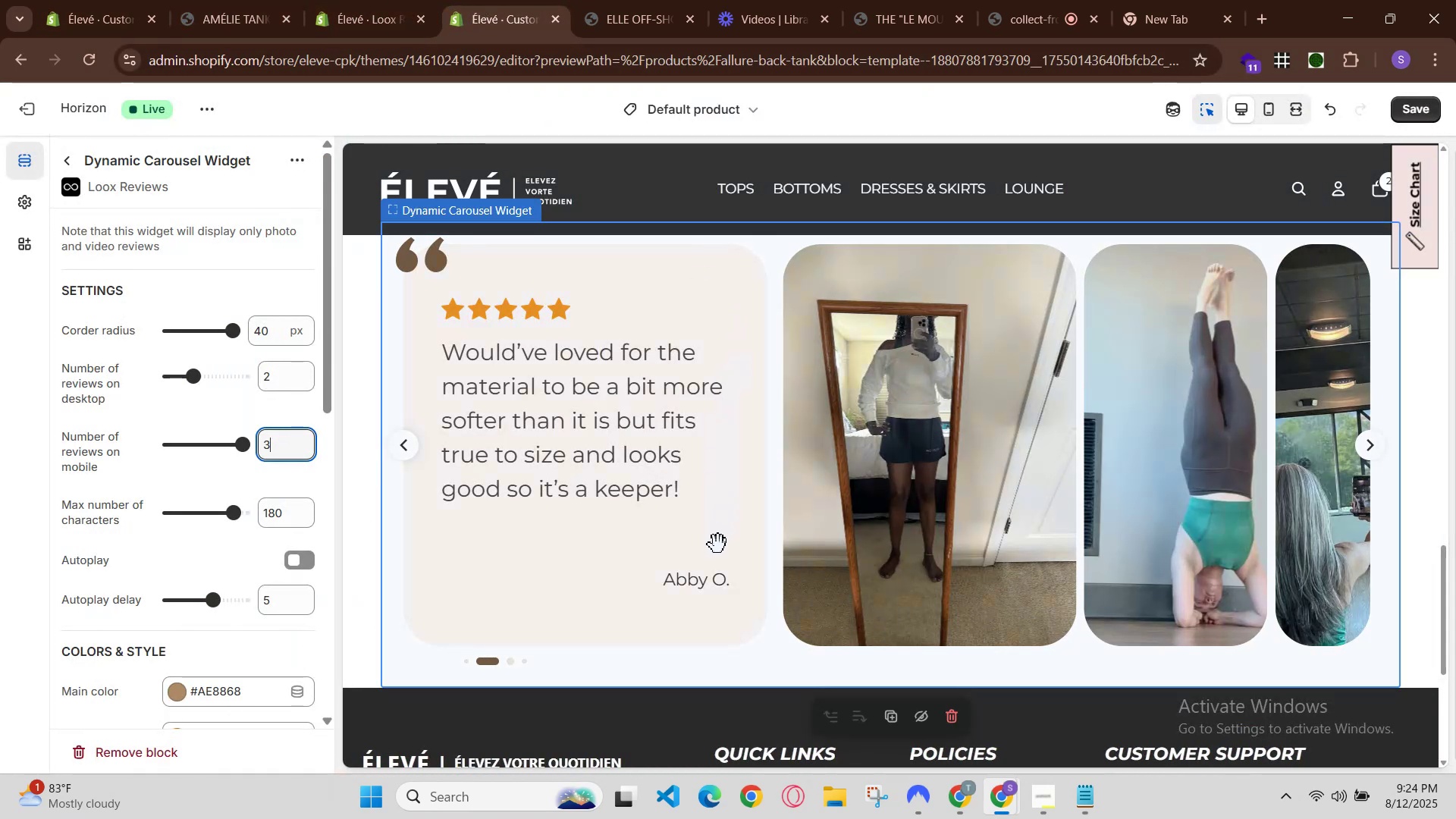 
scroll: coordinate [694, 540], scroll_direction: up, amount: 1.0
 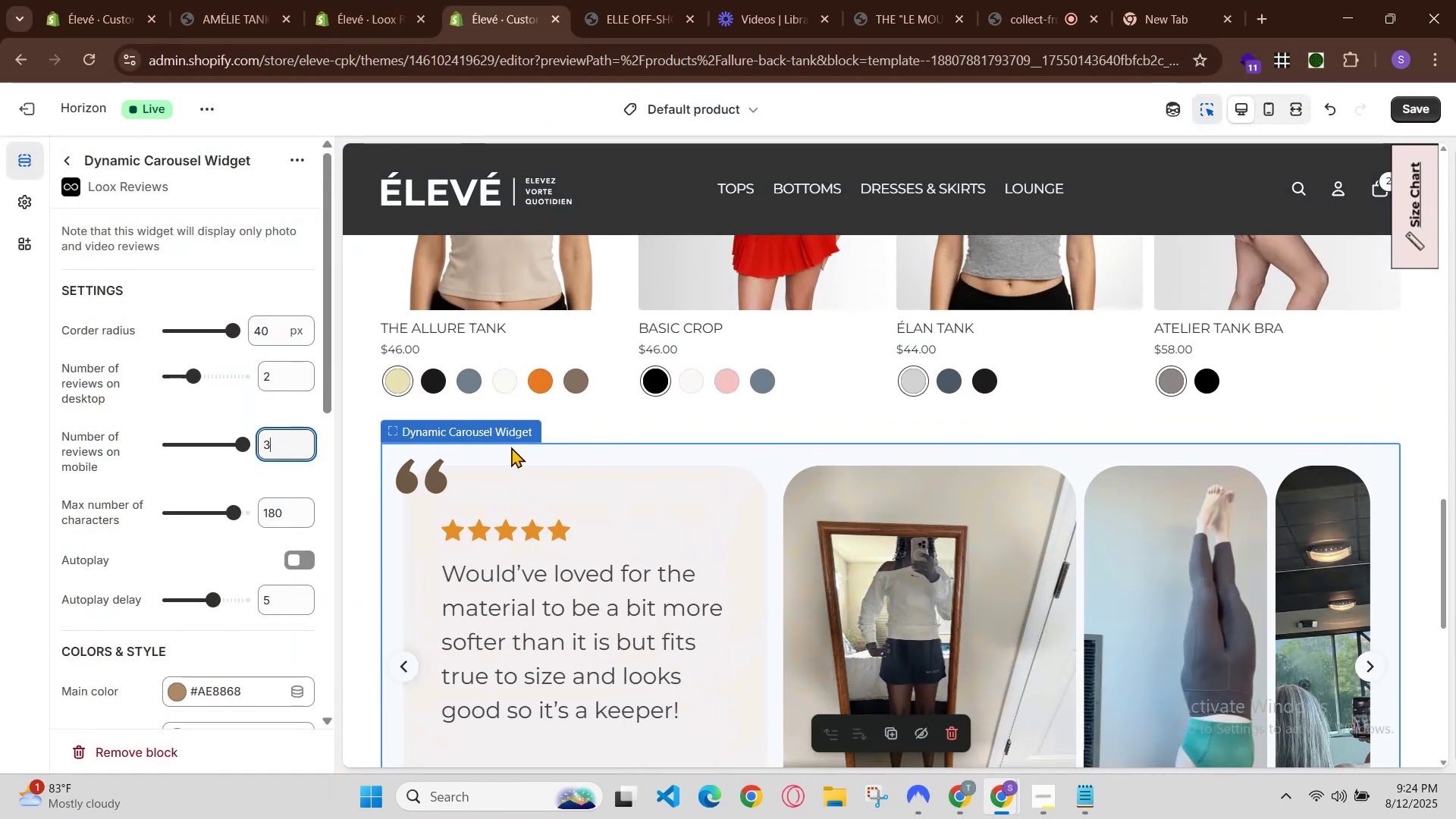 
left_click([511, 435])
 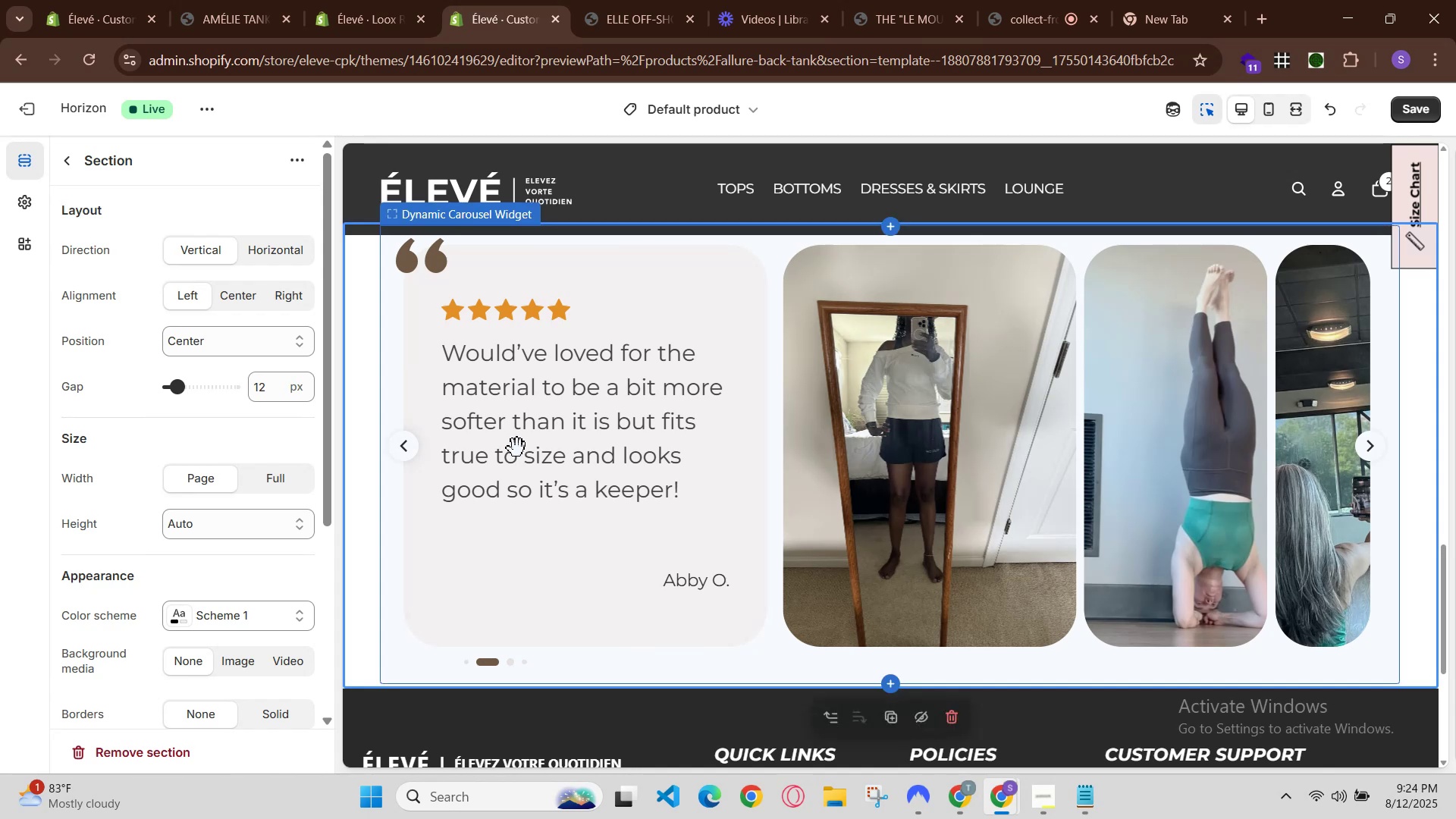 
scroll: coordinate [278, 519], scroll_direction: down, amount: 3.0
 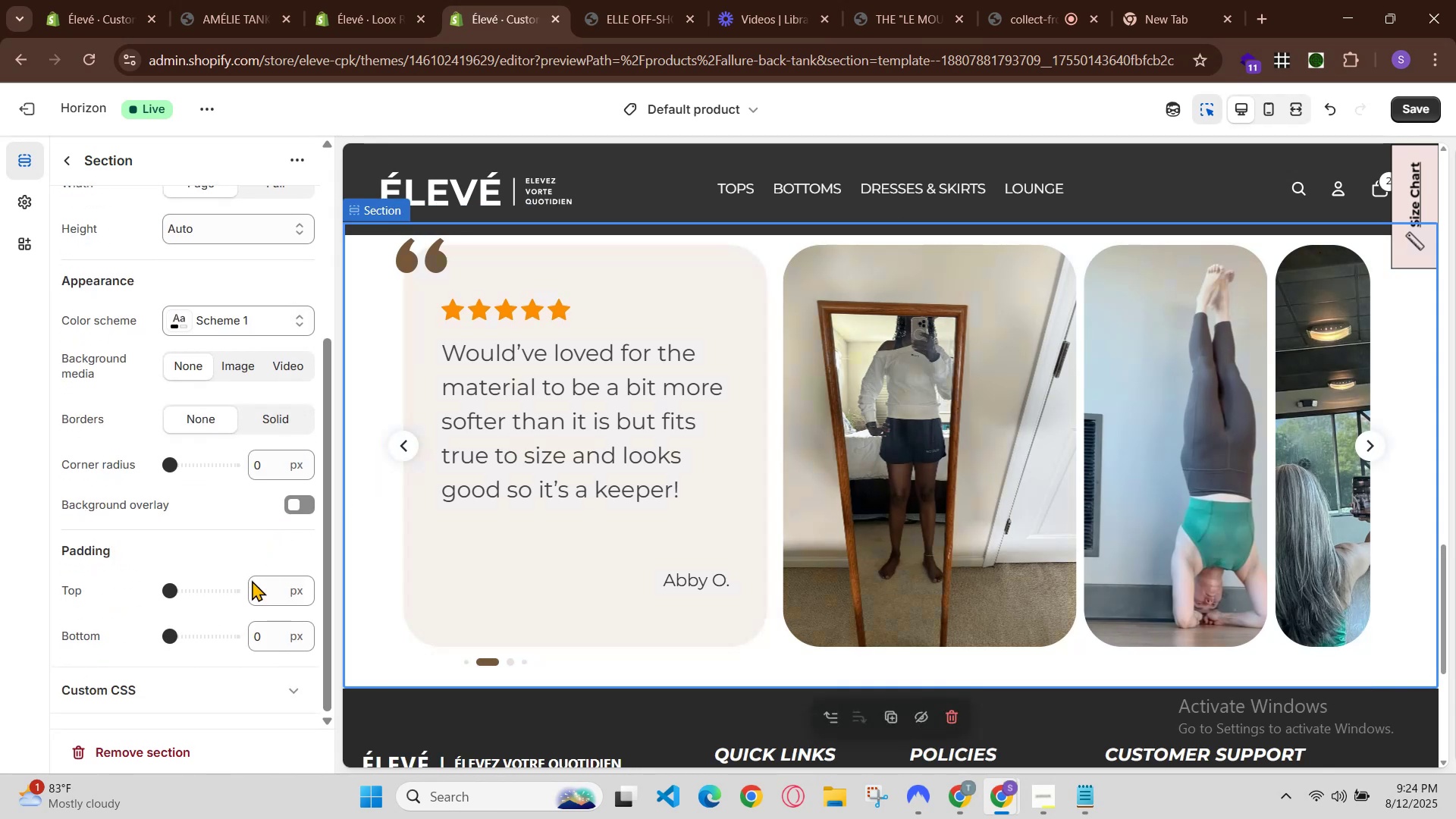 
scroll: coordinate [245, 592], scroll_direction: up, amount: 2.0
 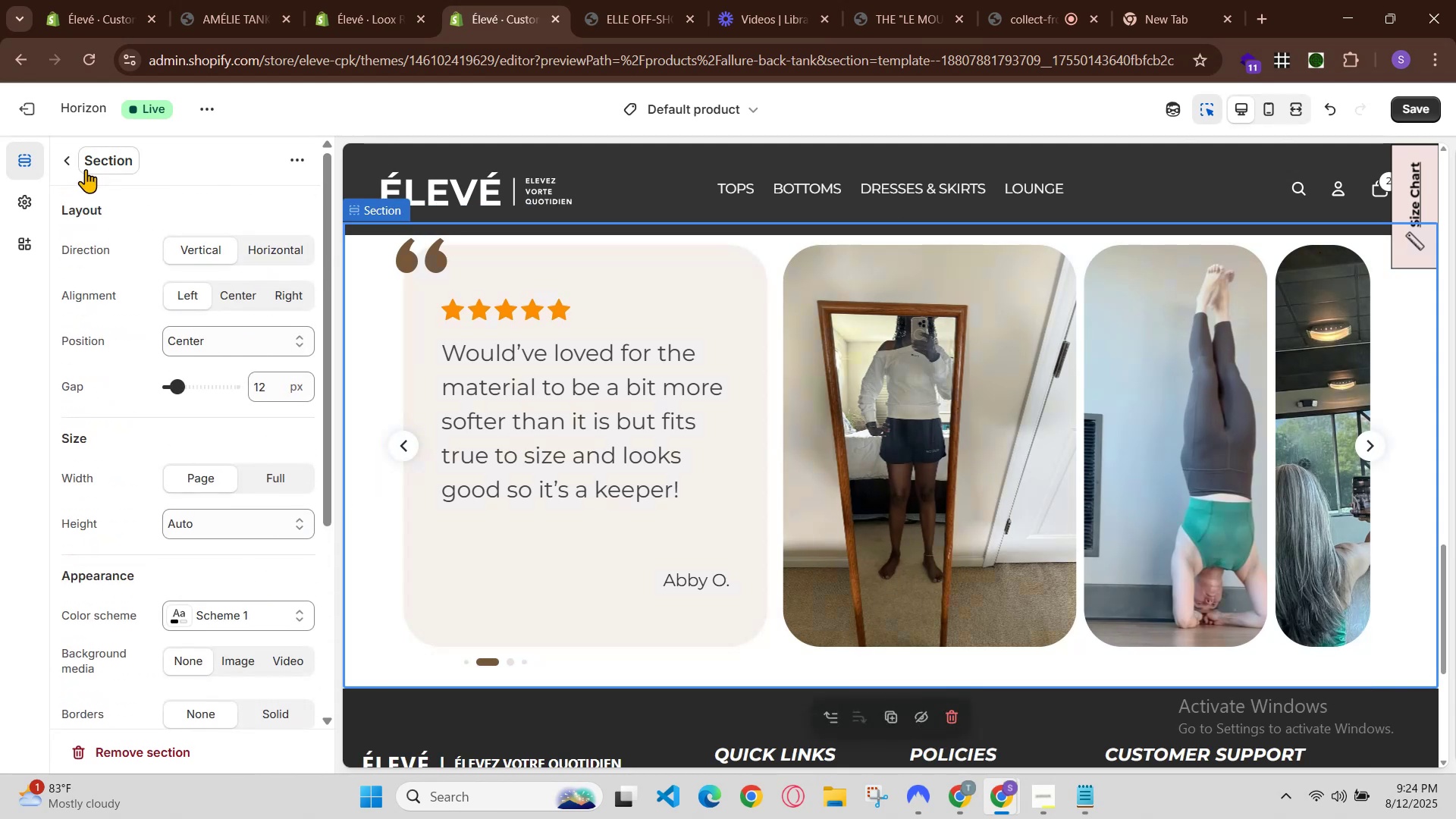 
left_click([74, 163])
 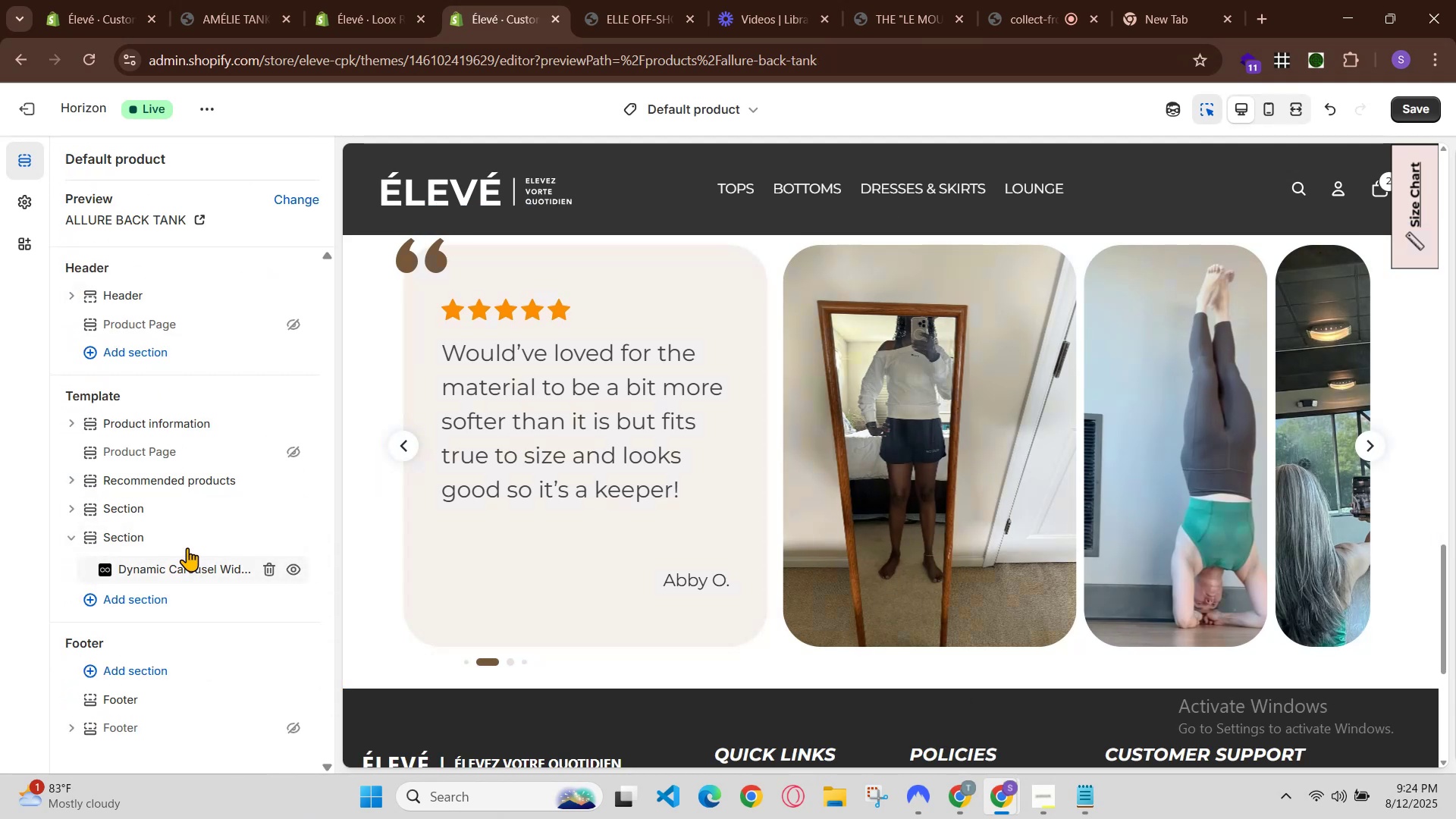 
left_click([181, 539])
 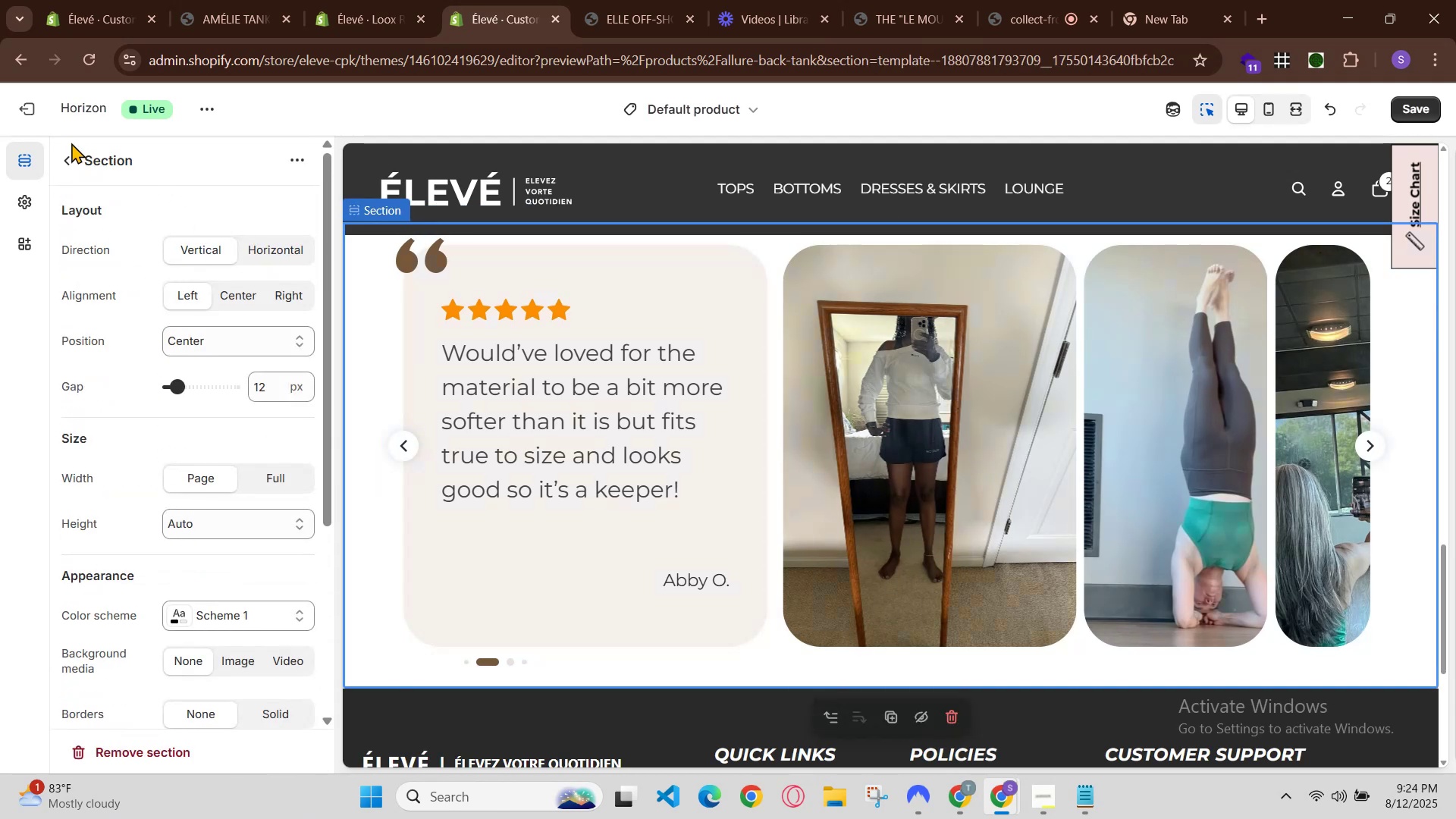 
left_click_drag(start_coordinate=[67, 168], to_coordinate=[68, 171])
 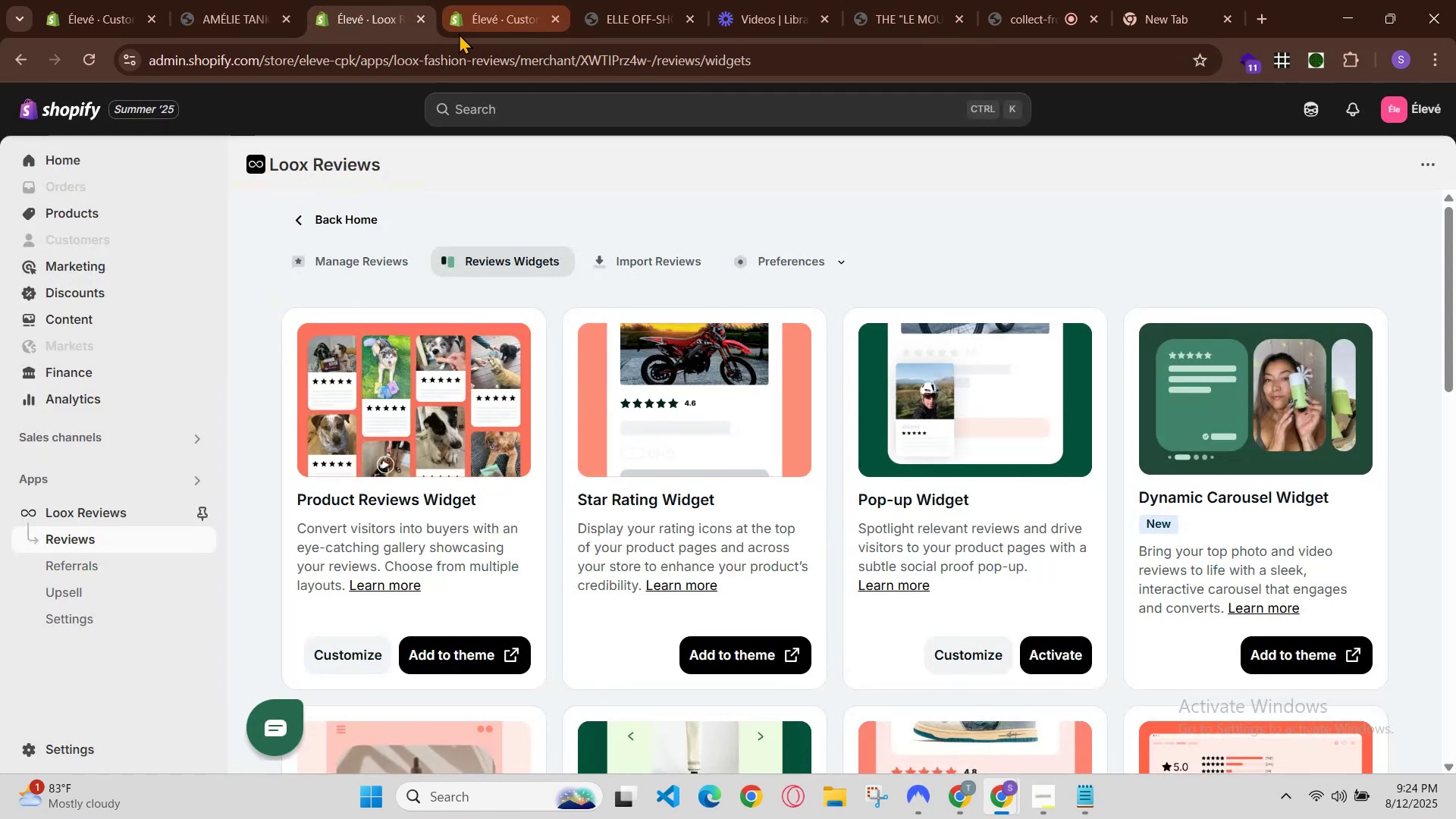 
scroll: coordinate [743, 561], scroll_direction: none, amount: 0.0
 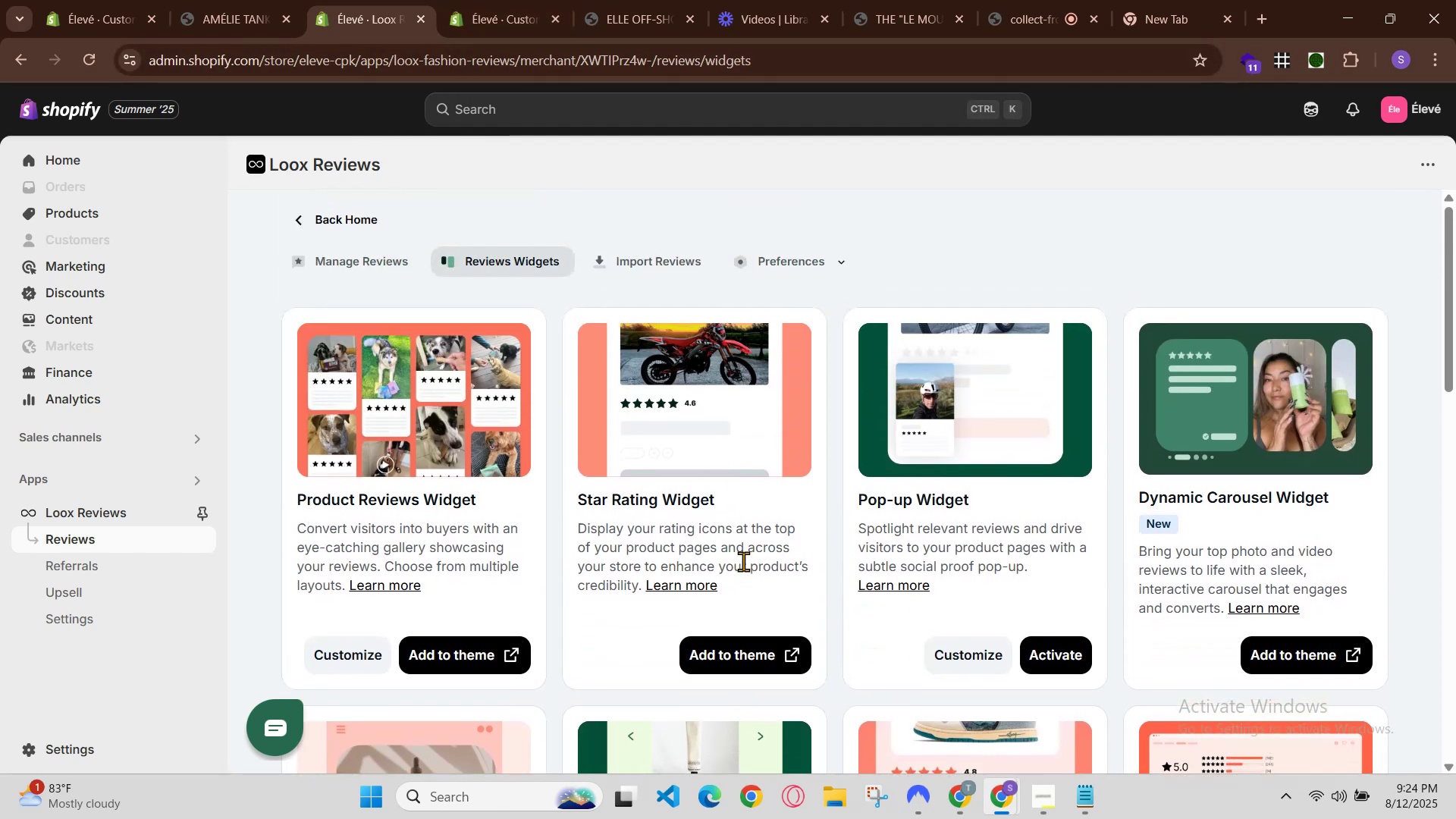 
scroll: coordinate [743, 561], scroll_direction: down, amount: 2.0
 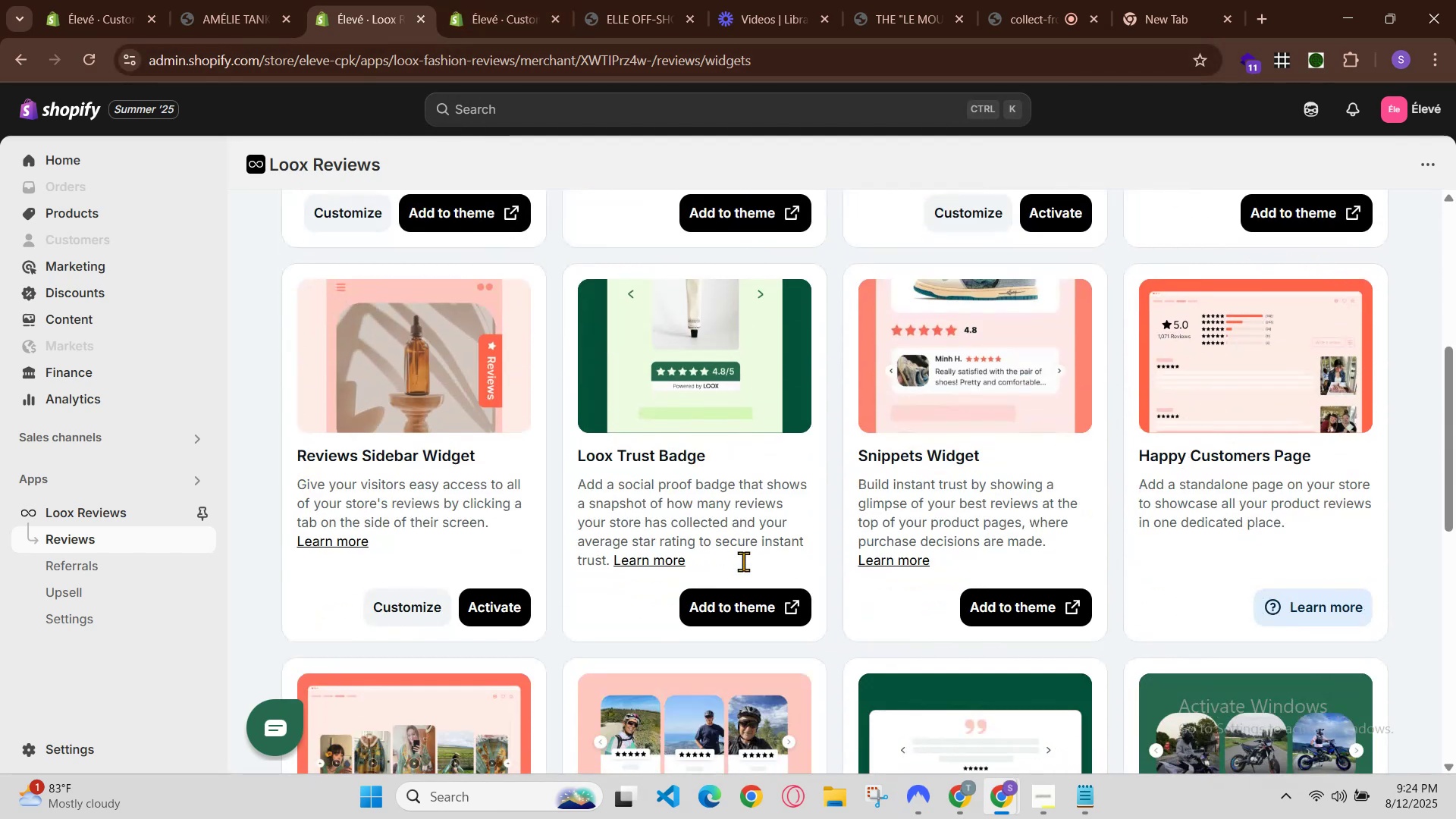 
scroll: coordinate [747, 561], scroll_direction: up, amount: 2.0
 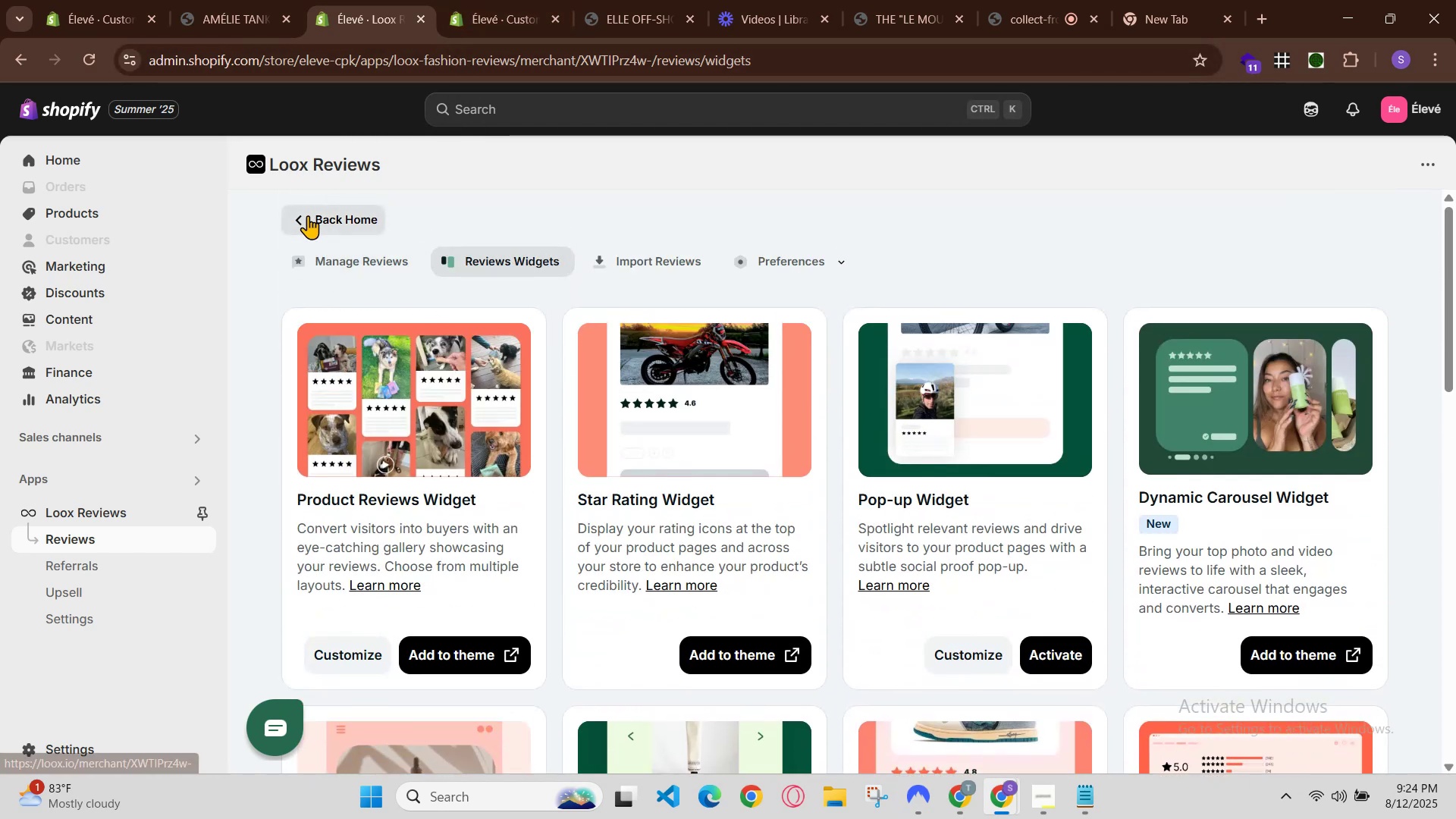 
left_click([349, 271])
 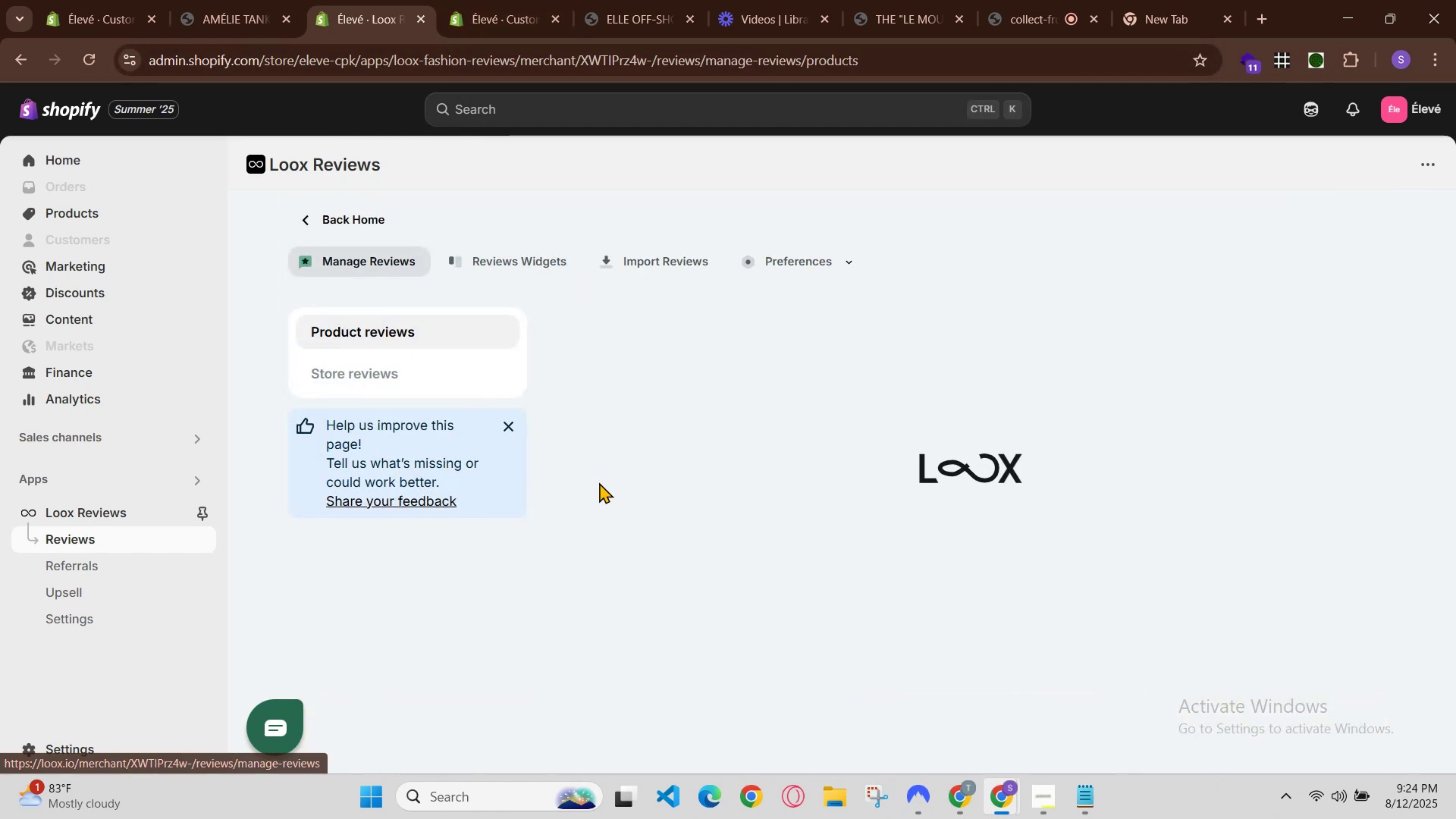 
scroll: coordinate [780, 522], scroll_direction: down, amount: 3.0
 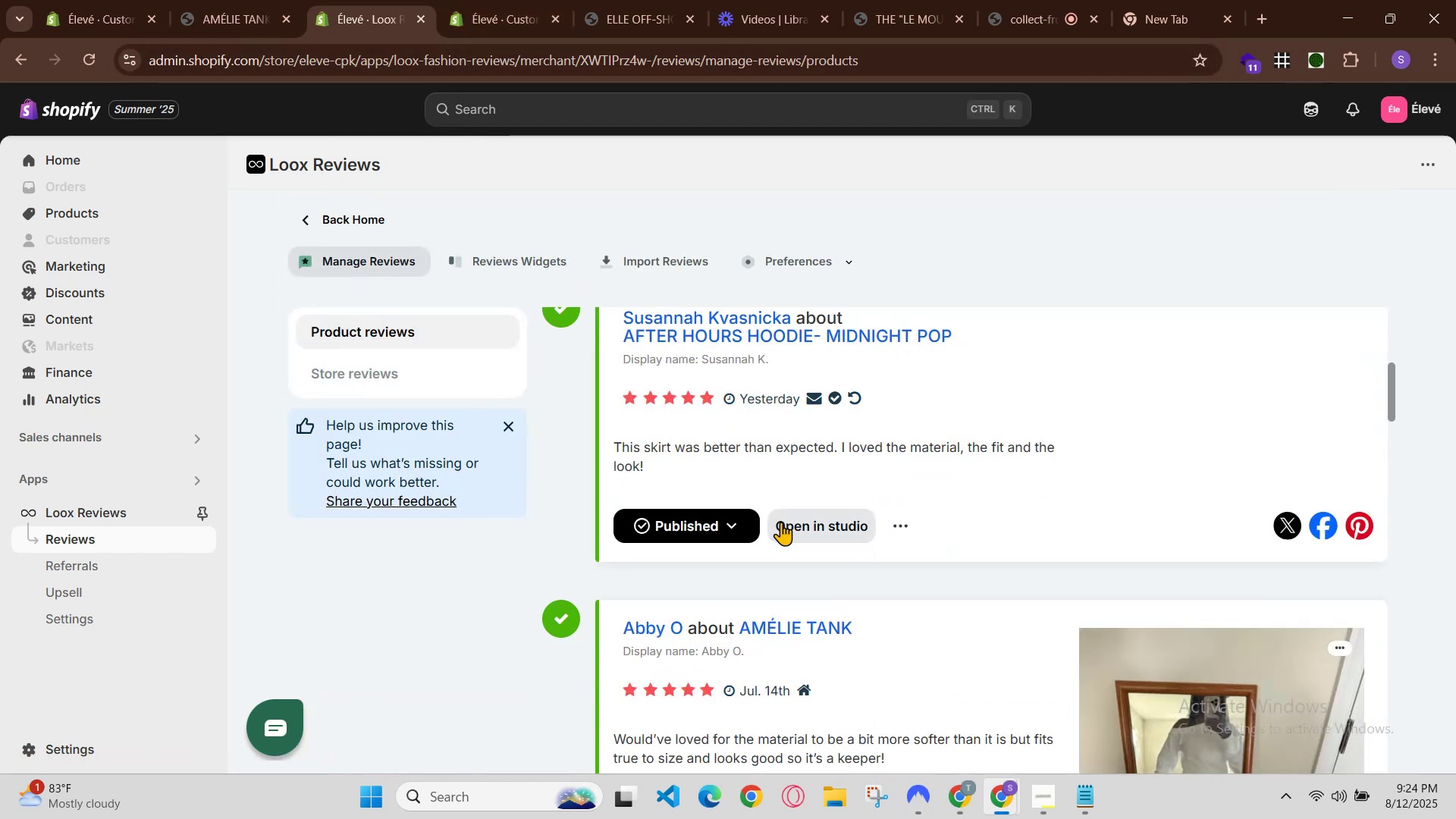 
scroll: coordinate [781, 522], scroll_direction: up, amount: 1.0
 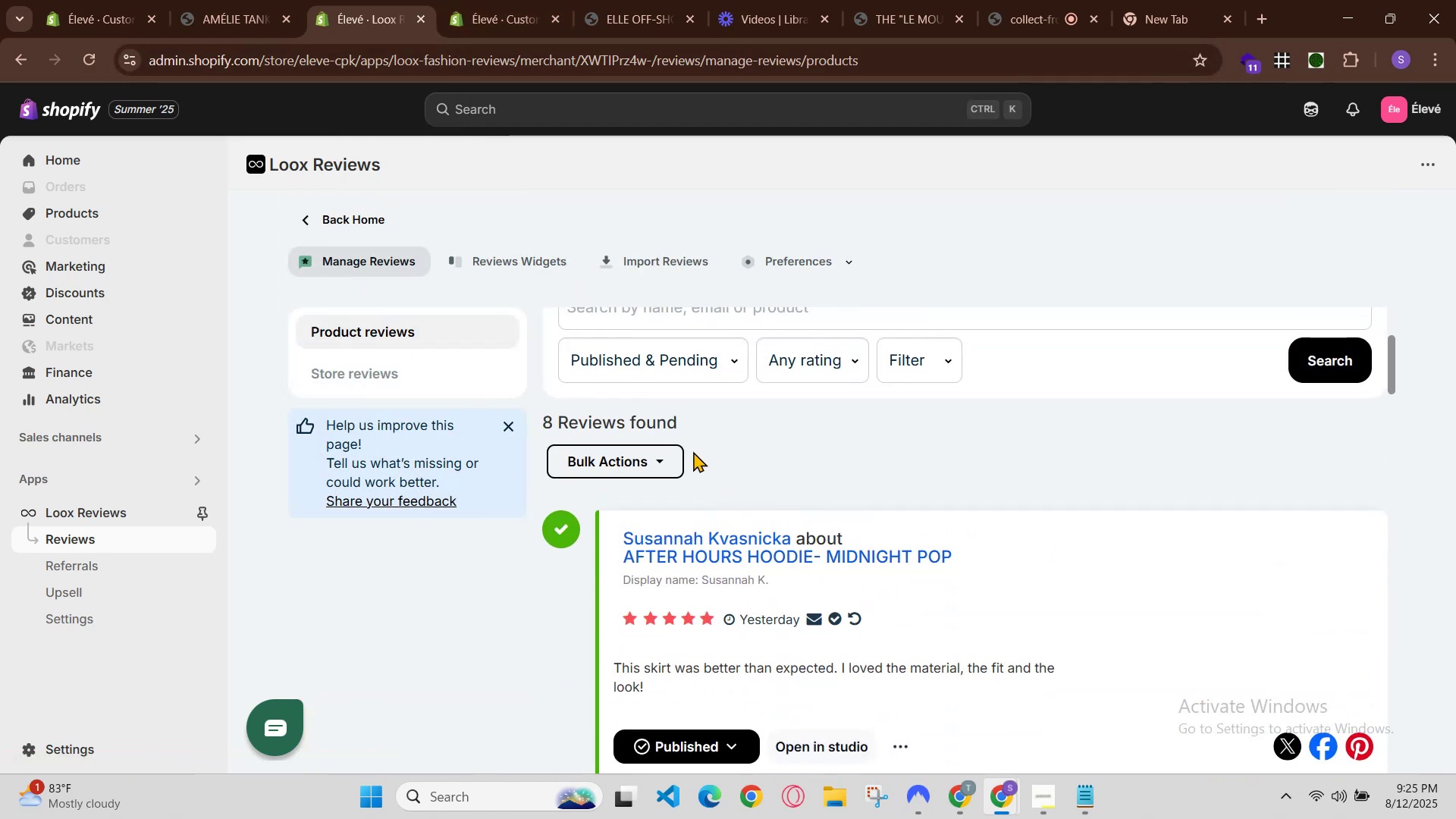 
left_click([619, 456])
 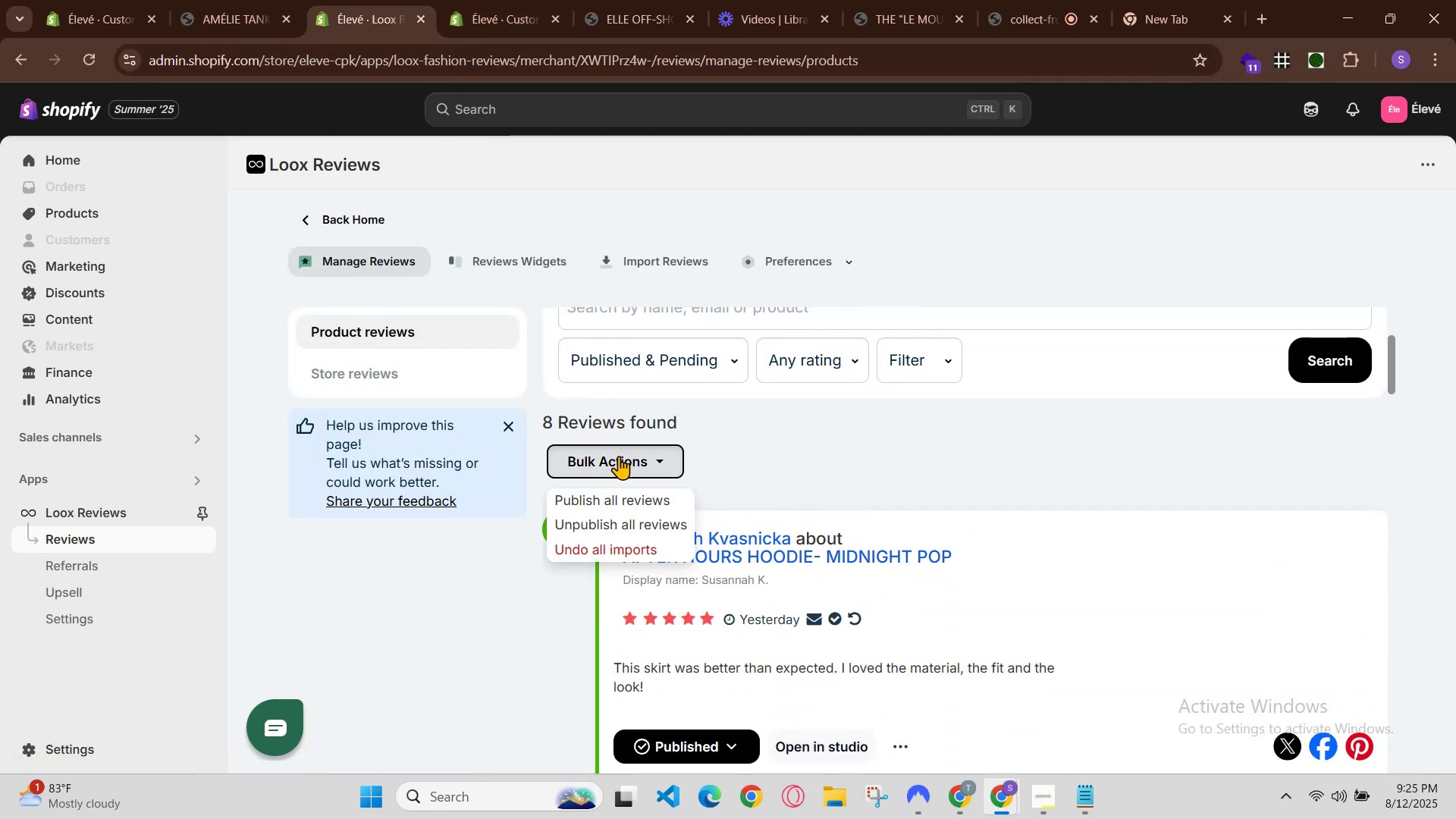 
left_click([619, 456])
 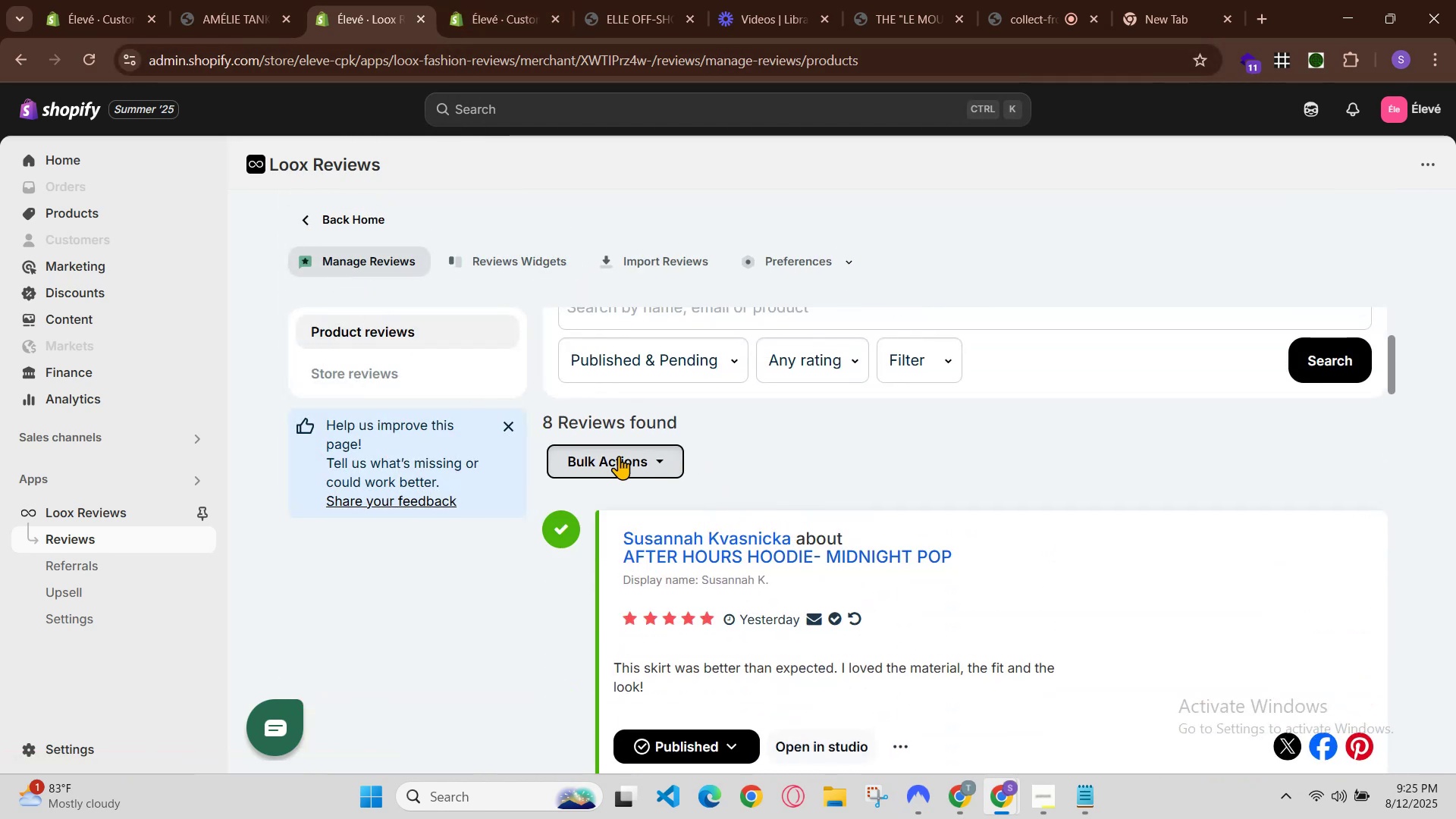 
left_click([619, 456])
 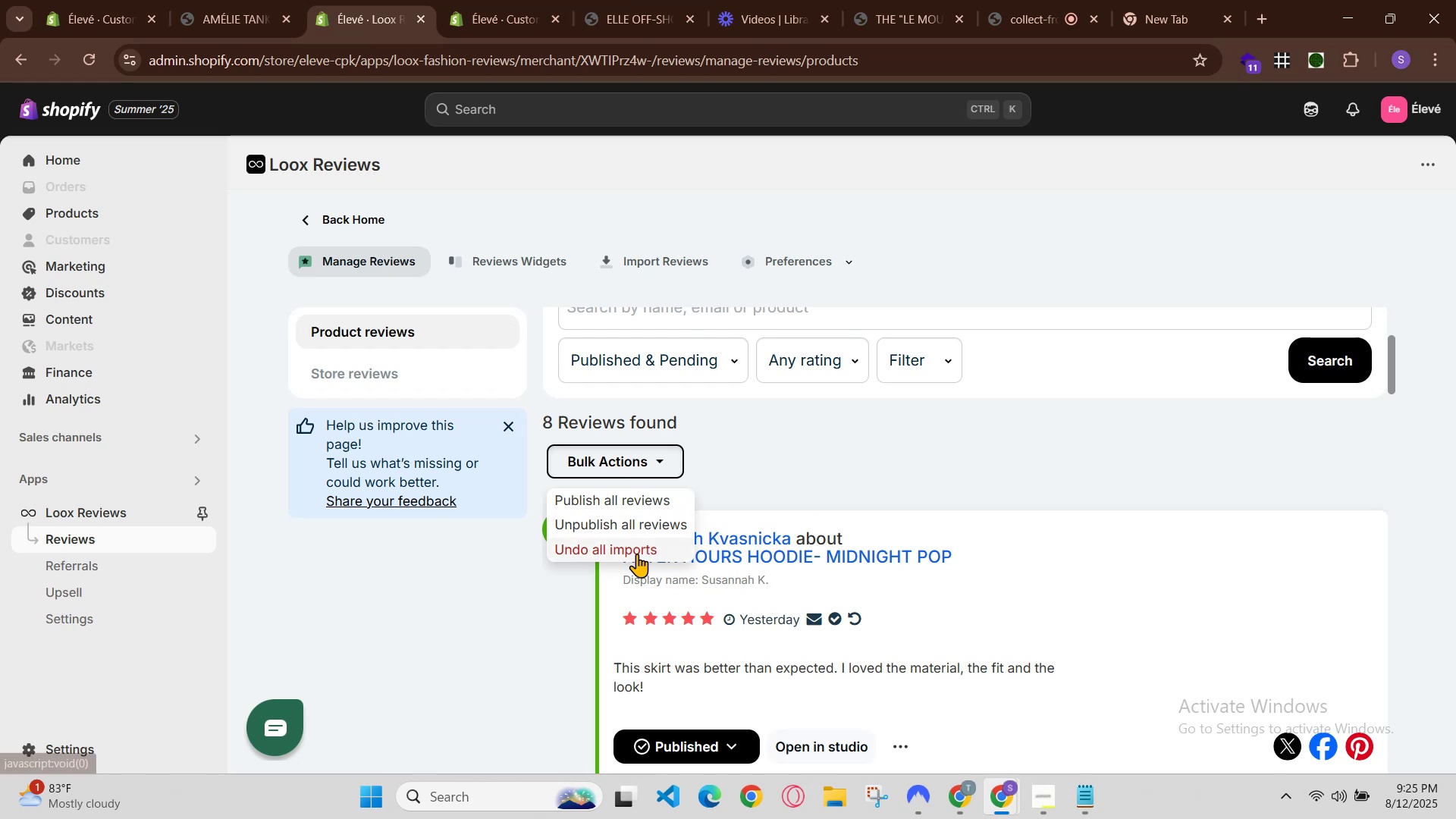 
left_click([638, 556])
 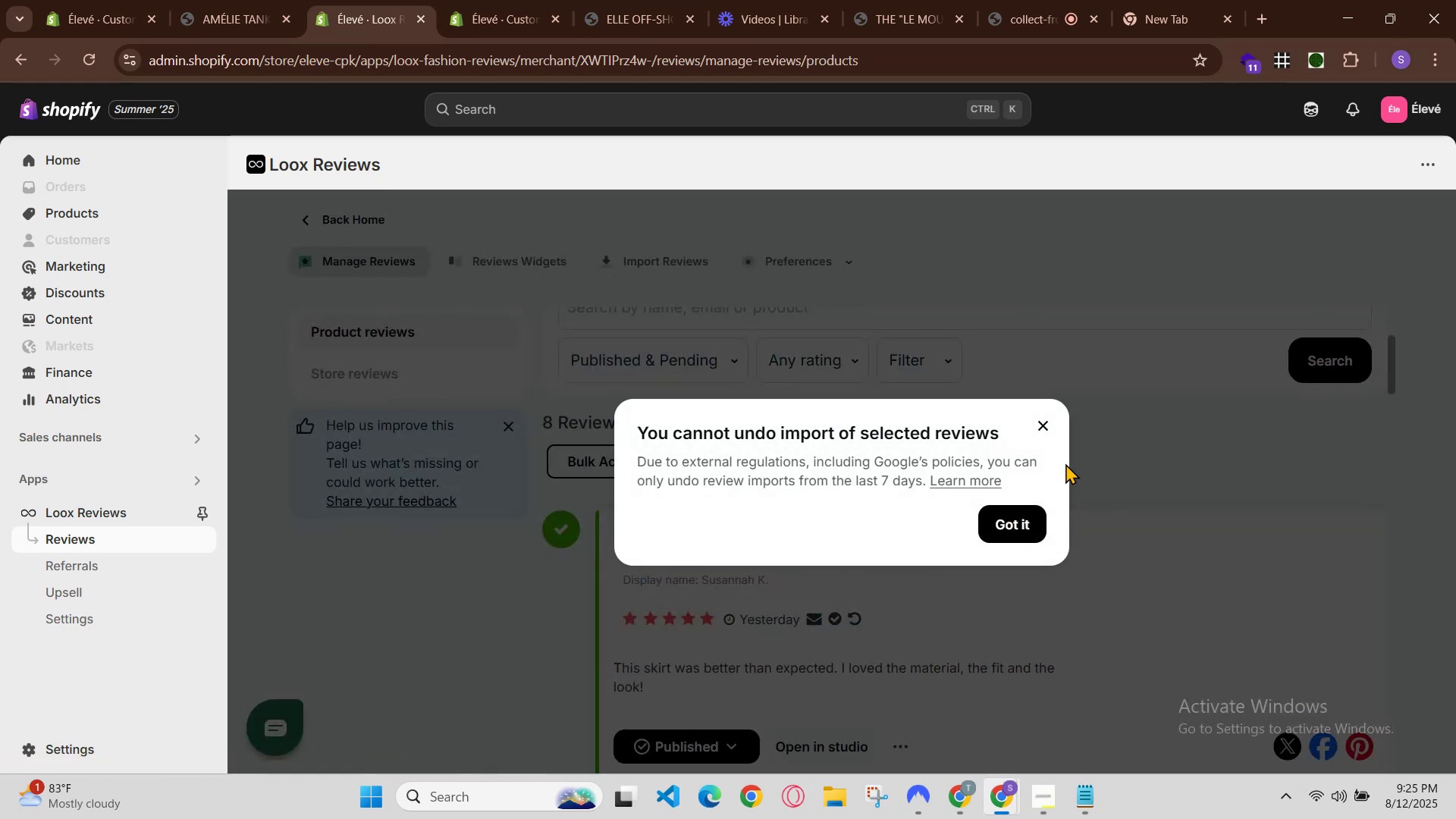 
left_click([1093, 439])
 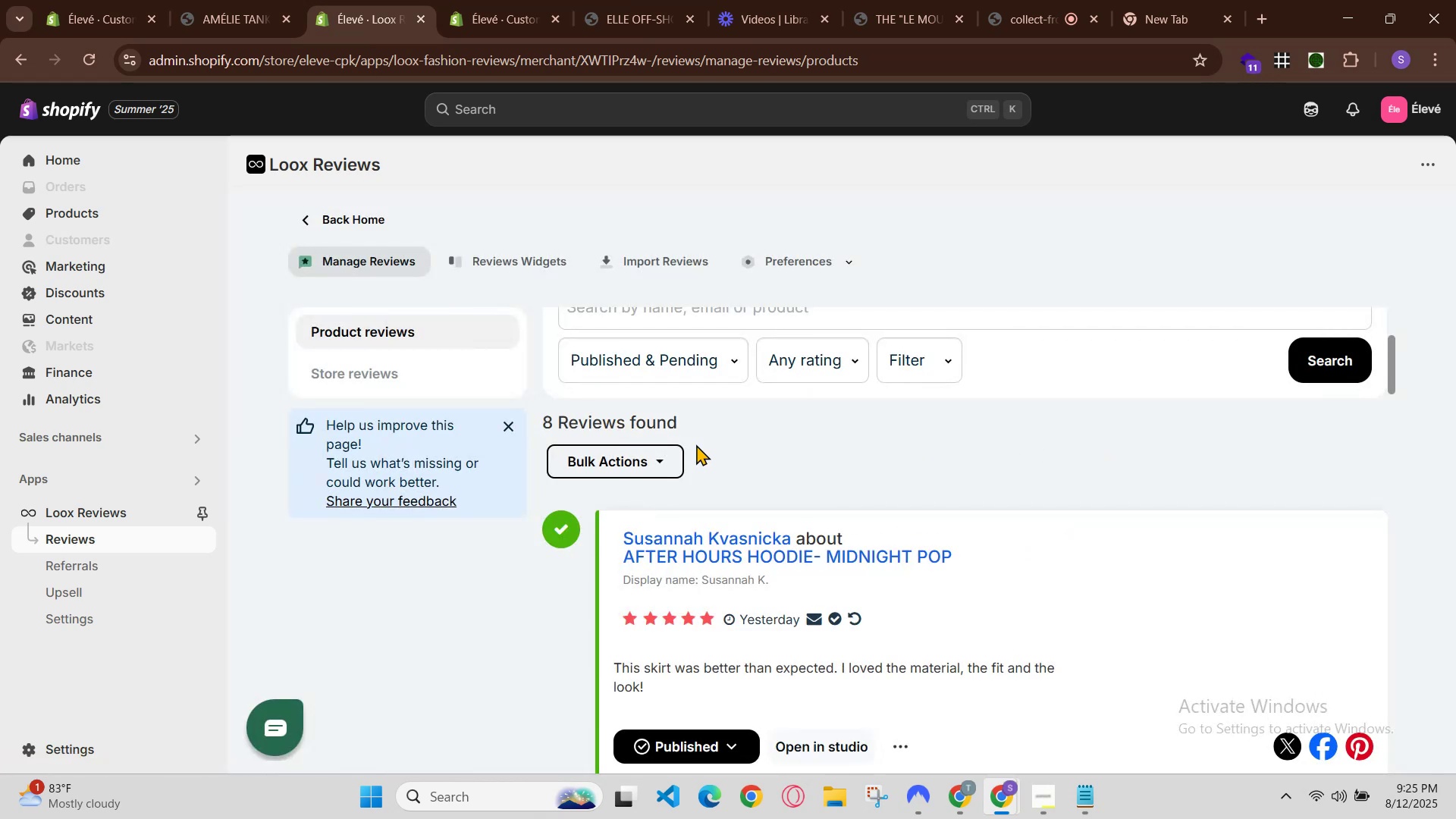 
left_click([610, 448])
 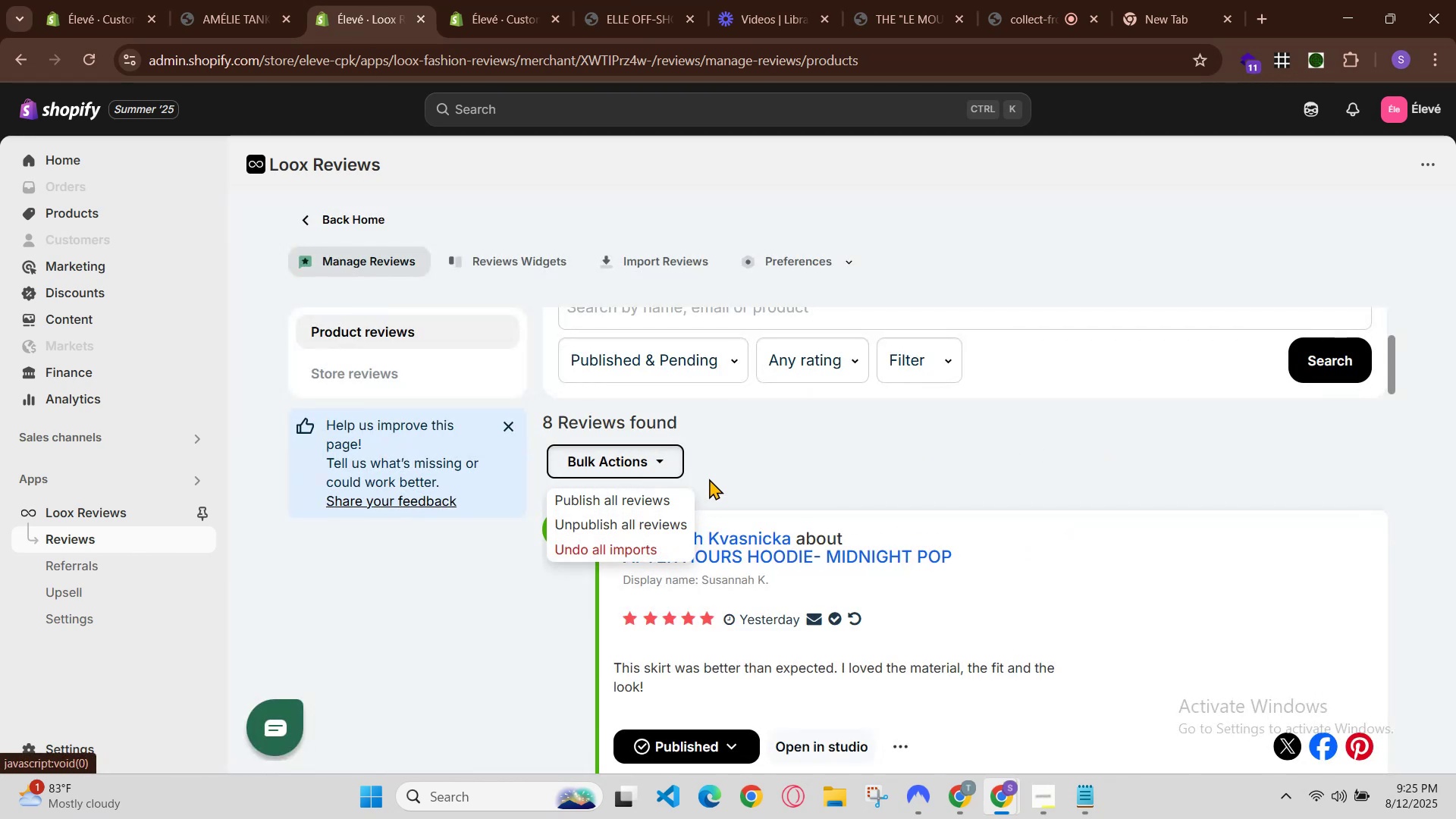 
left_click([646, 549])
 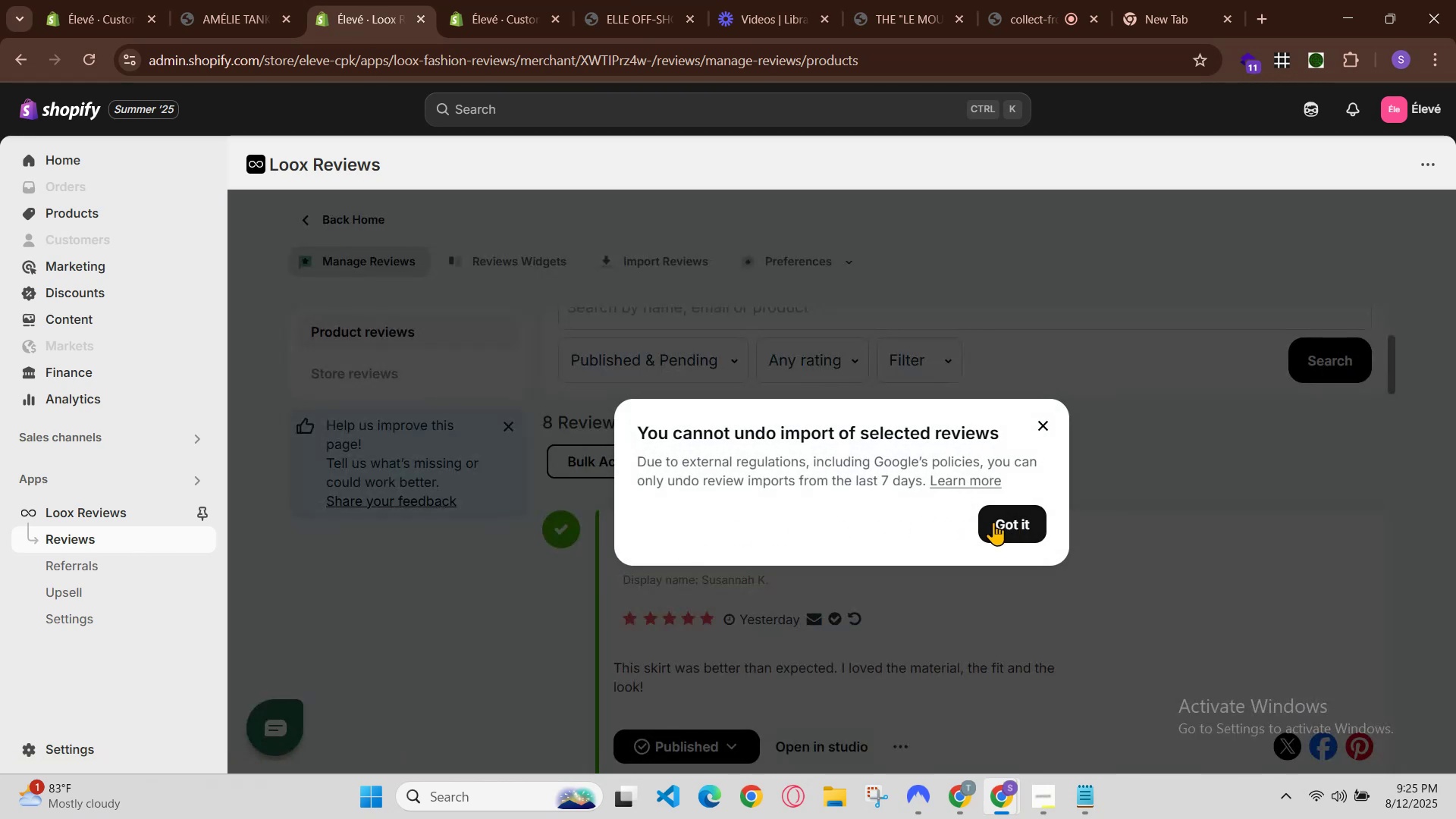 
left_click([1009, 526])
 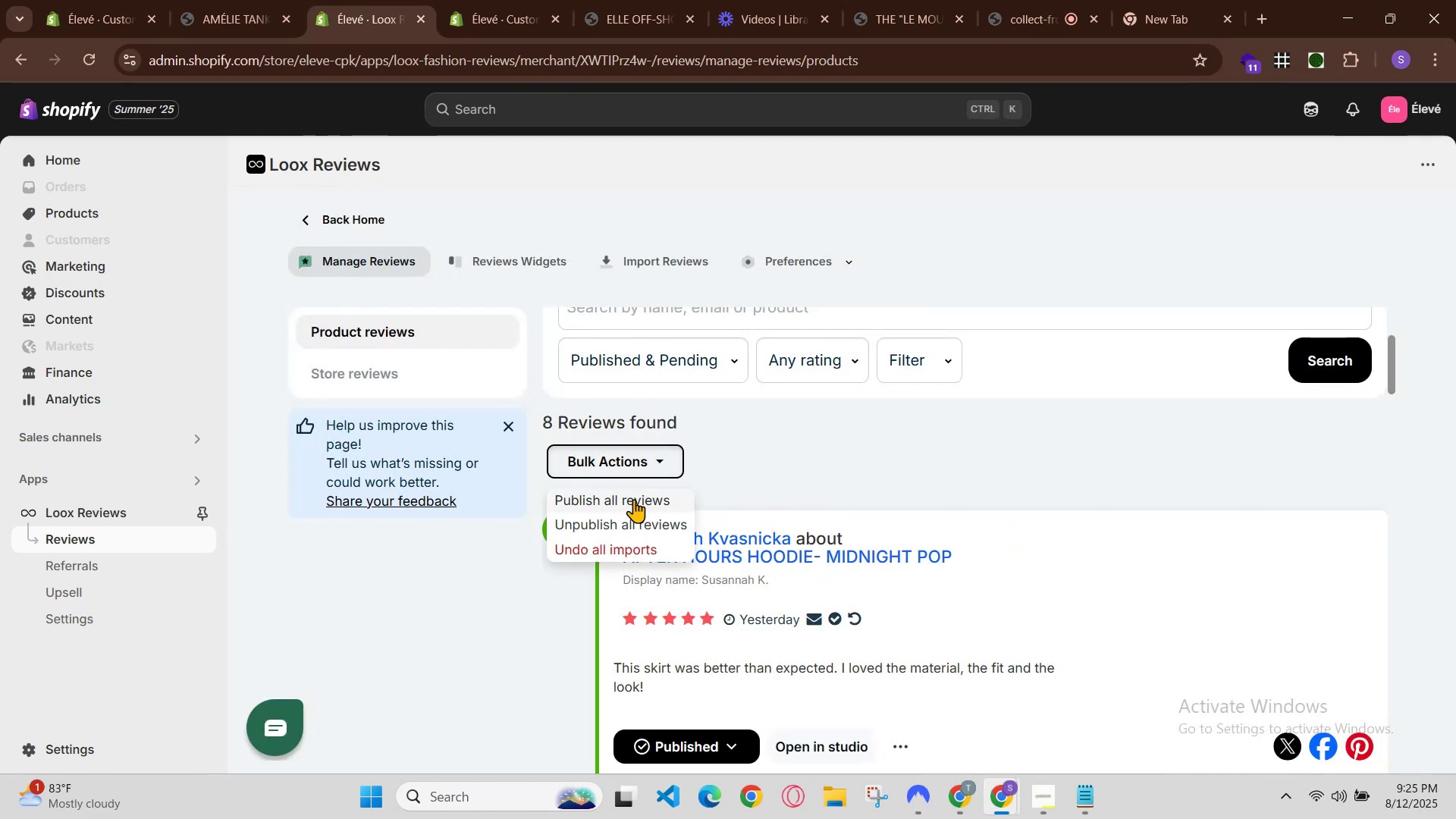 
left_click([636, 535])
 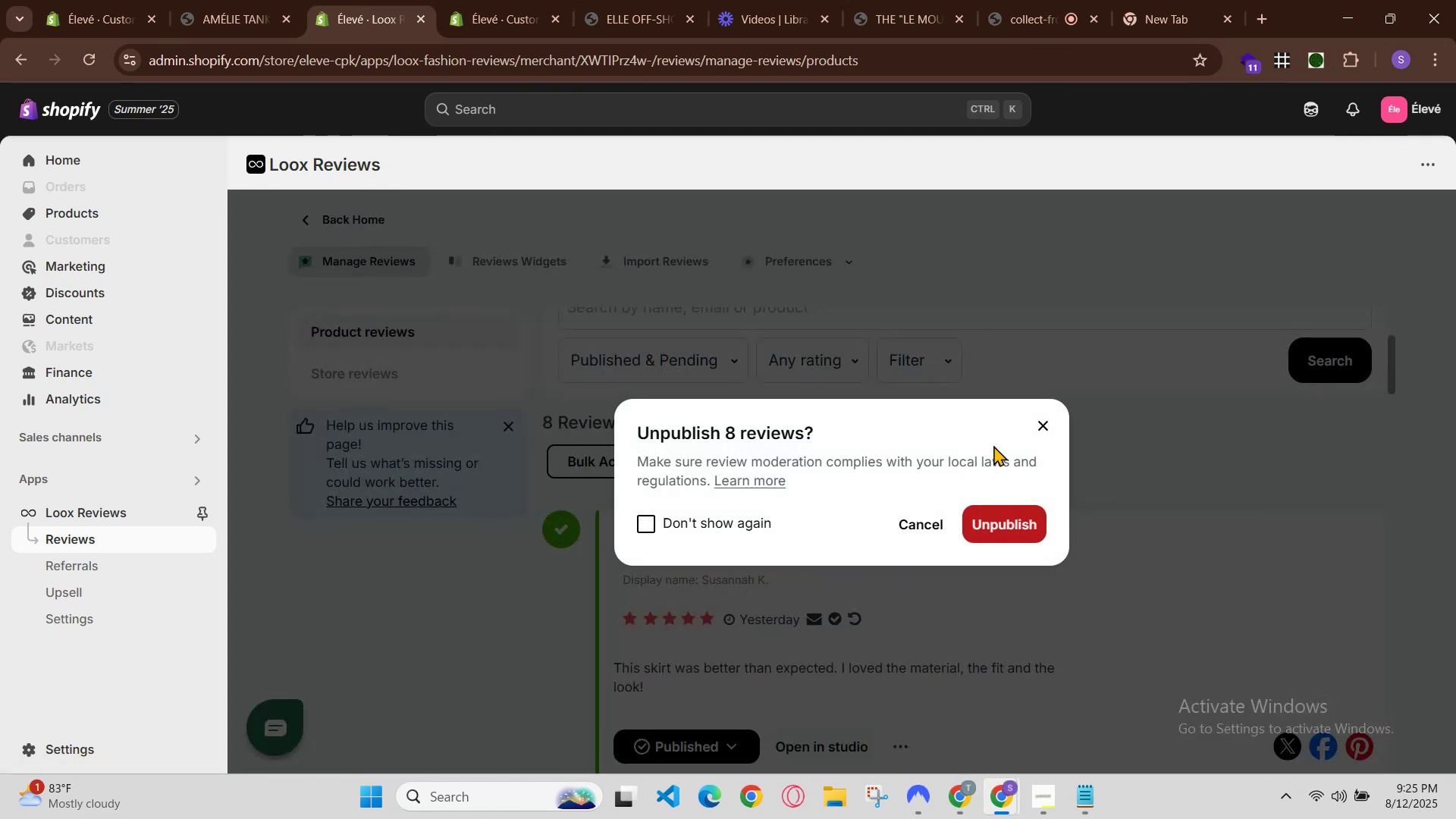 
left_click([1062, 432])
 